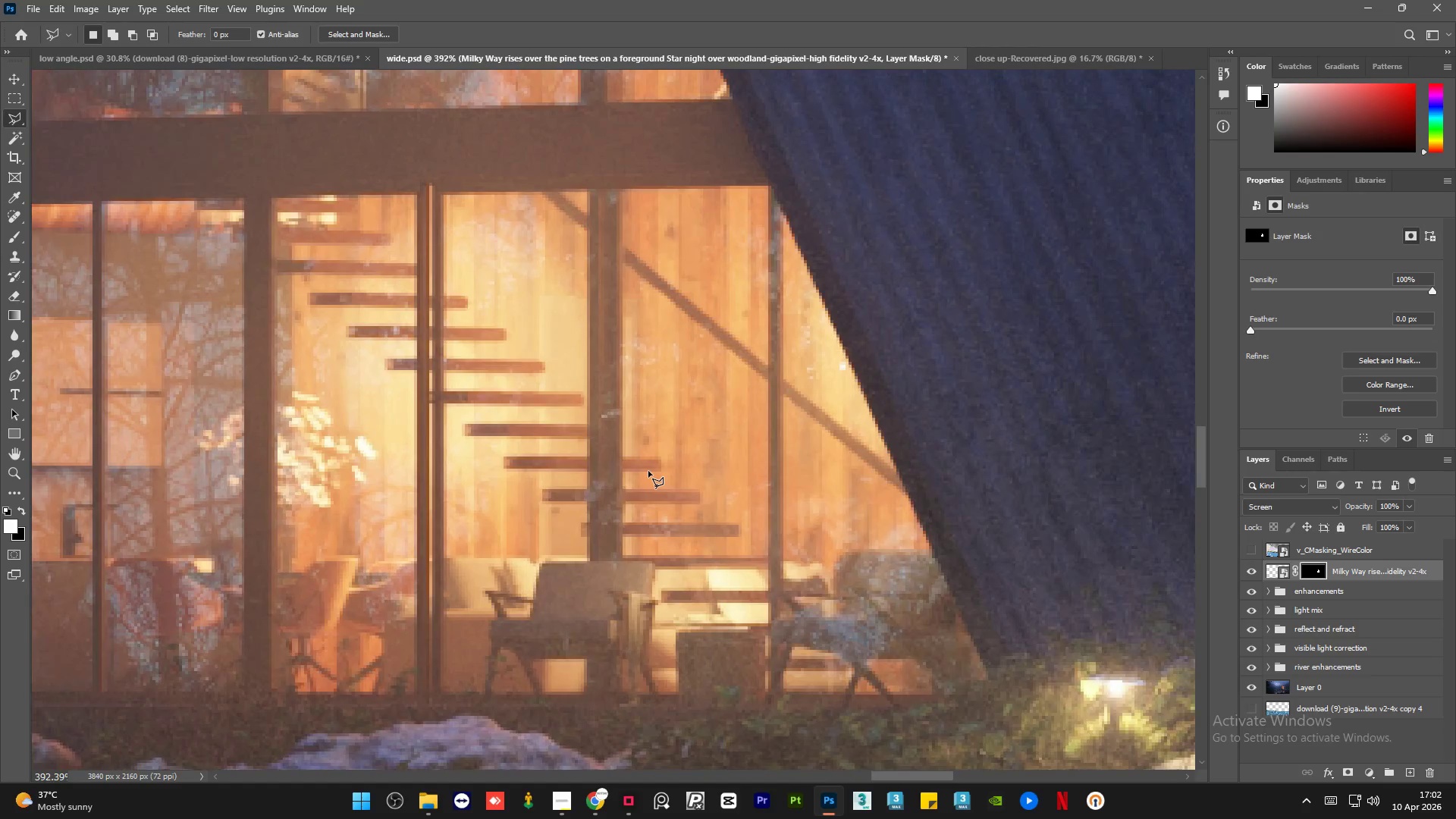 
key(Alt+AltLeft)
 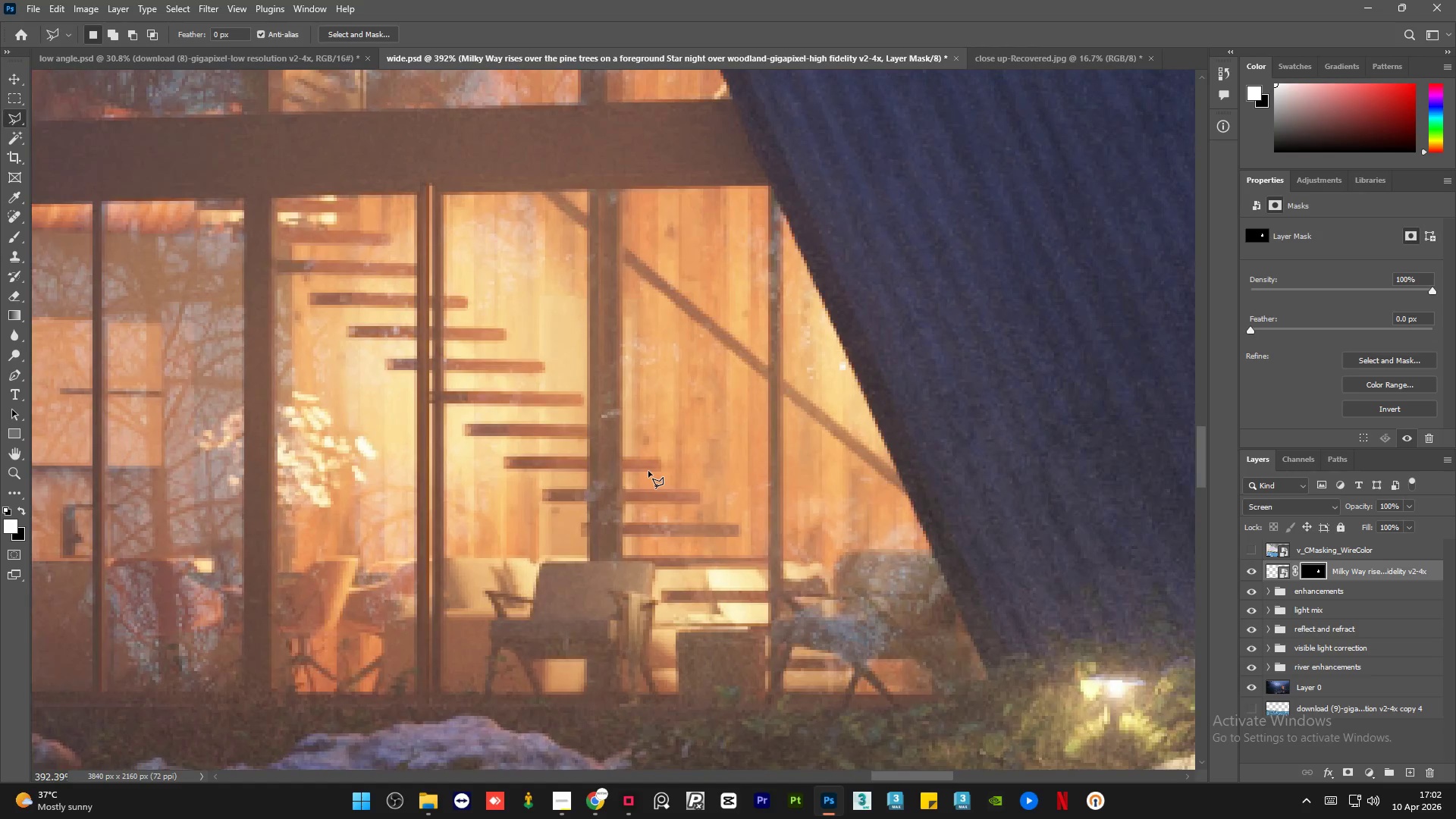 
key(Alt+AltLeft)
 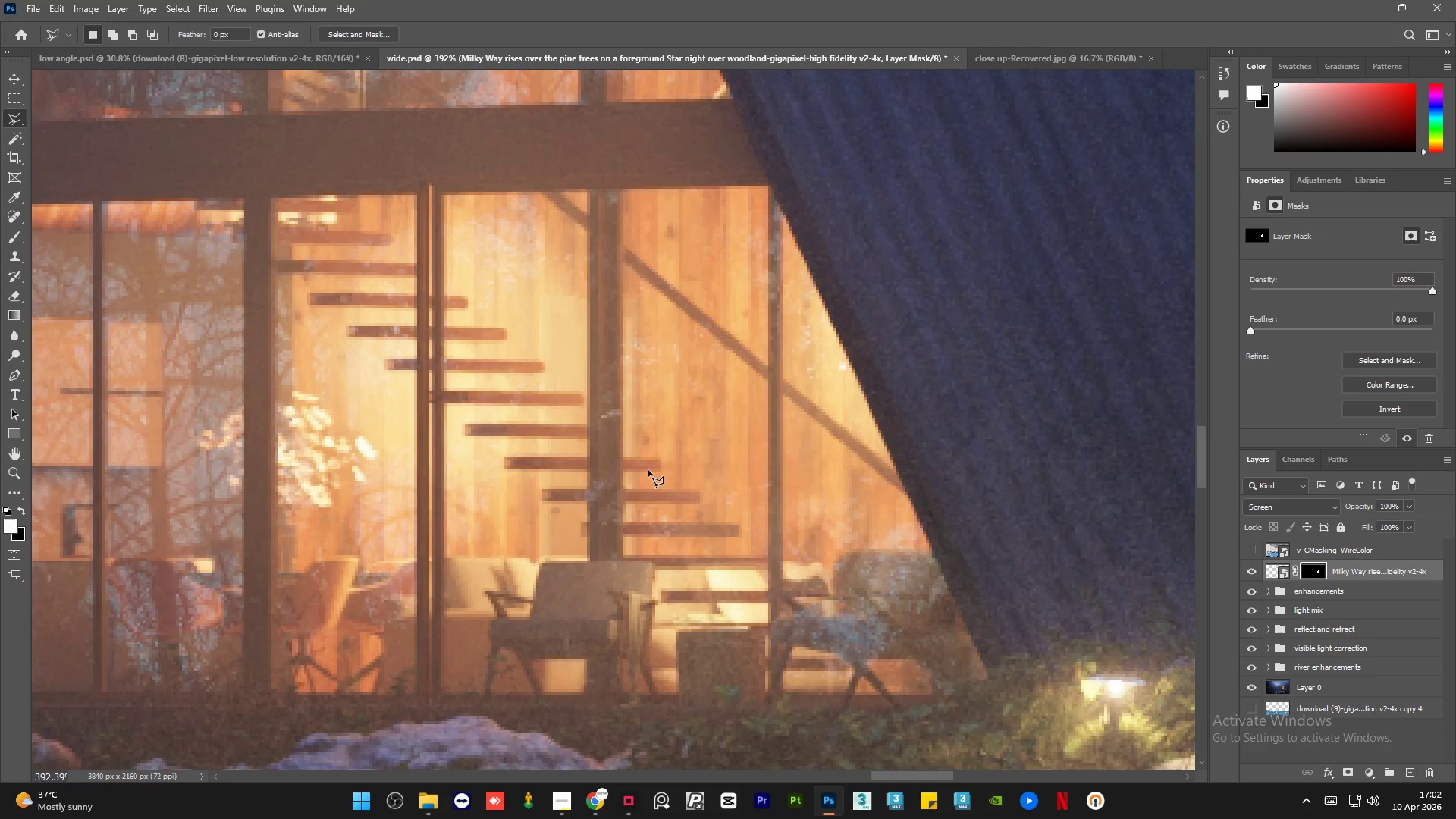 
key(Alt+AltLeft)
 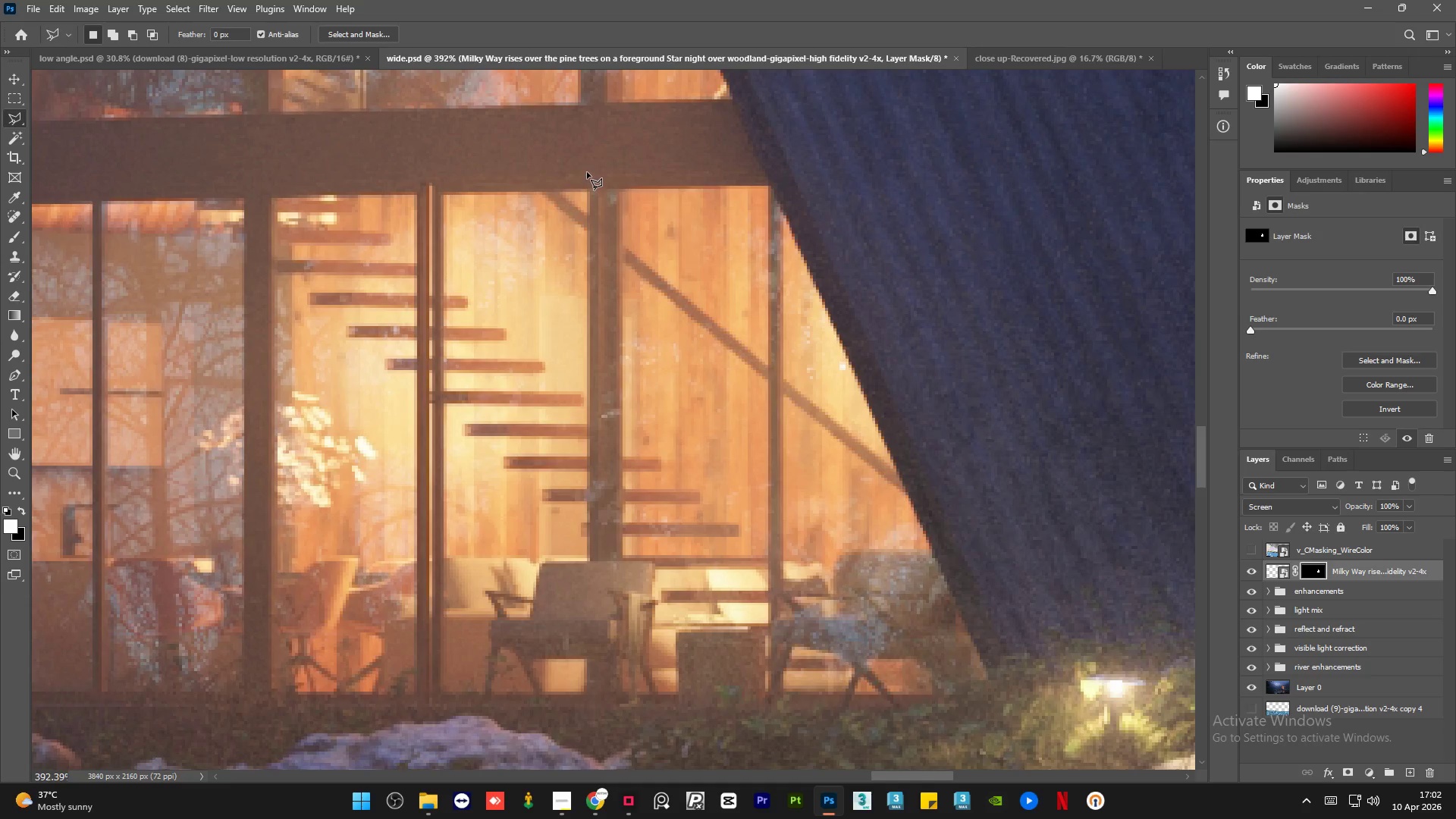 
scroll: coordinate [648, 471], scroll_direction: down, amount: 1.0
 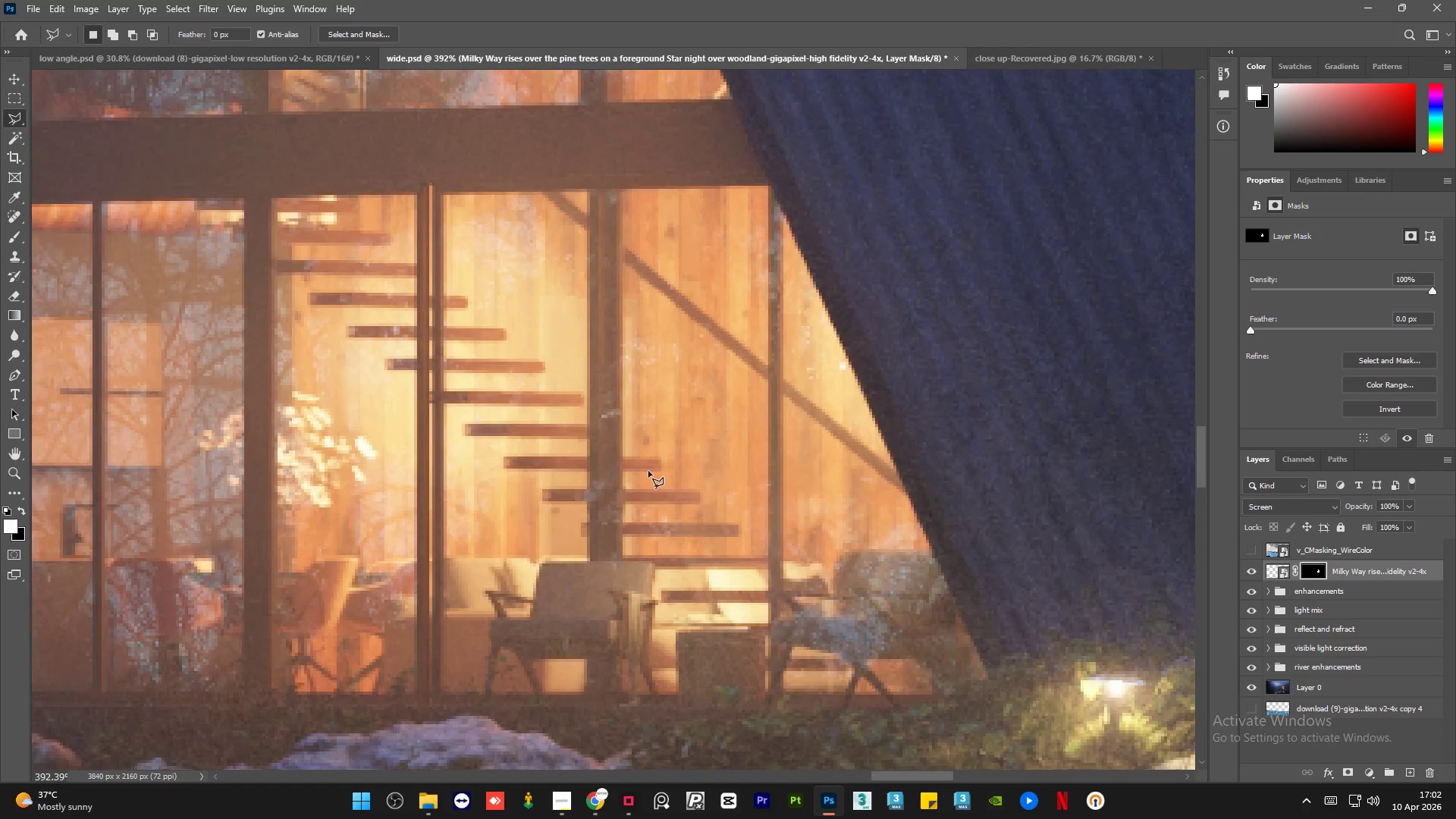 
left_click([588, 170])
 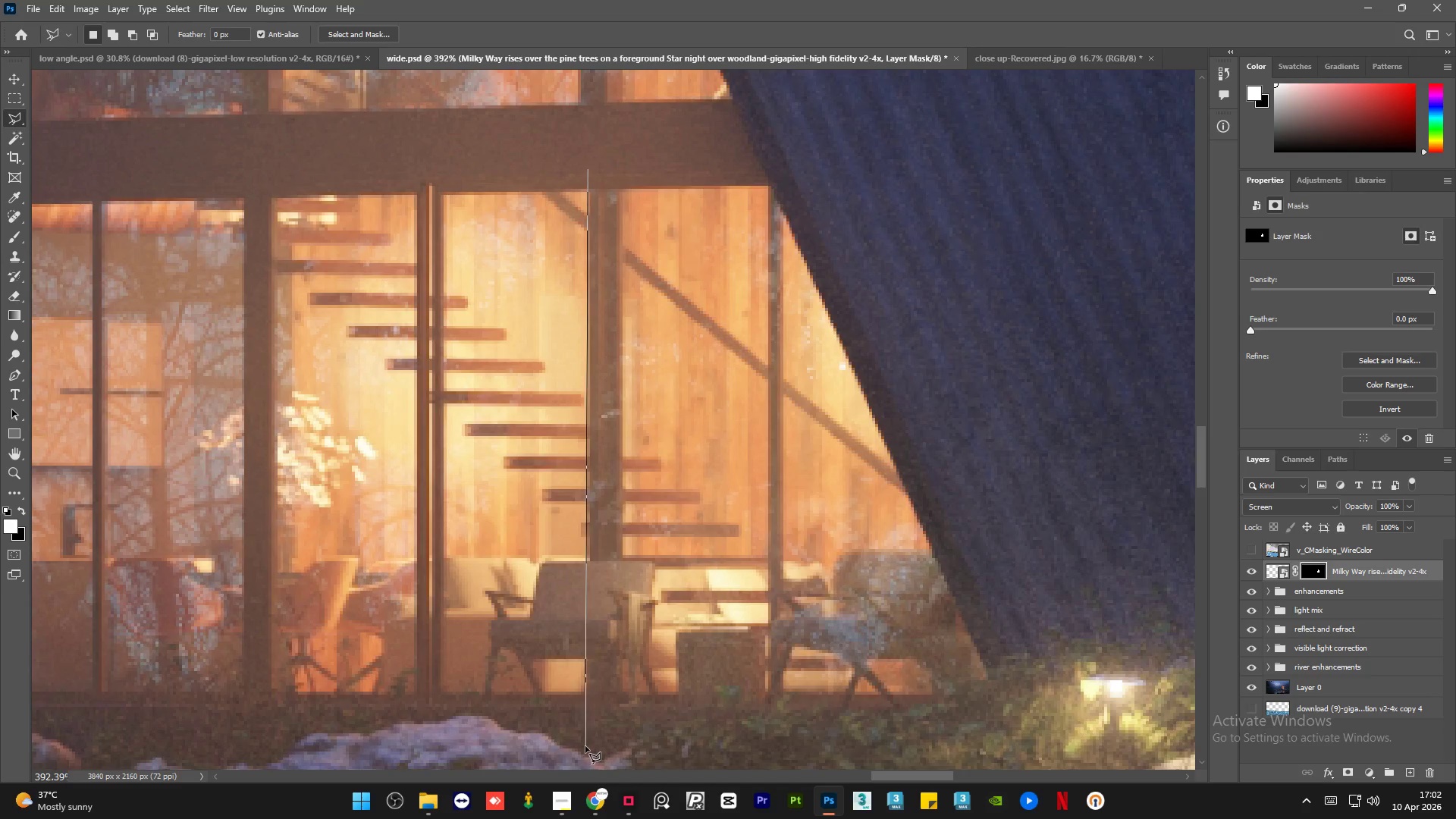 
left_click([585, 746])
 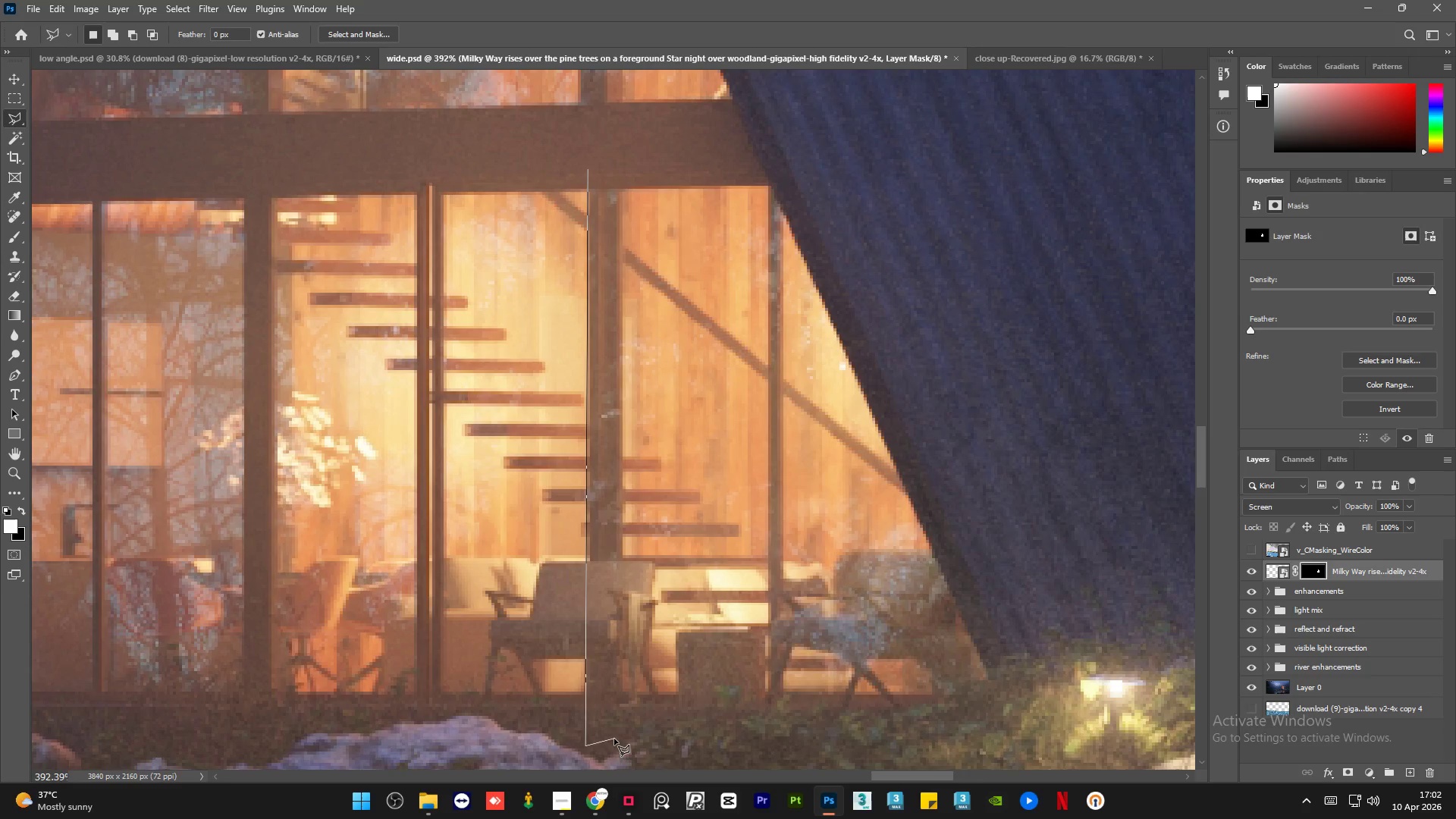 
left_click([617, 739])
 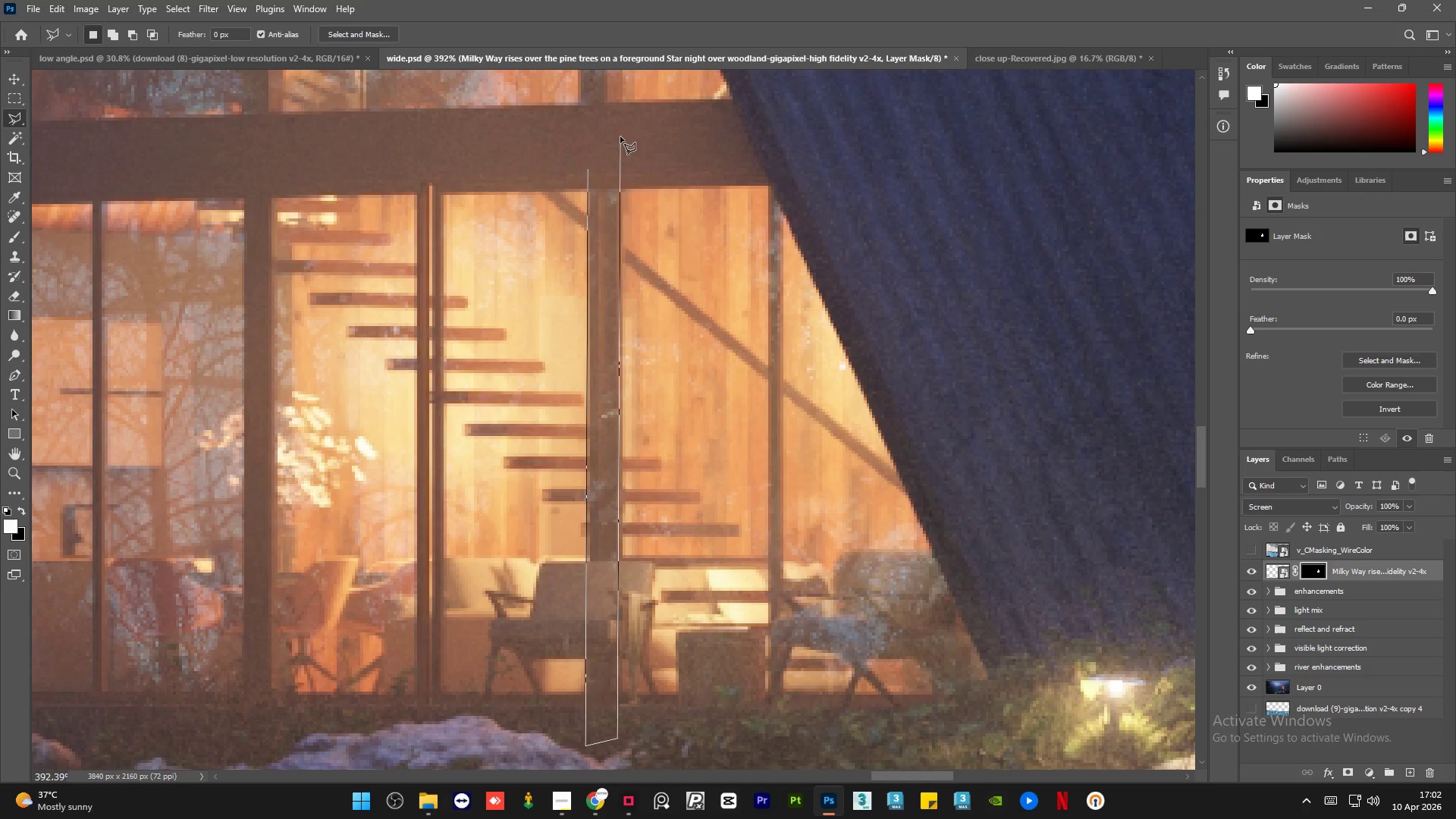 
left_click([623, 138])
 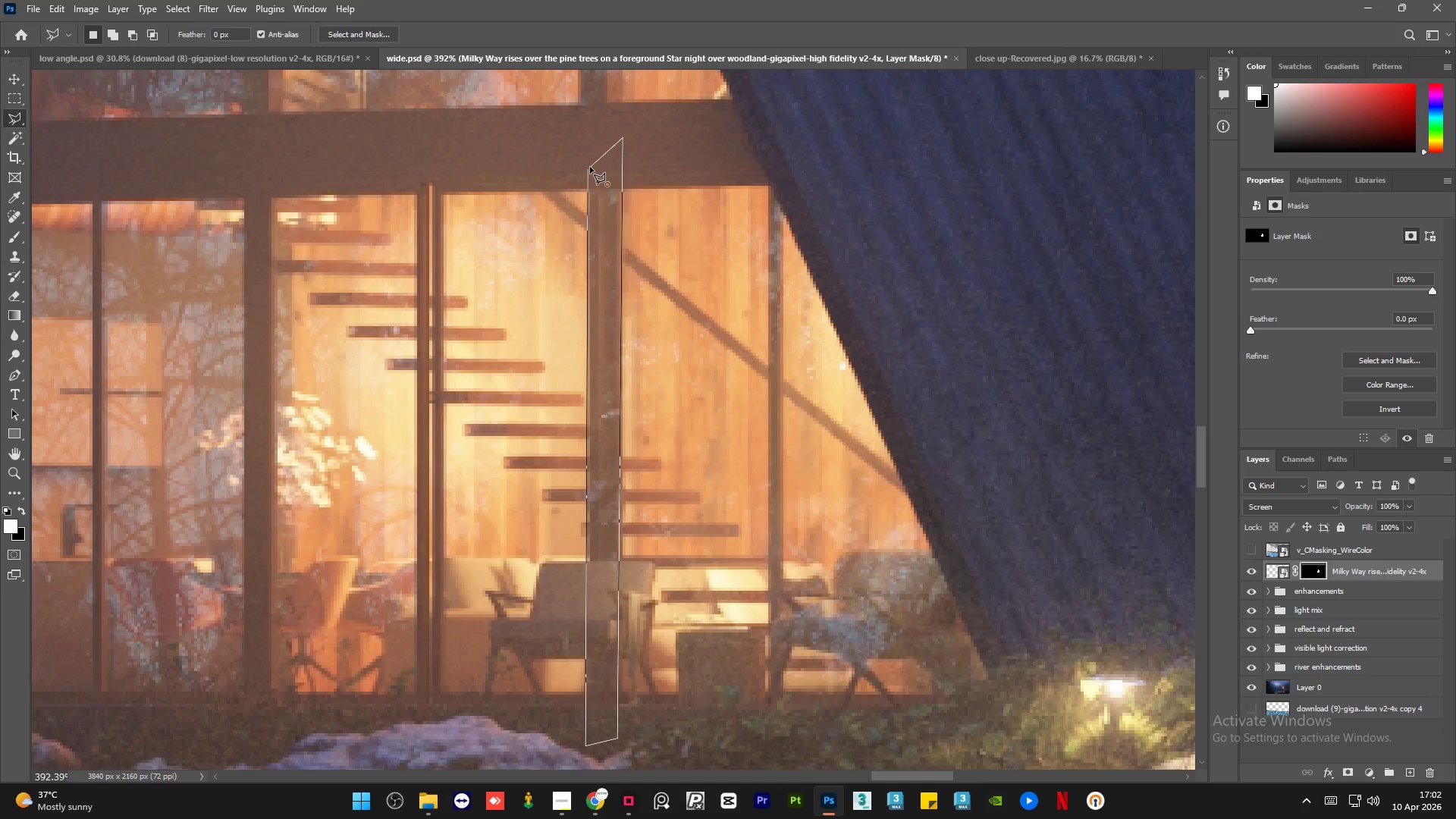 
left_click([589, 168])
 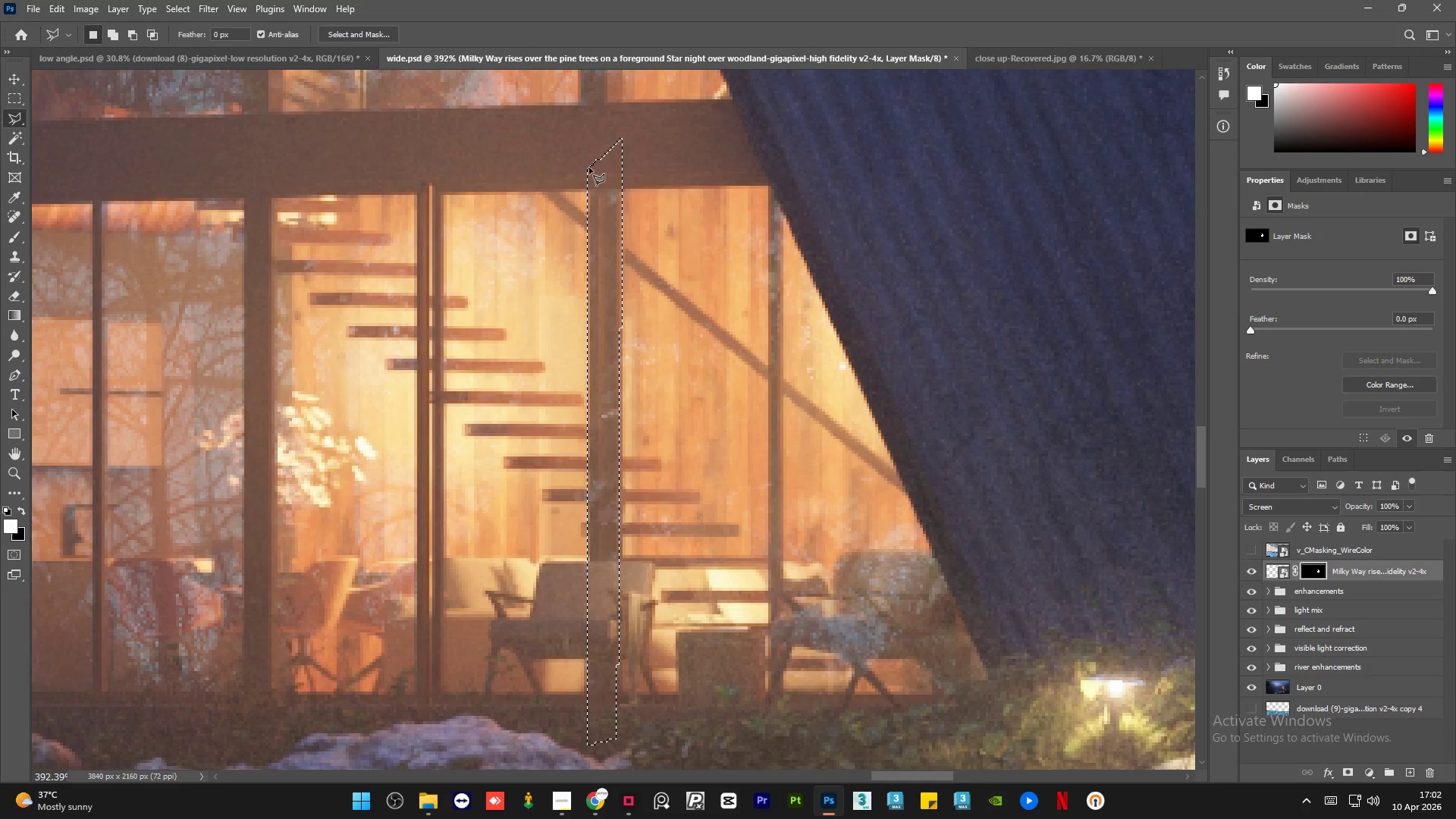 
key(Delete)
 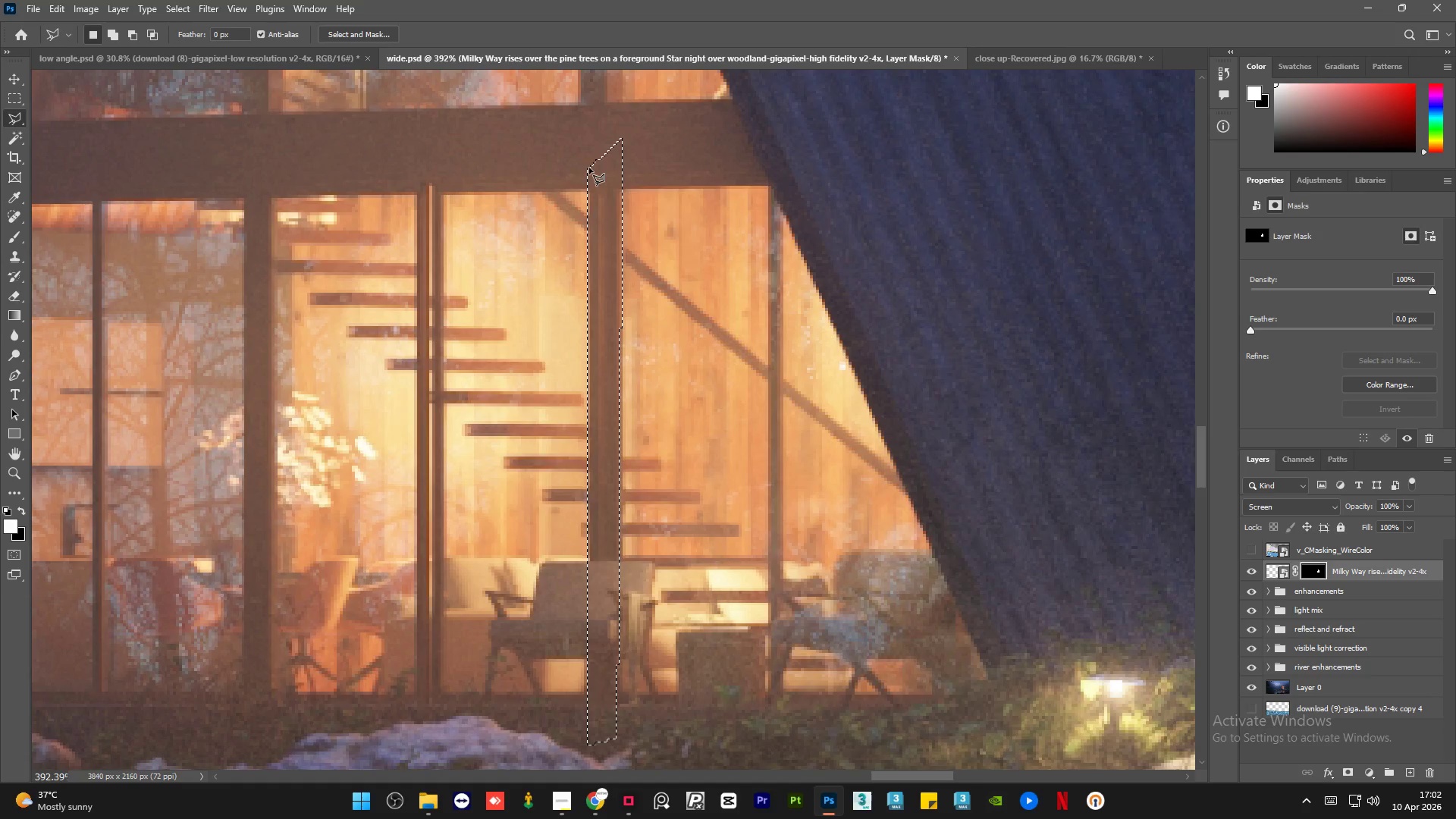 
key(Control+D)
 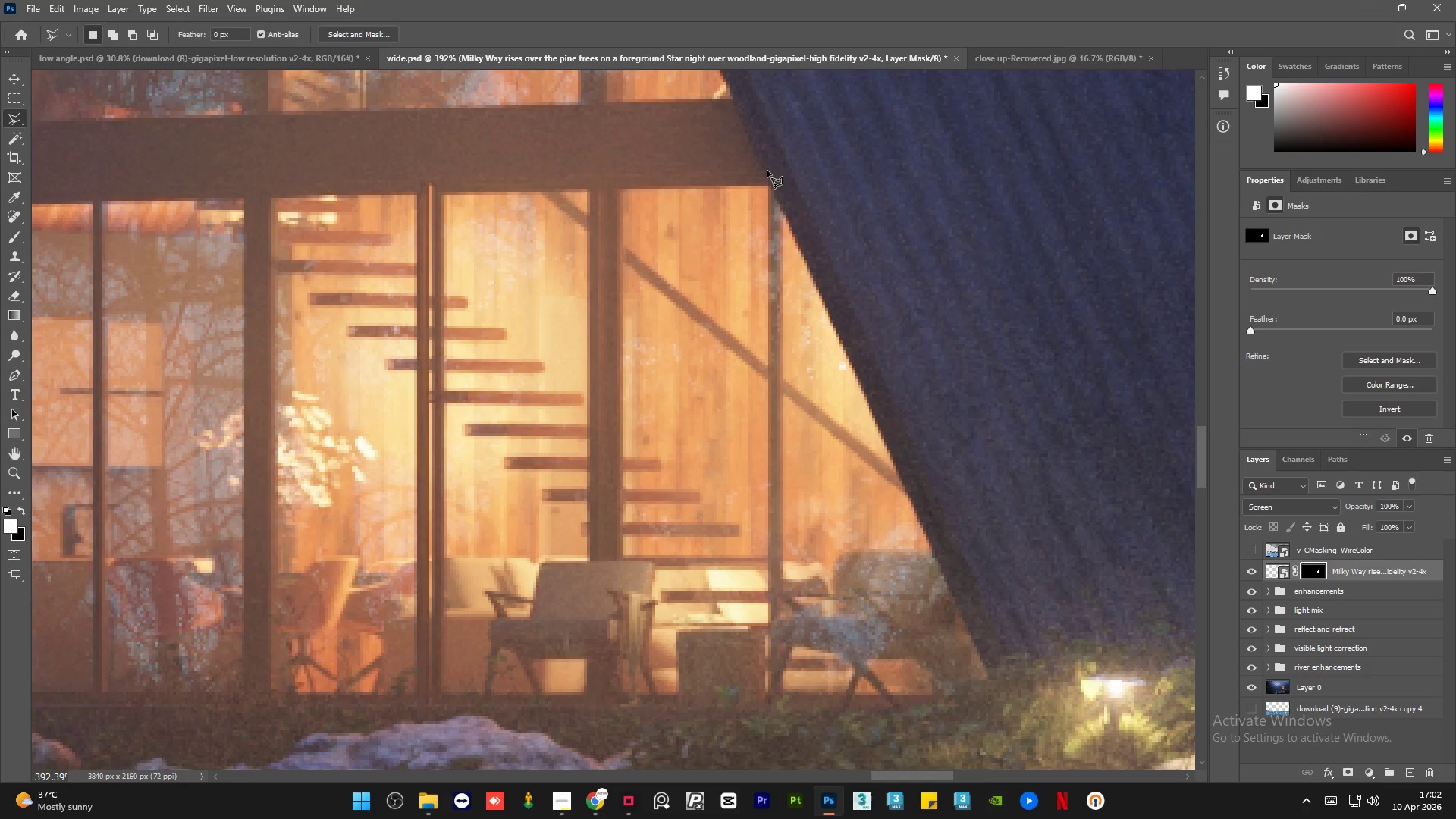 
left_click([769, 170])
 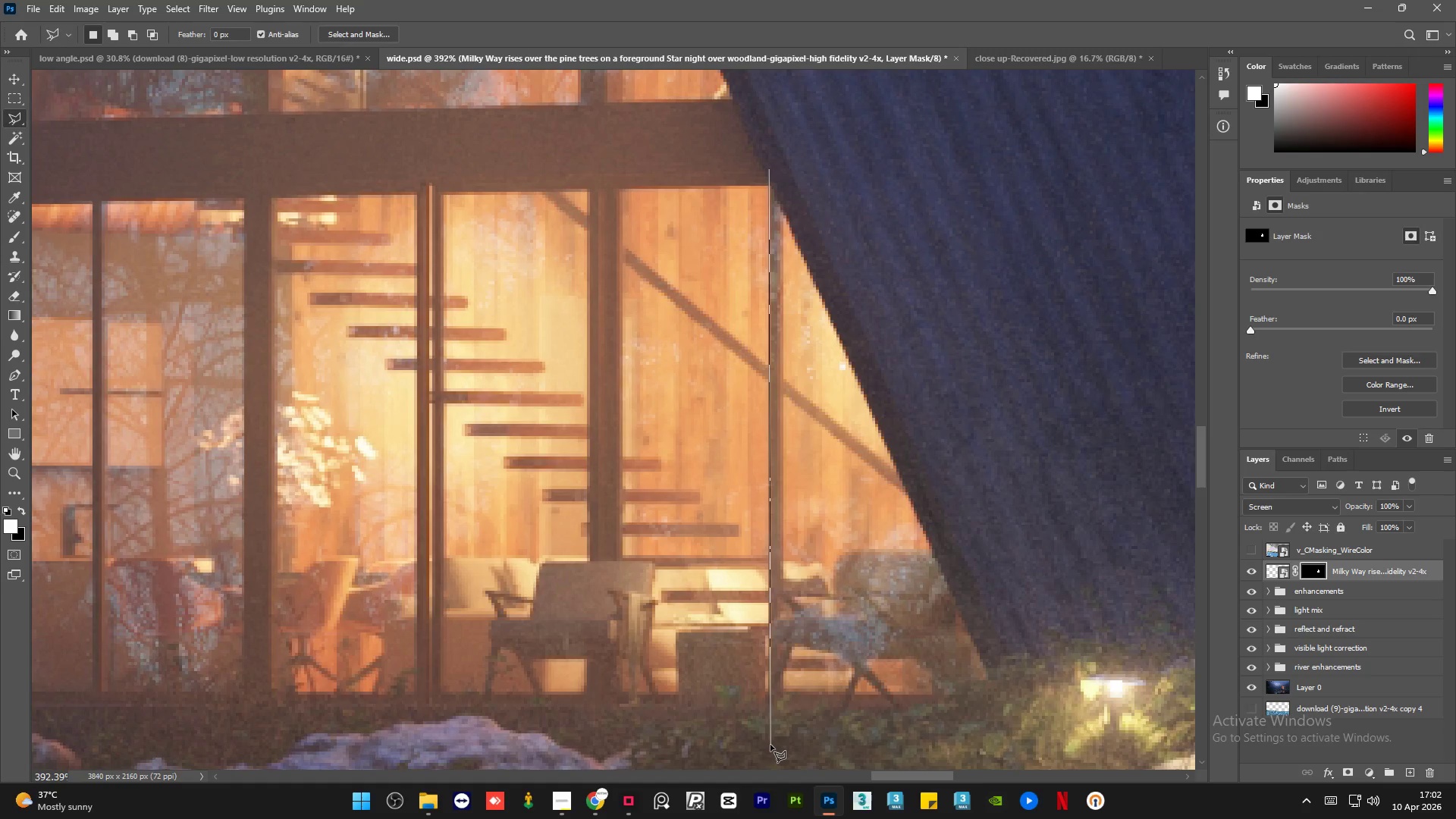 
left_click([770, 745])
 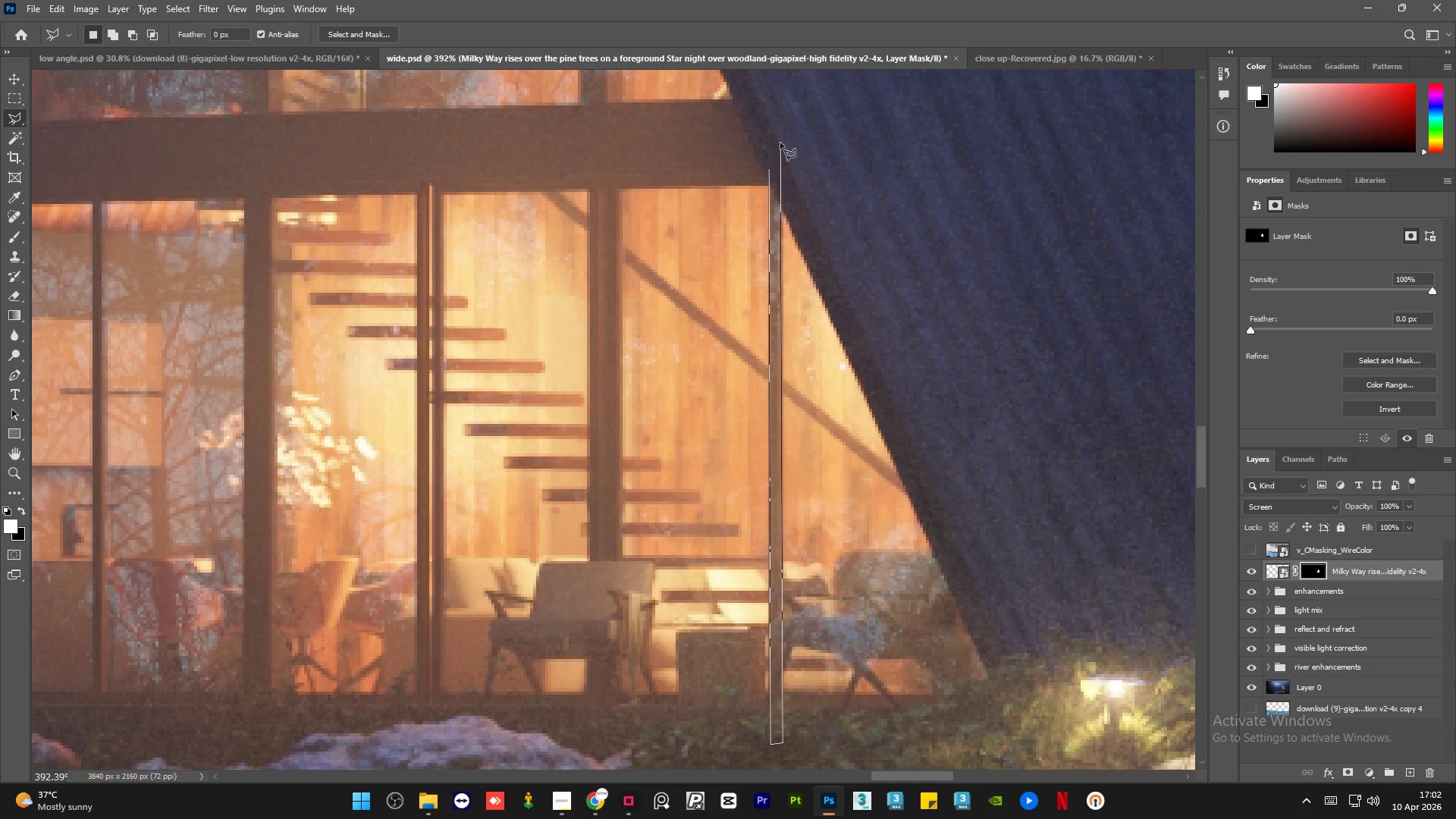 
left_click([780, 143])
 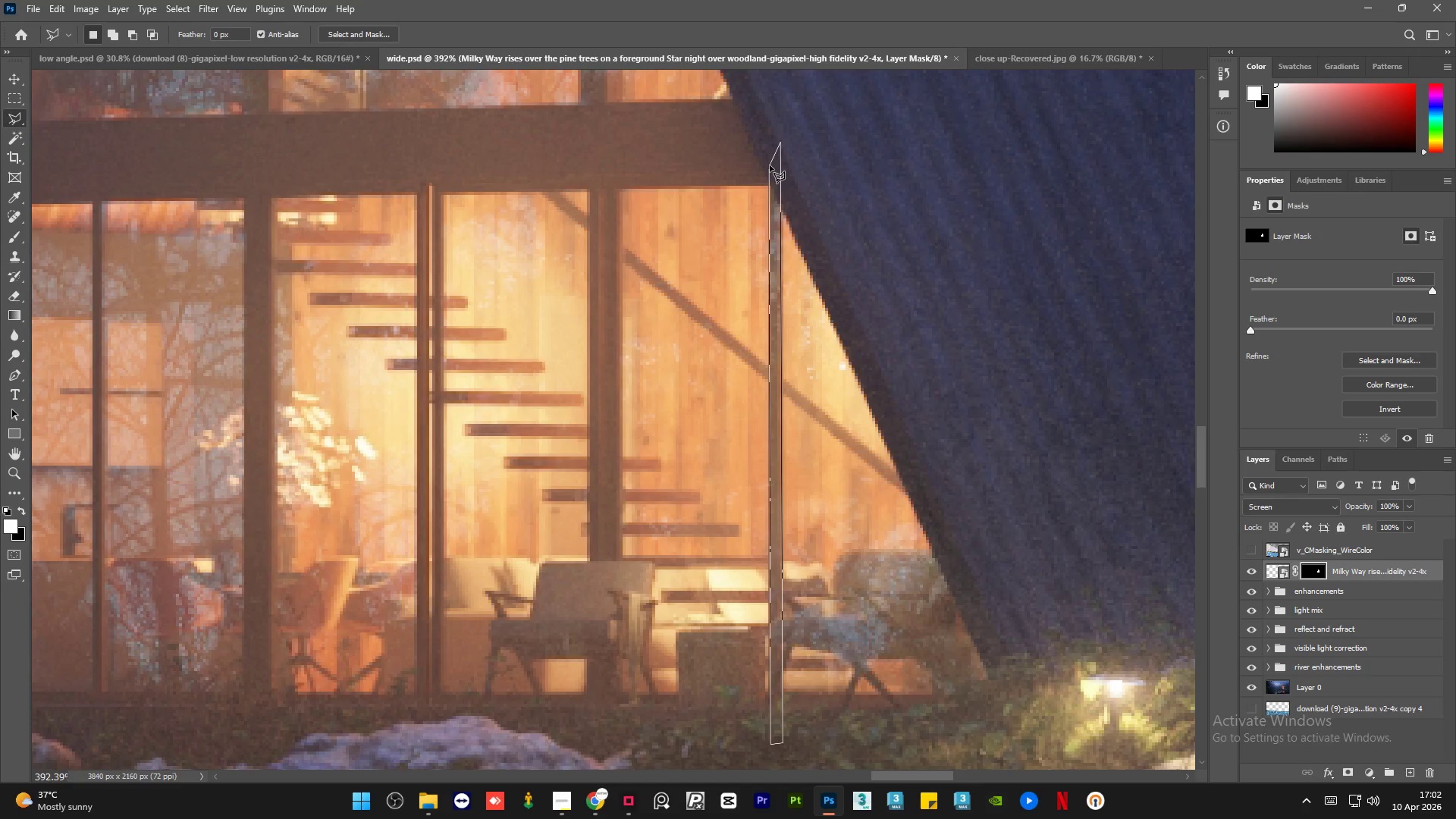 
double_click([770, 165])
 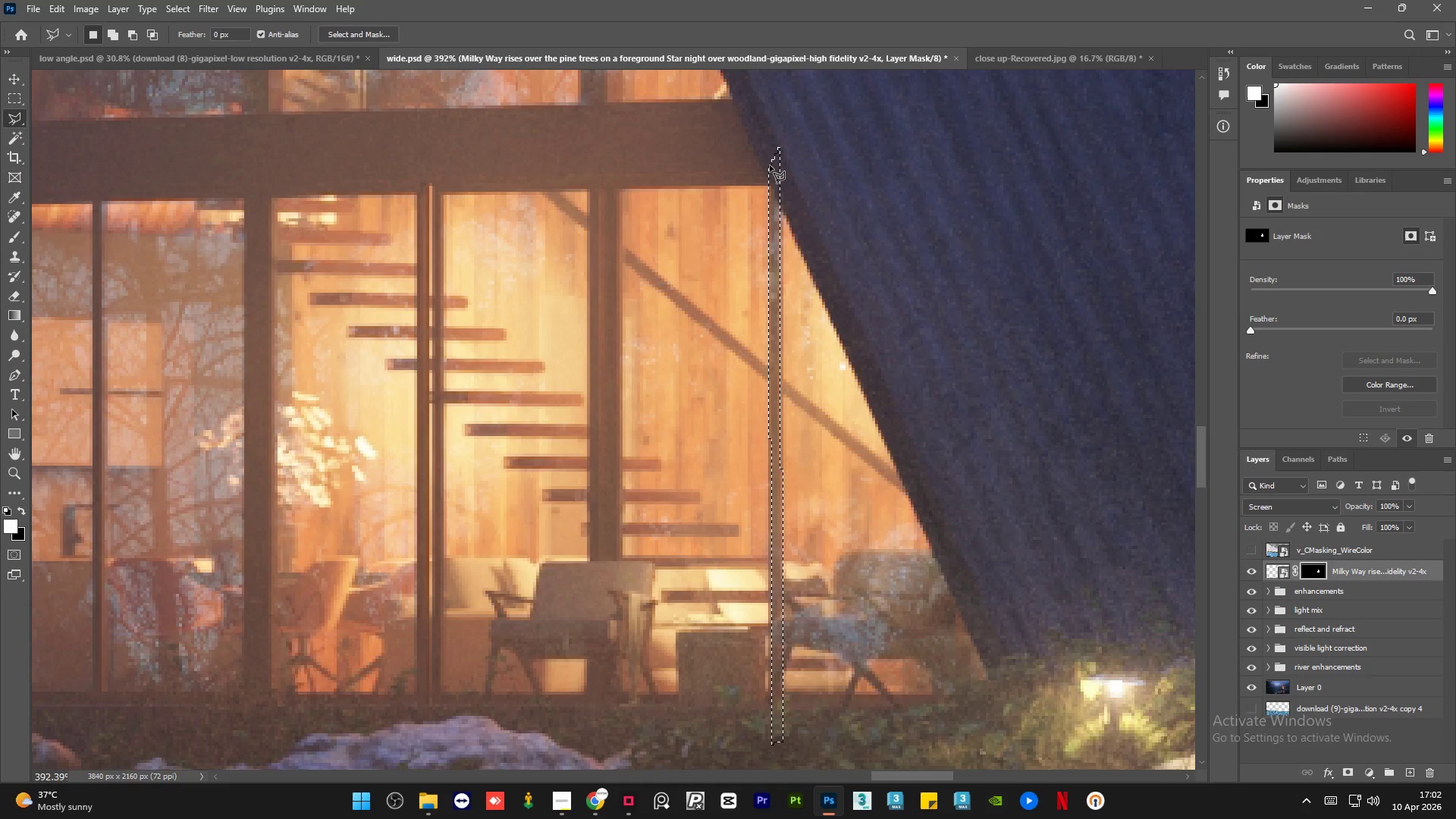 
key(Delete)
 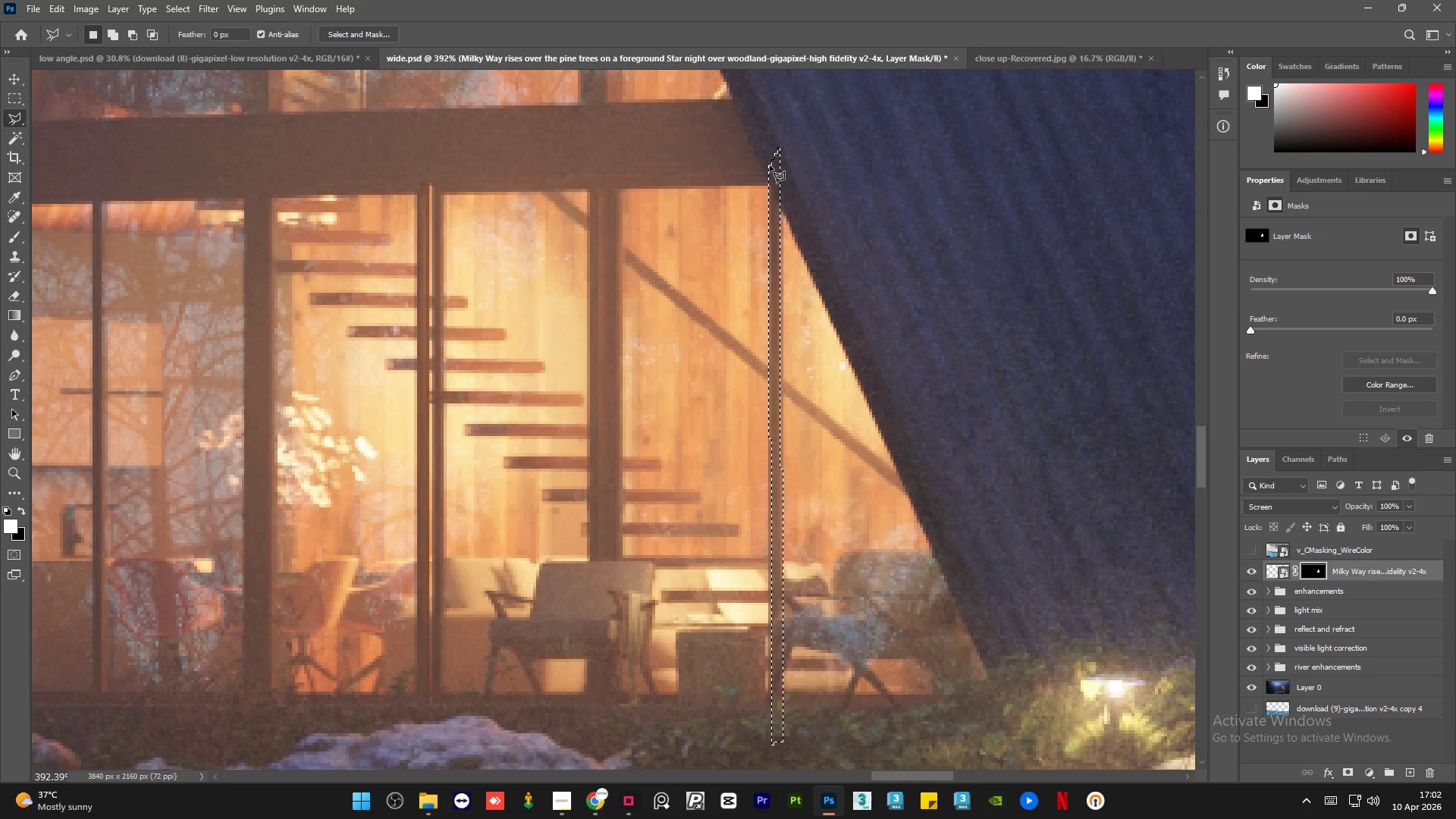 
key(Control+D)
 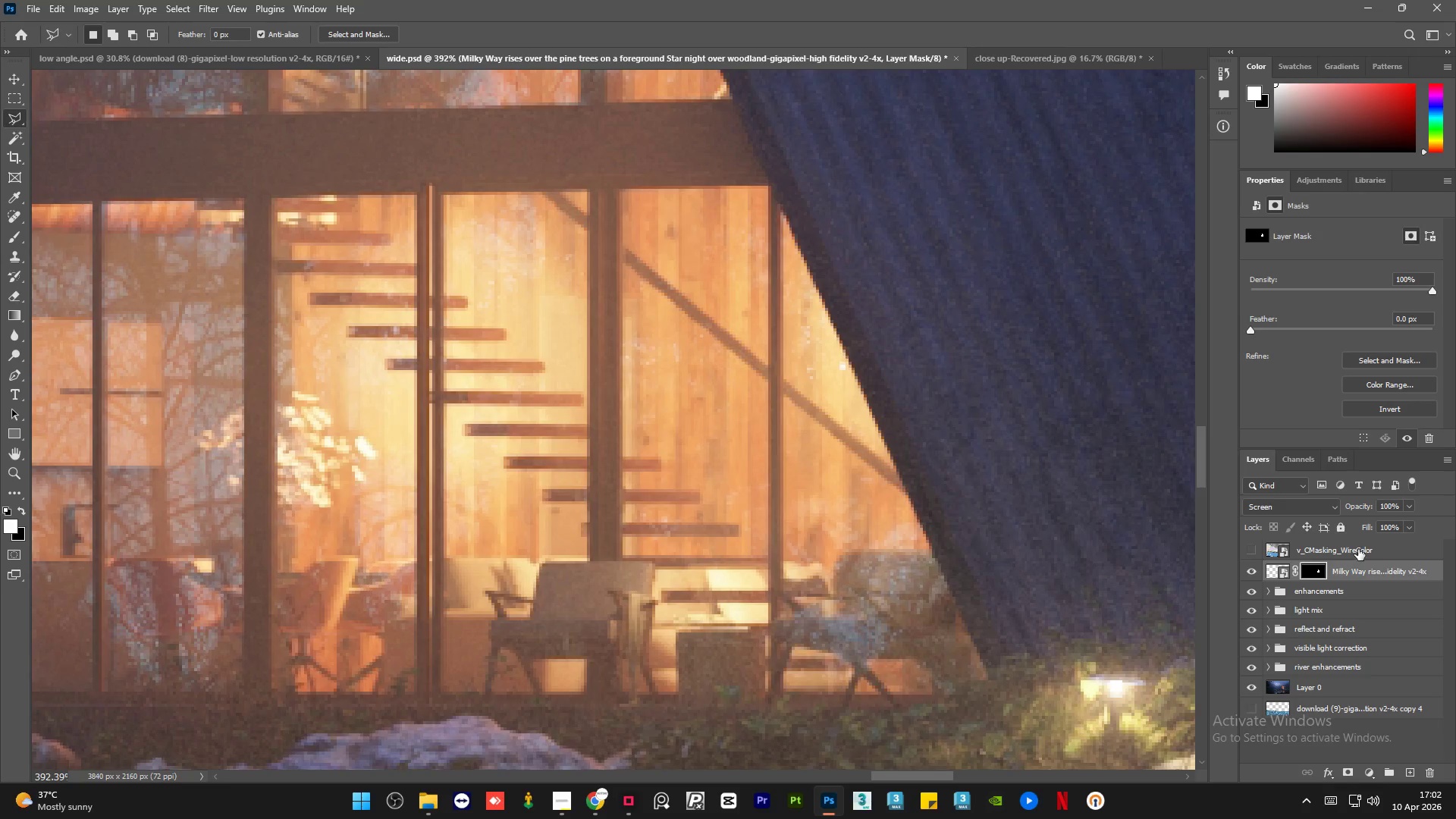 
left_click([1250, 551])
 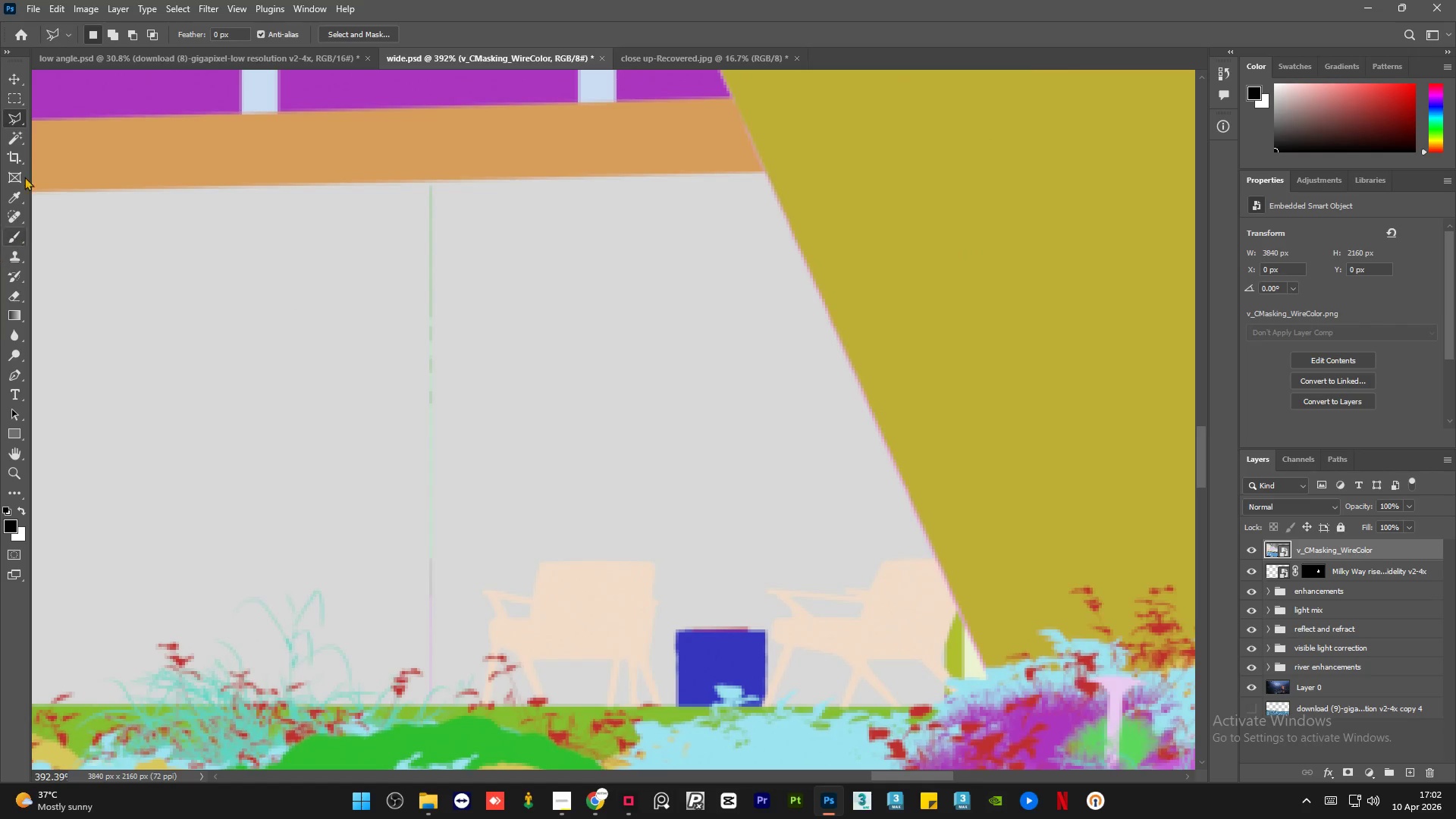 
left_click([14, 143])
 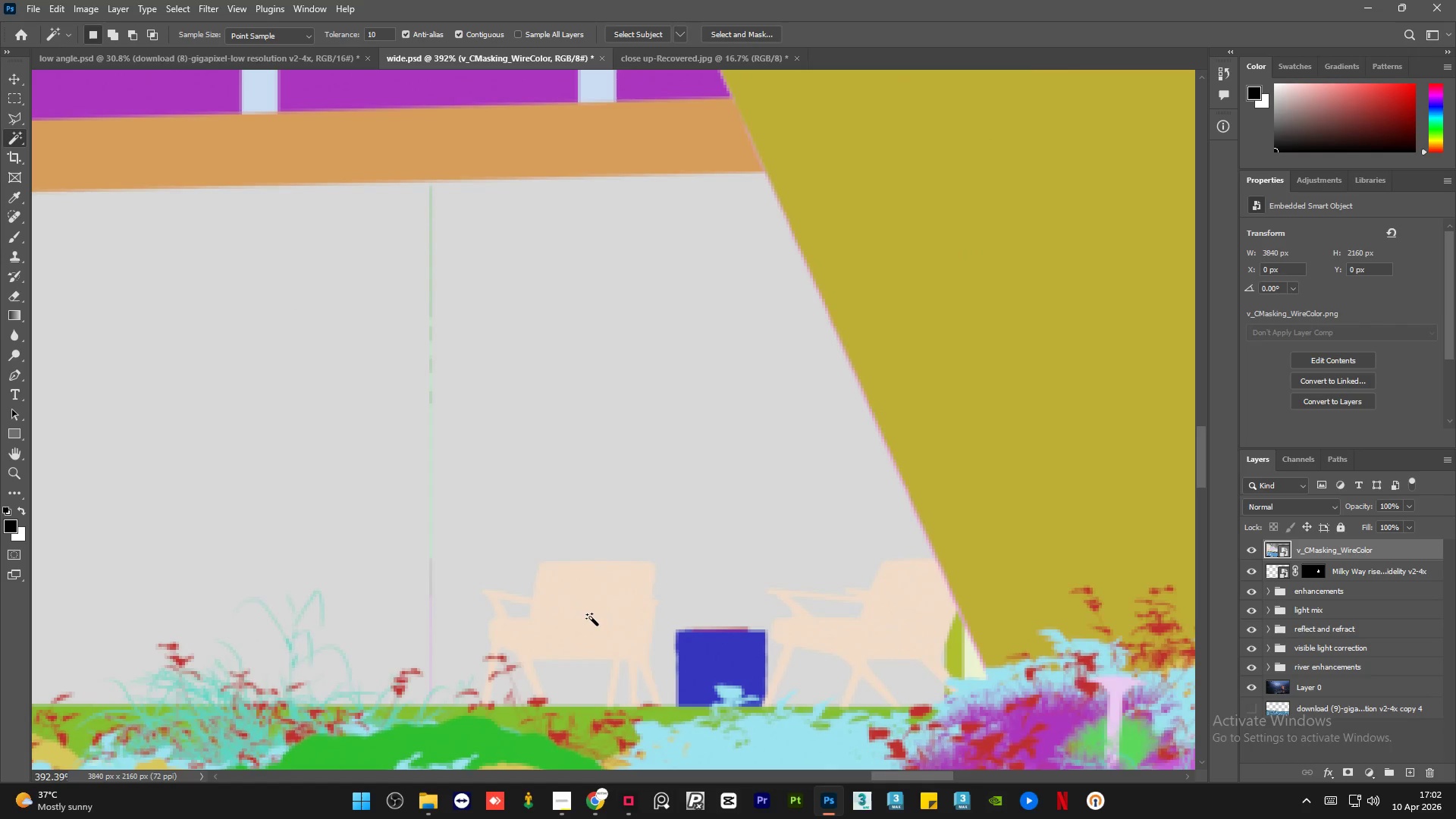 
left_click([592, 617])
 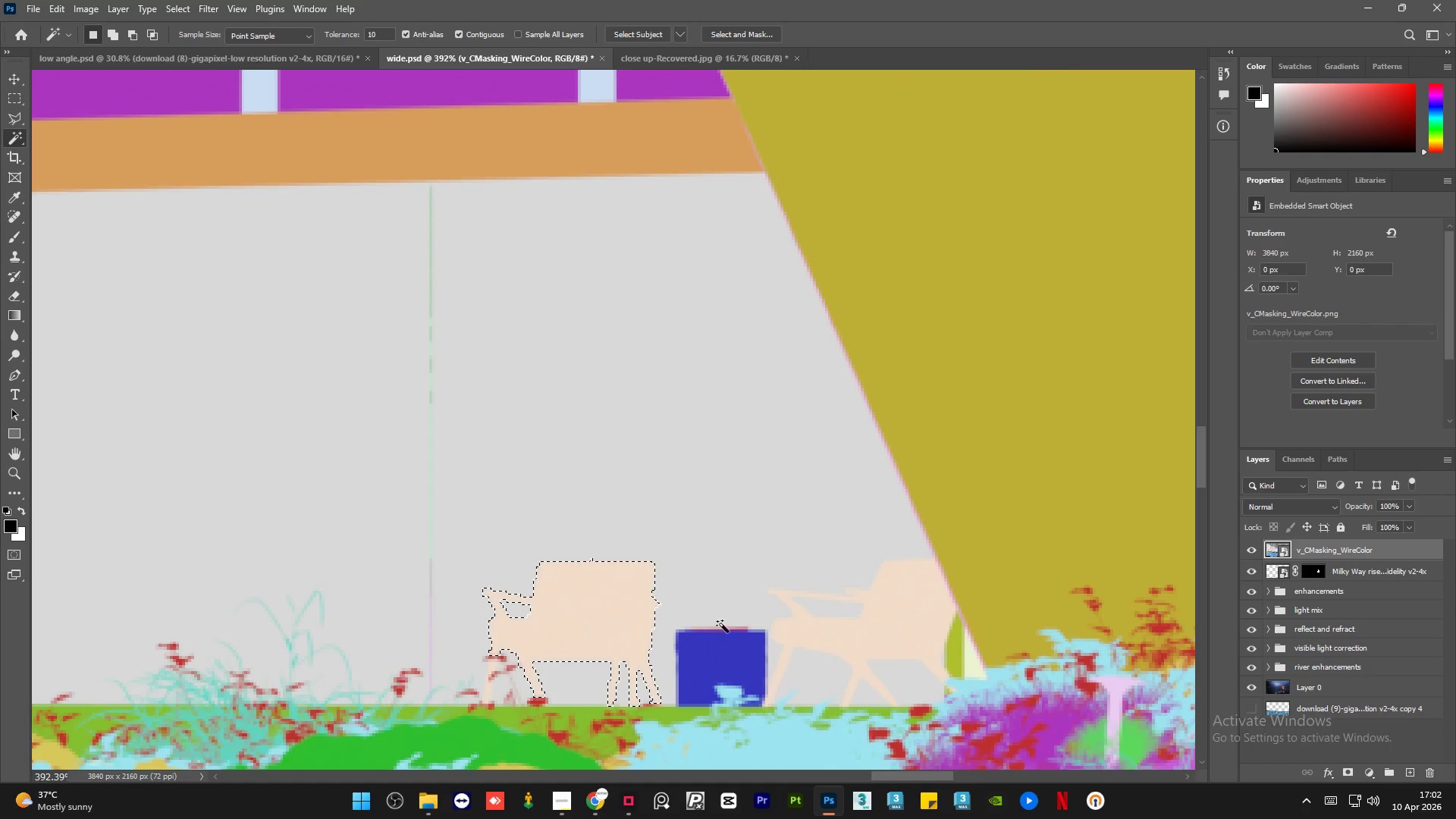 
hold_key(key=ShiftLeft, duration=0.64)
left_click([828, 634])
 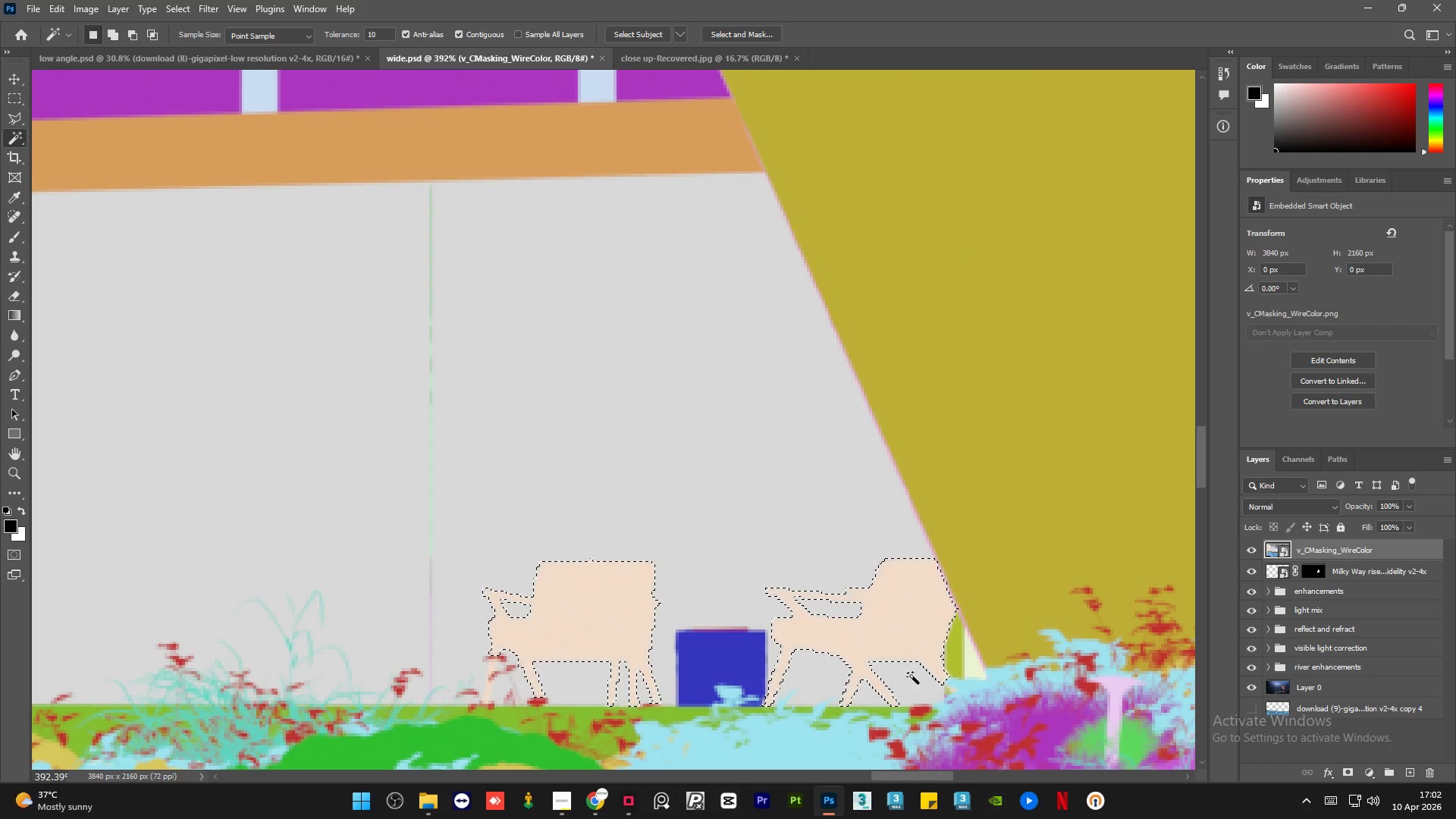 
hold_key(key=AltLeft, duration=1.14)
 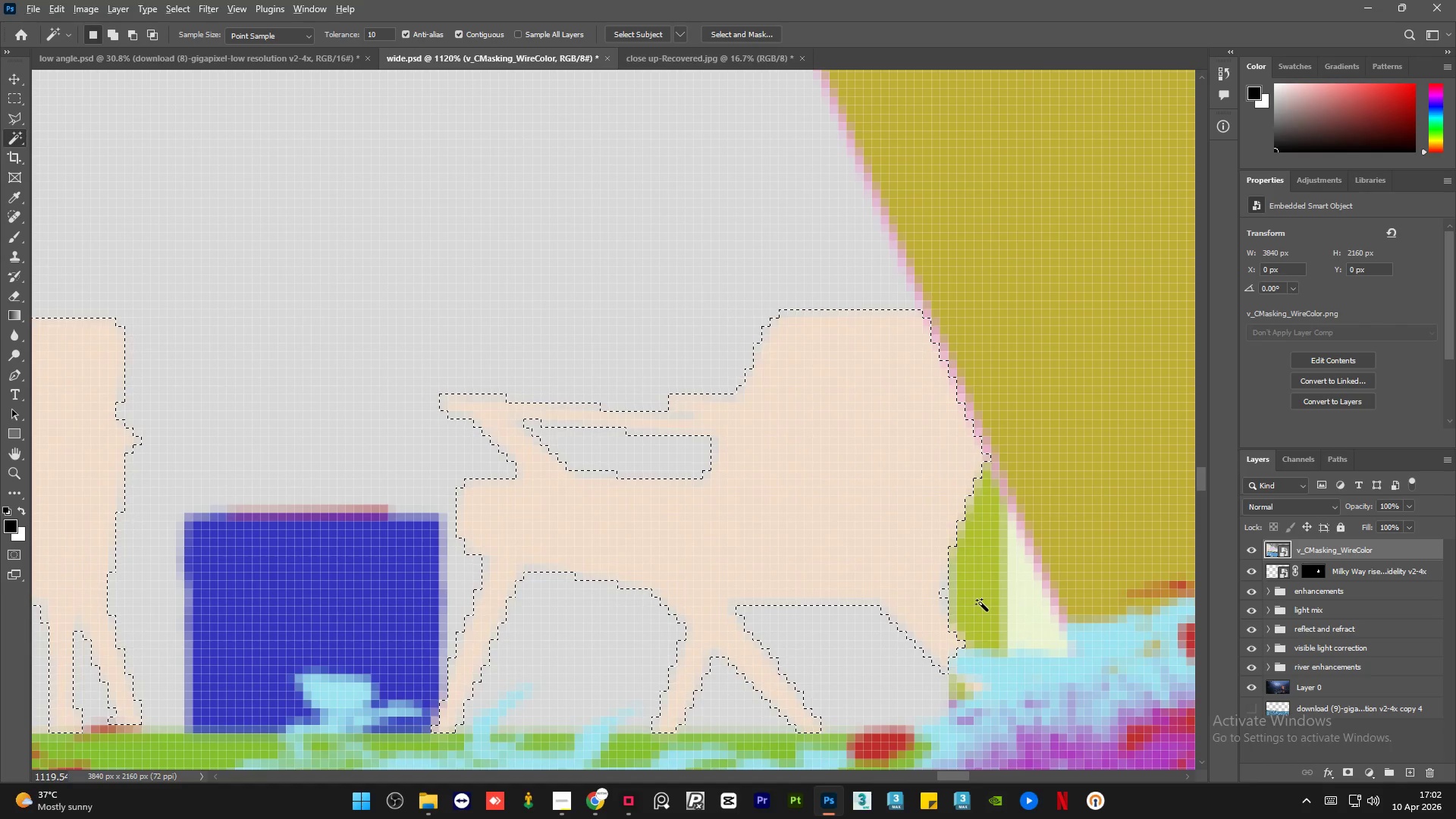 
hold_key(key=AltLeft, duration=1.06)
 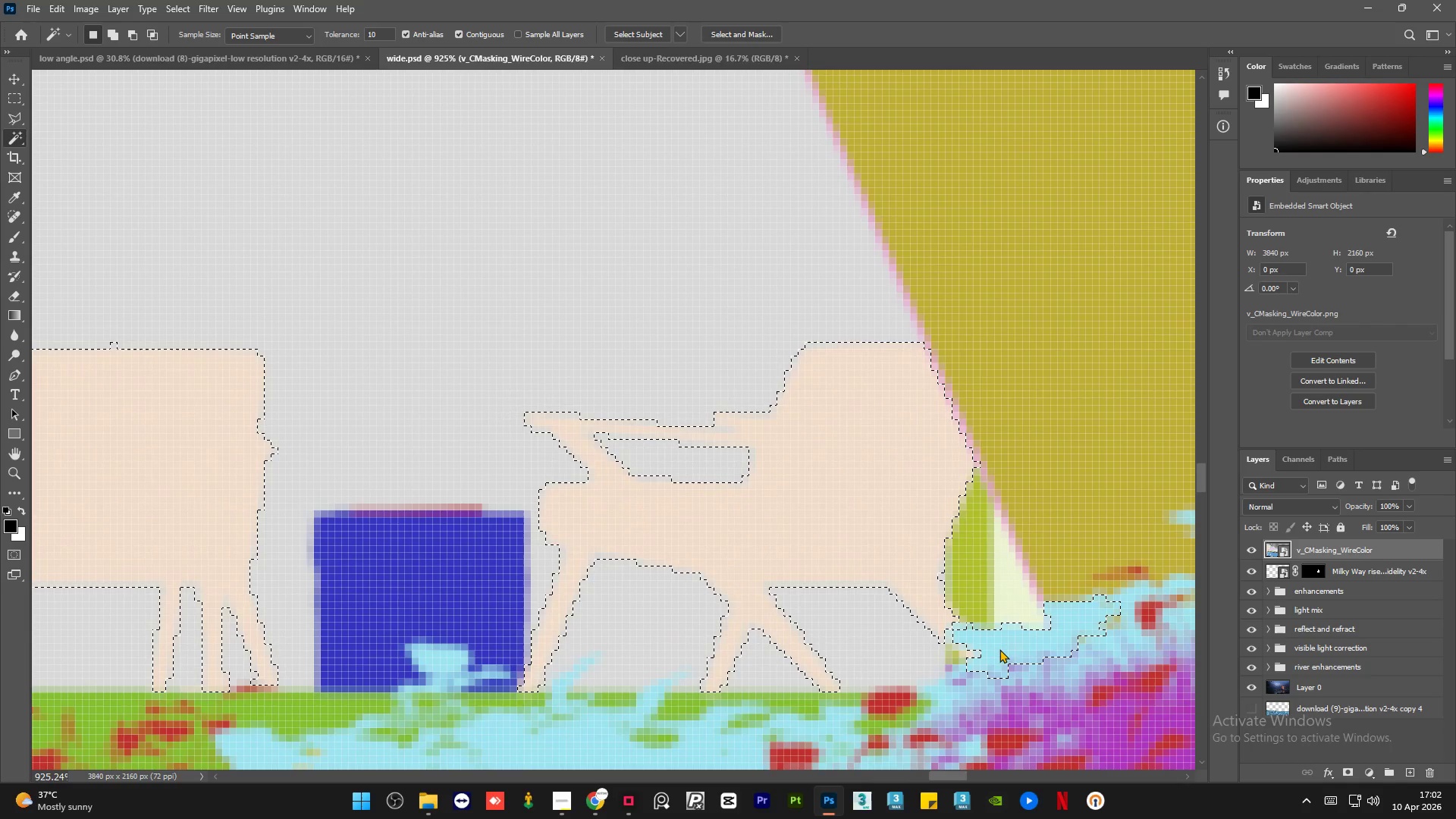 
scroll: coordinate [980, 698], scroll_direction: up, amount: 11.0
 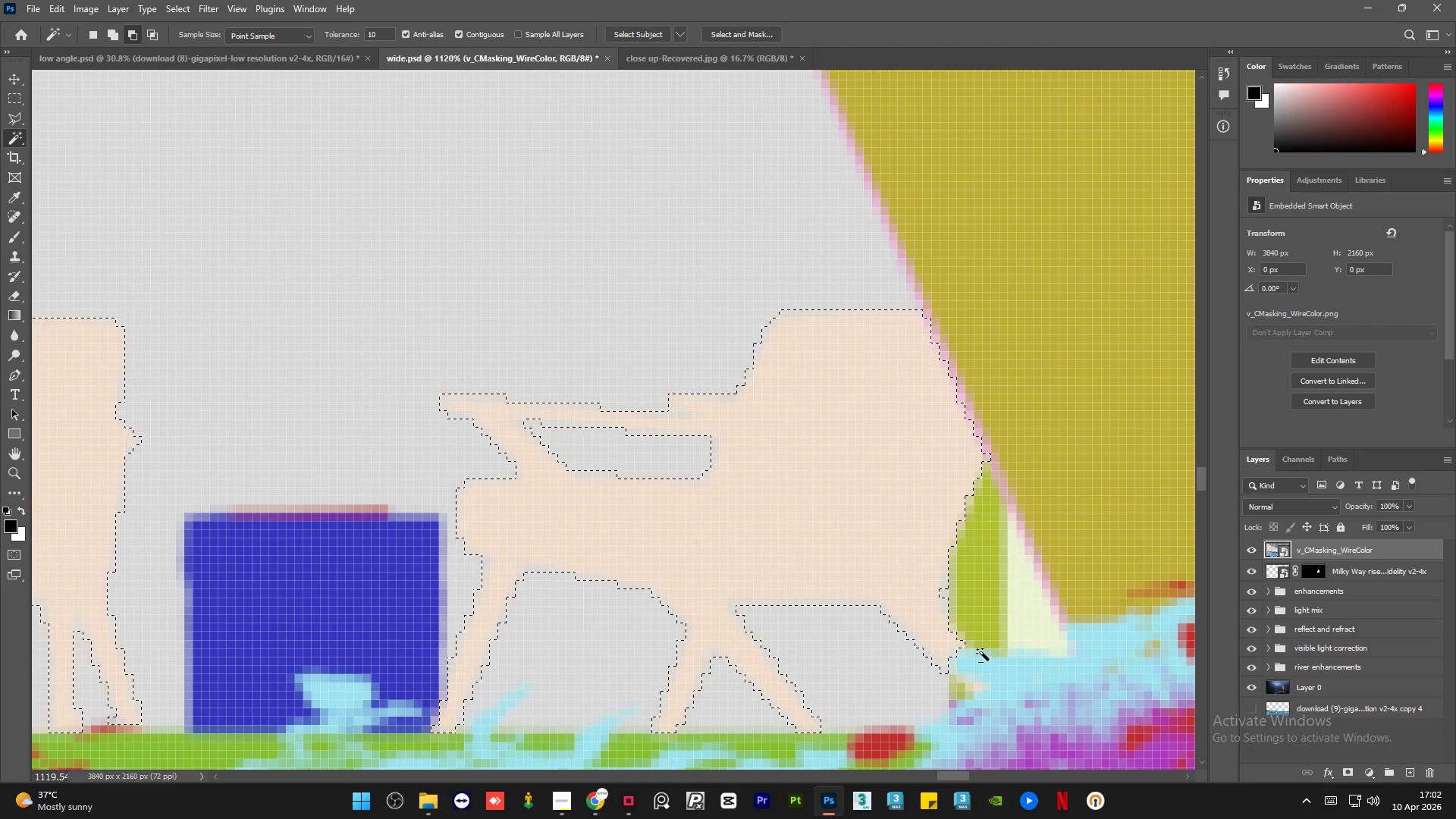 
hold_key(key=ShiftLeft, duration=0.56)
left_click([999, 649])
 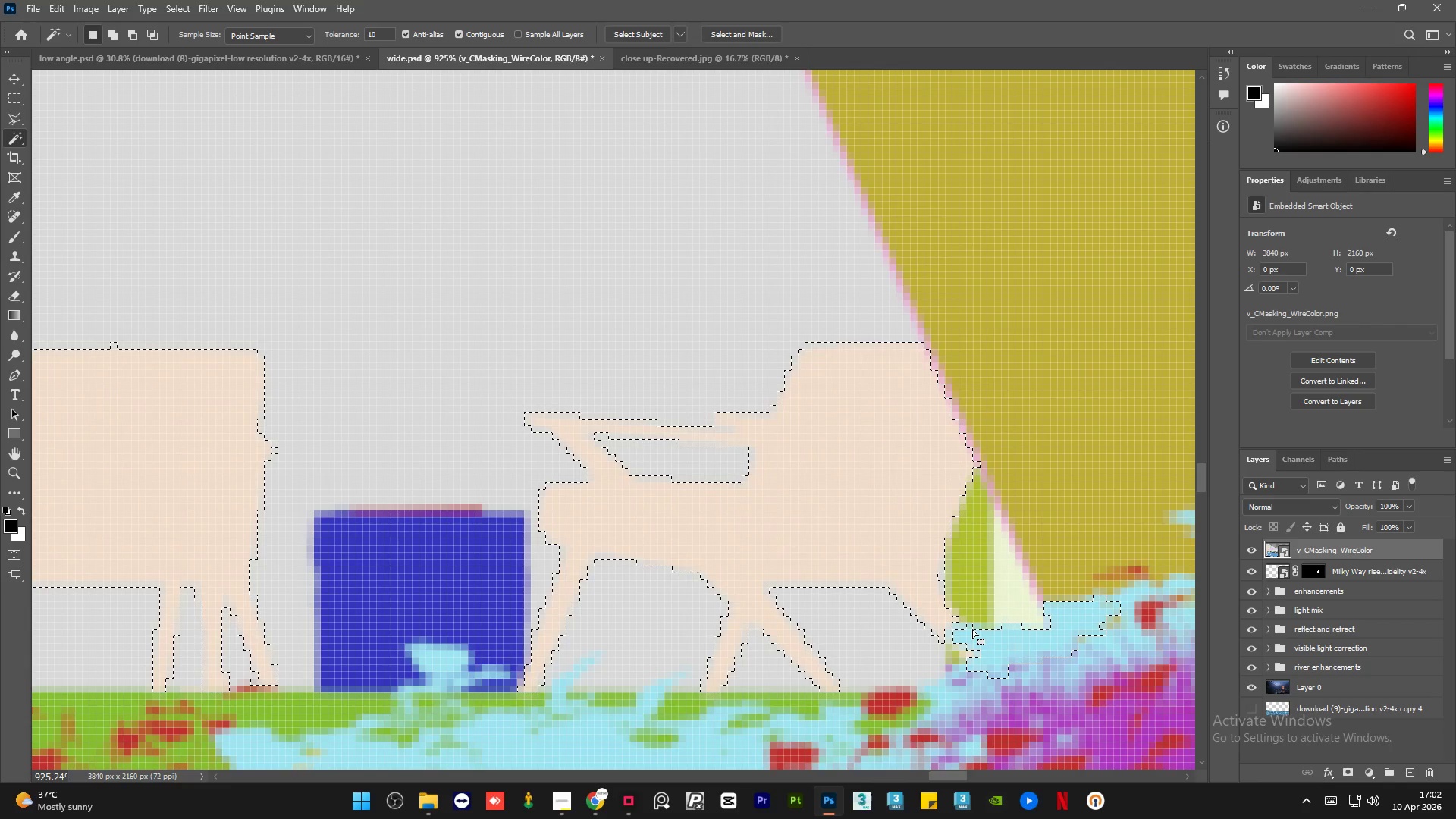 
scroll: coordinate [999, 650], scroll_direction: down, amount: 2.0
 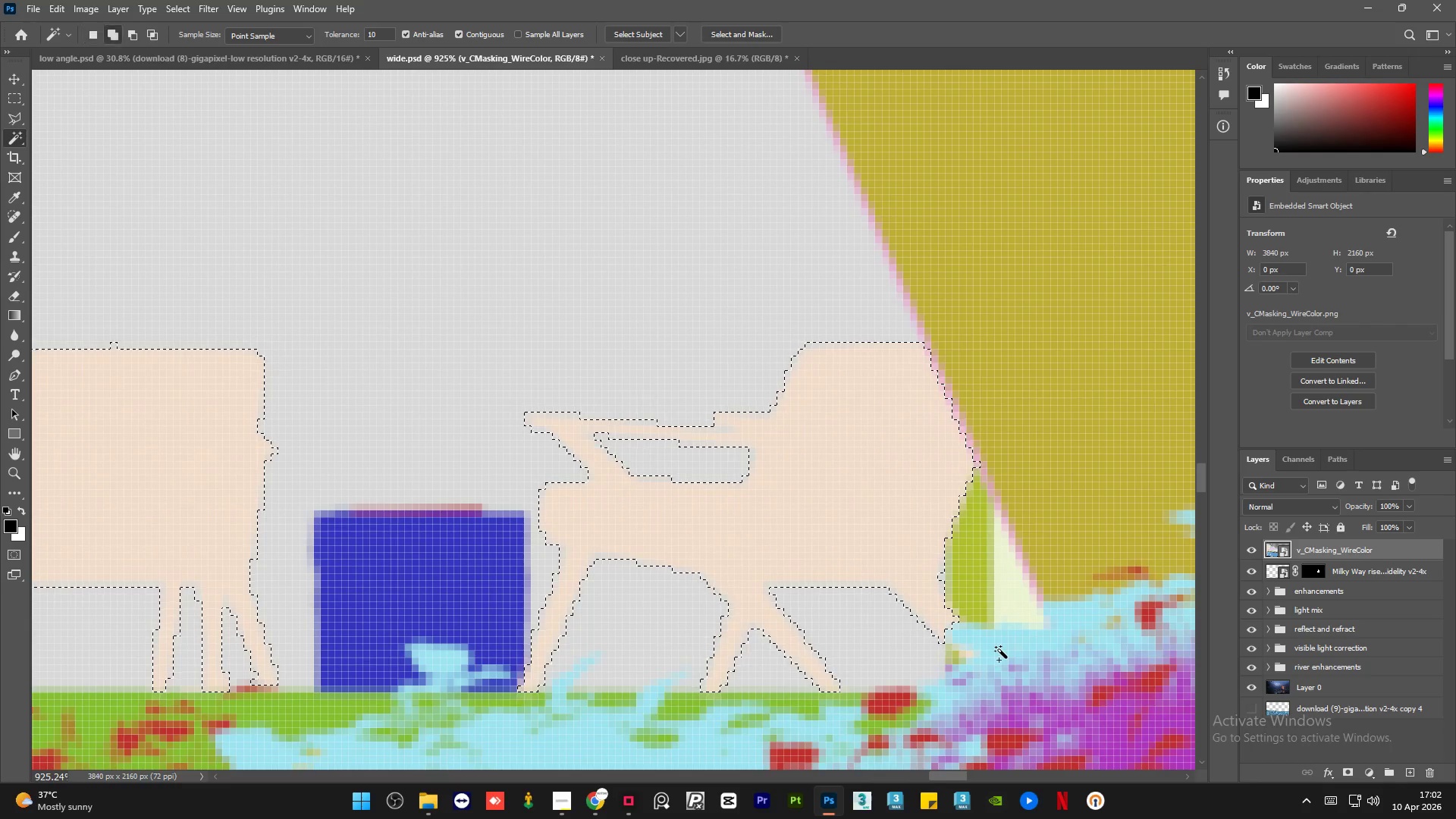 
hold_key(key=ShiftLeft, duration=0.97)
 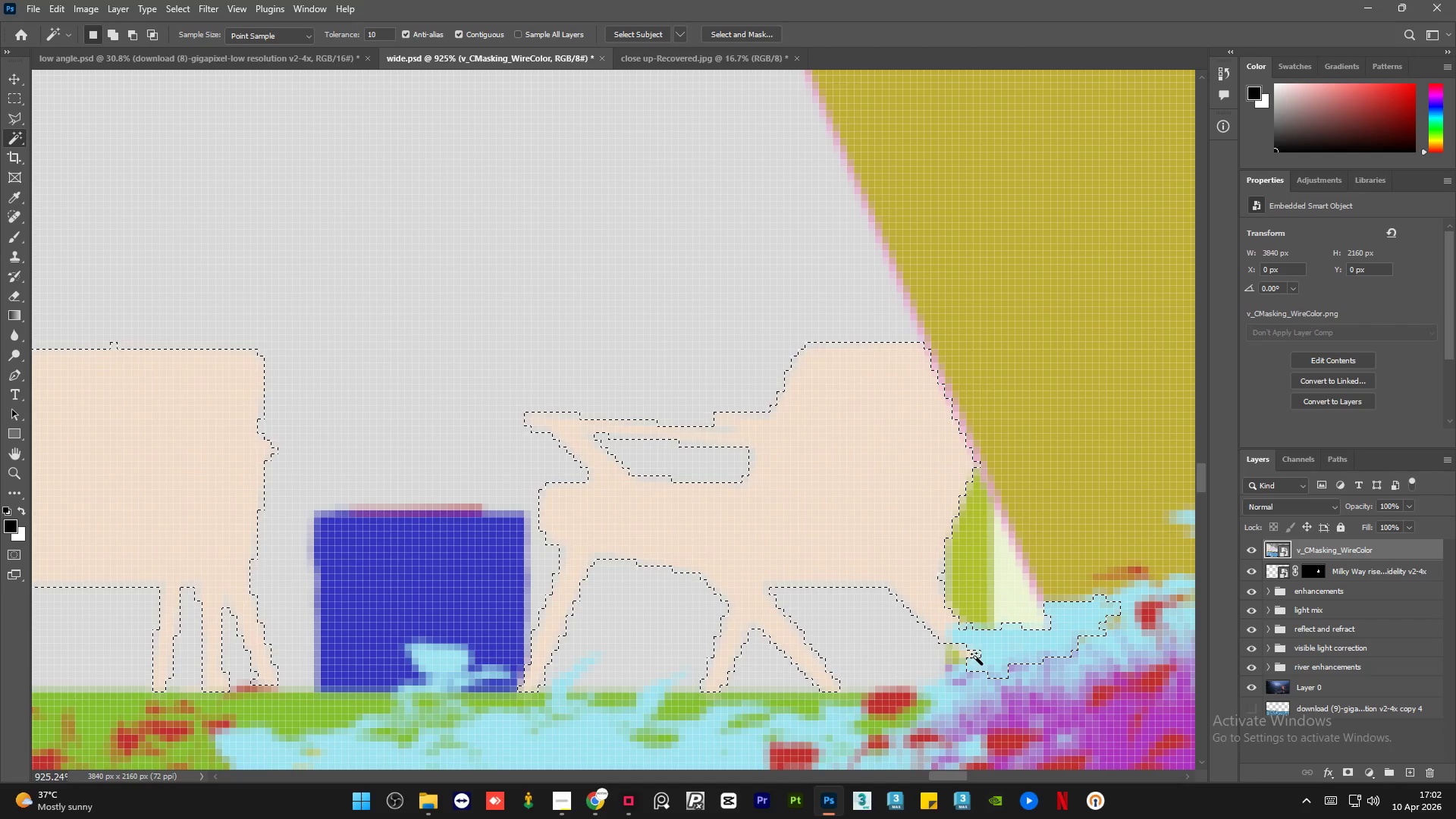 
hold_key(key=ShiftLeft, duration=1.52)
left_click([969, 673])
 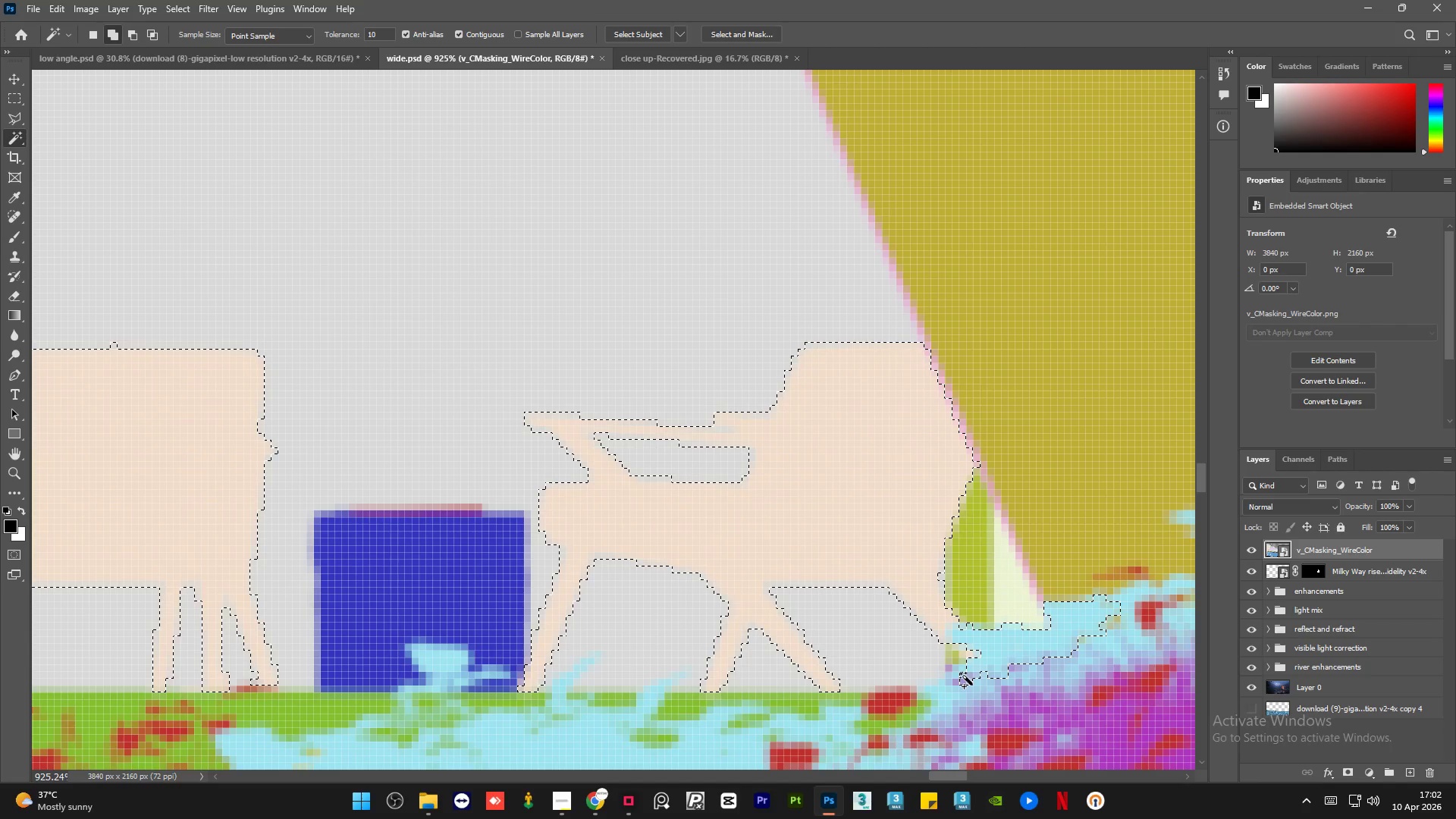 
hold_key(key=ShiftLeft, duration=1.52)
left_click([960, 673])
 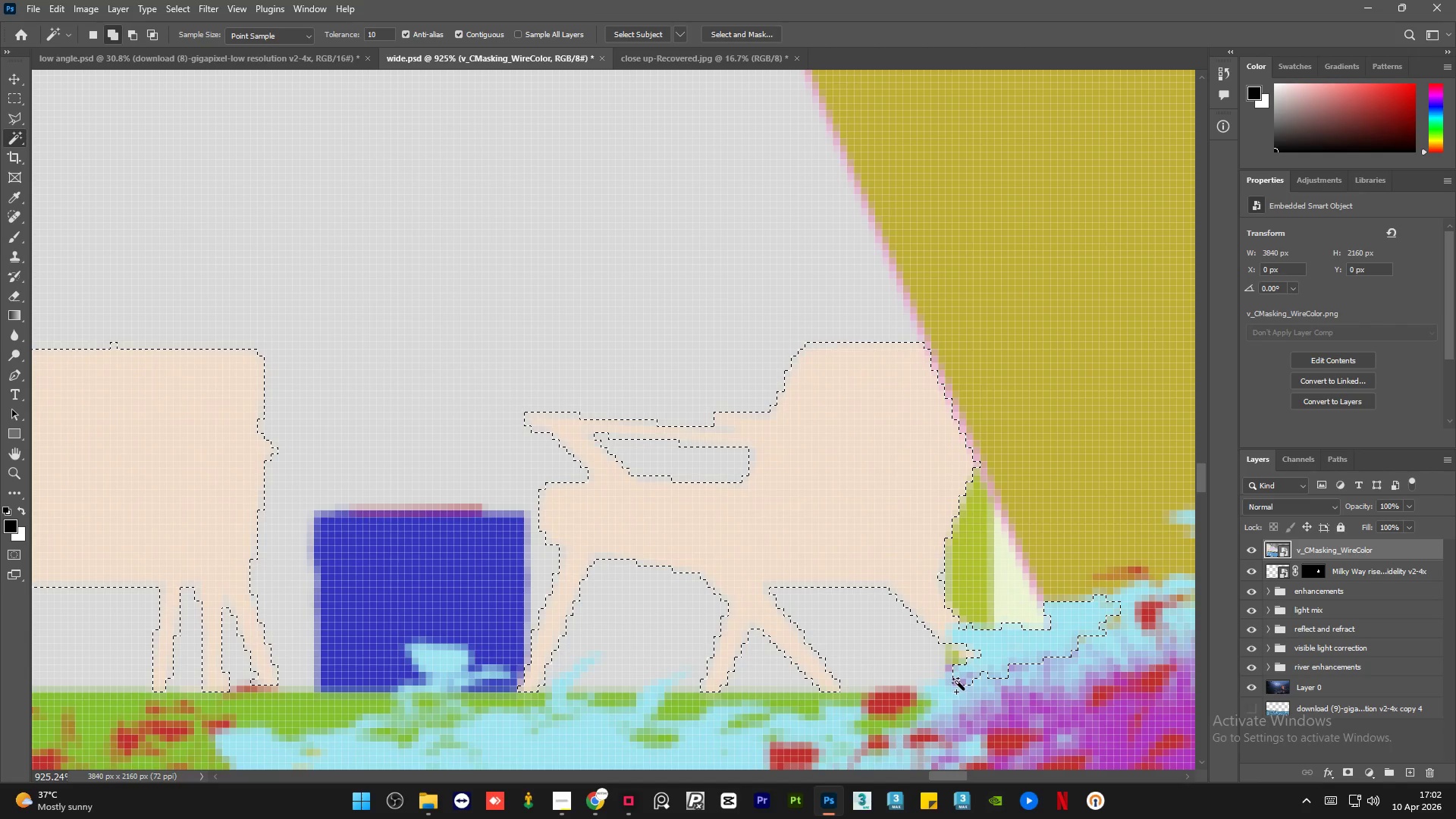 
double_click([957, 682])
 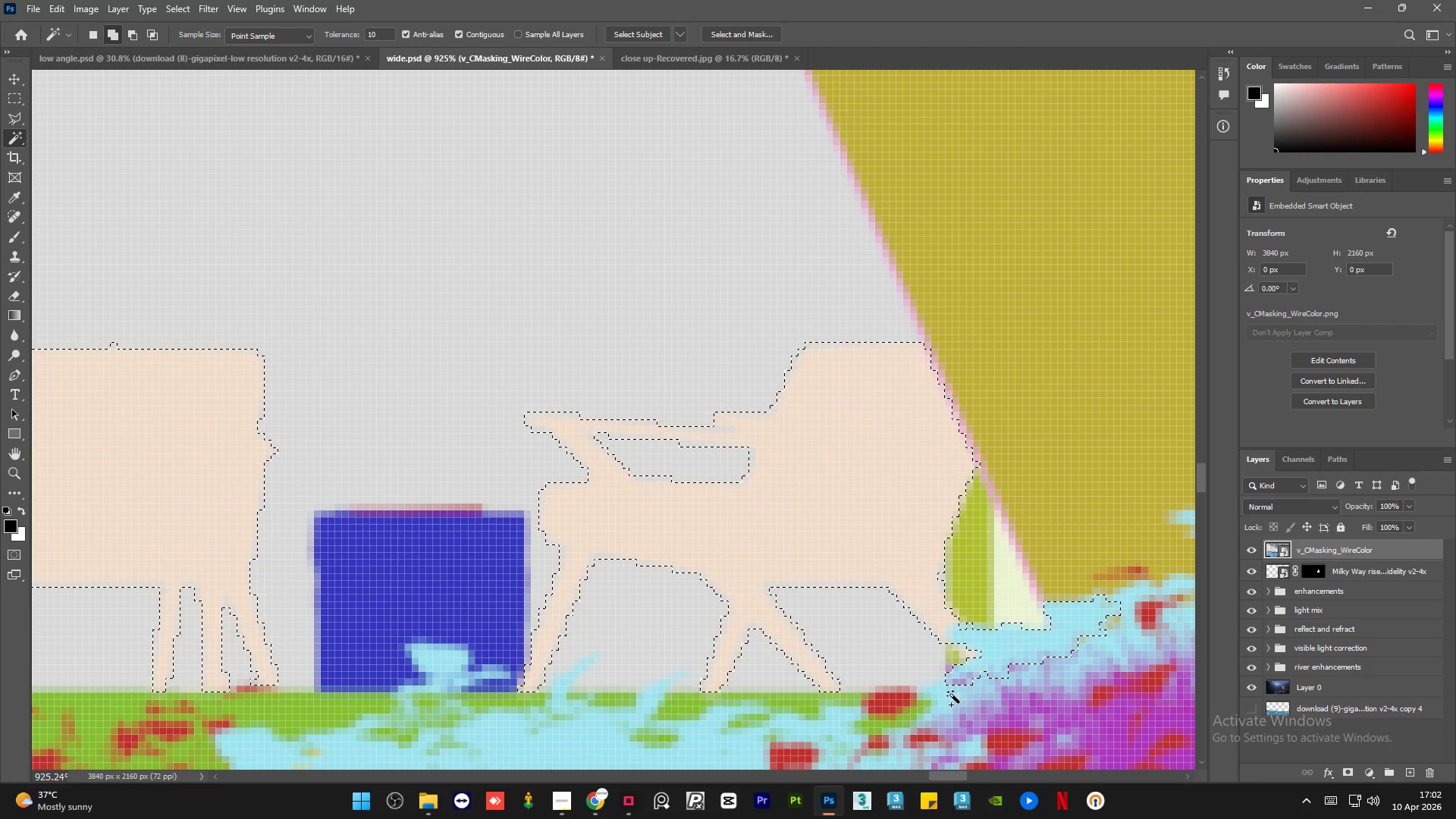 
triple_click([952, 695])
 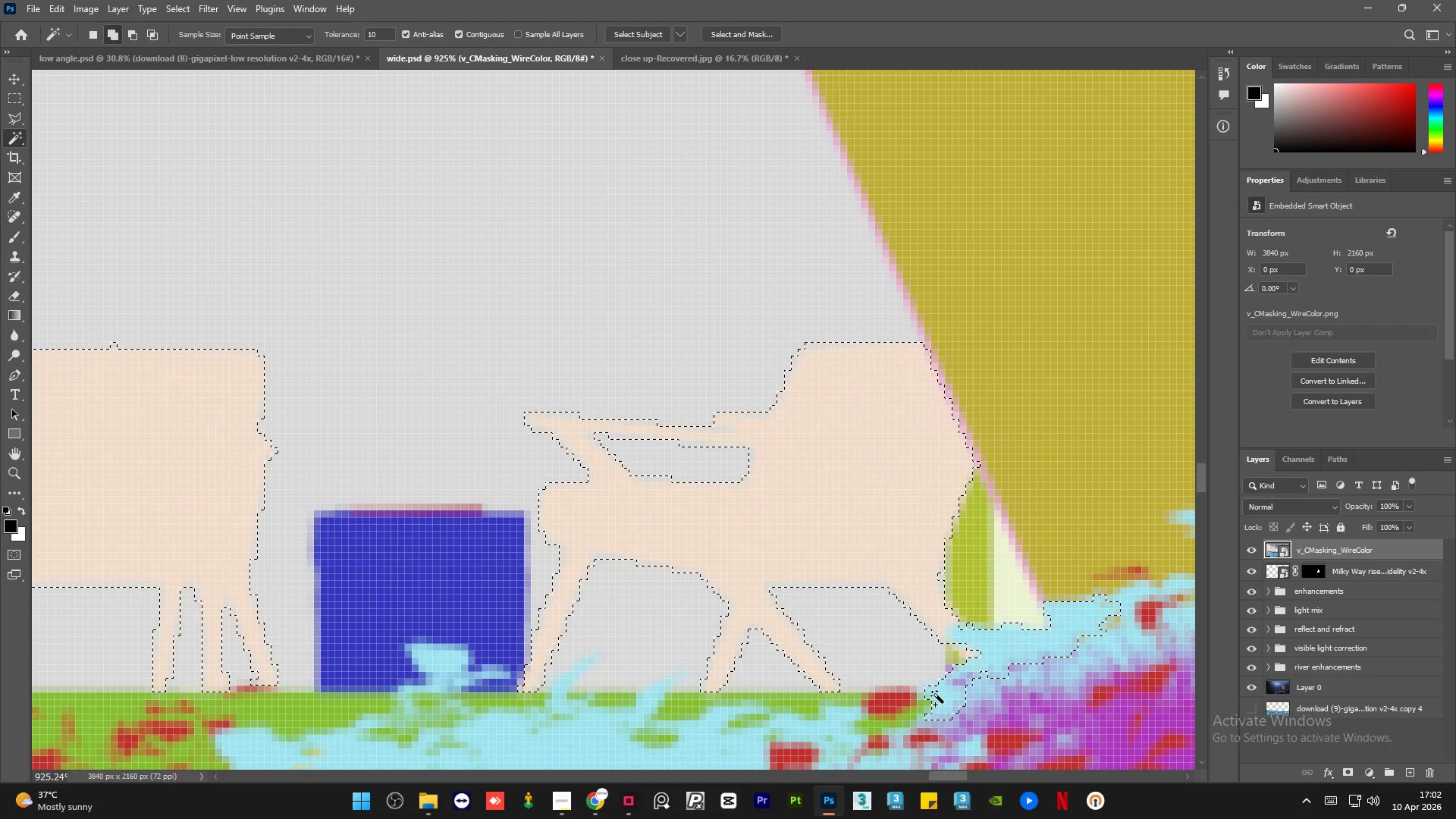 
hold_key(key=ShiftLeft, duration=0.59)
left_click([936, 695])
 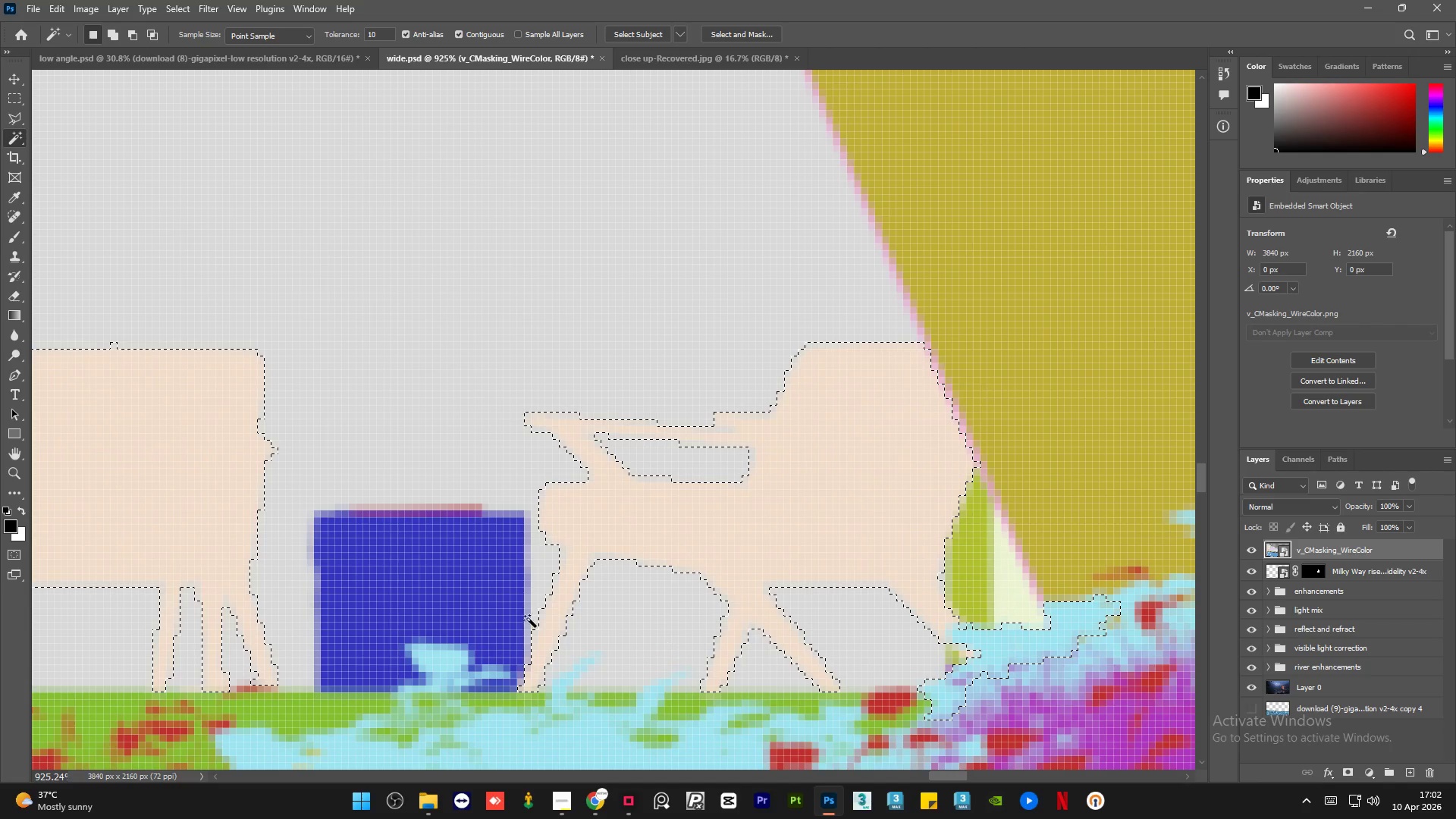 
hold_key(key=ShiftLeft, duration=0.97)
left_click([411, 572])
 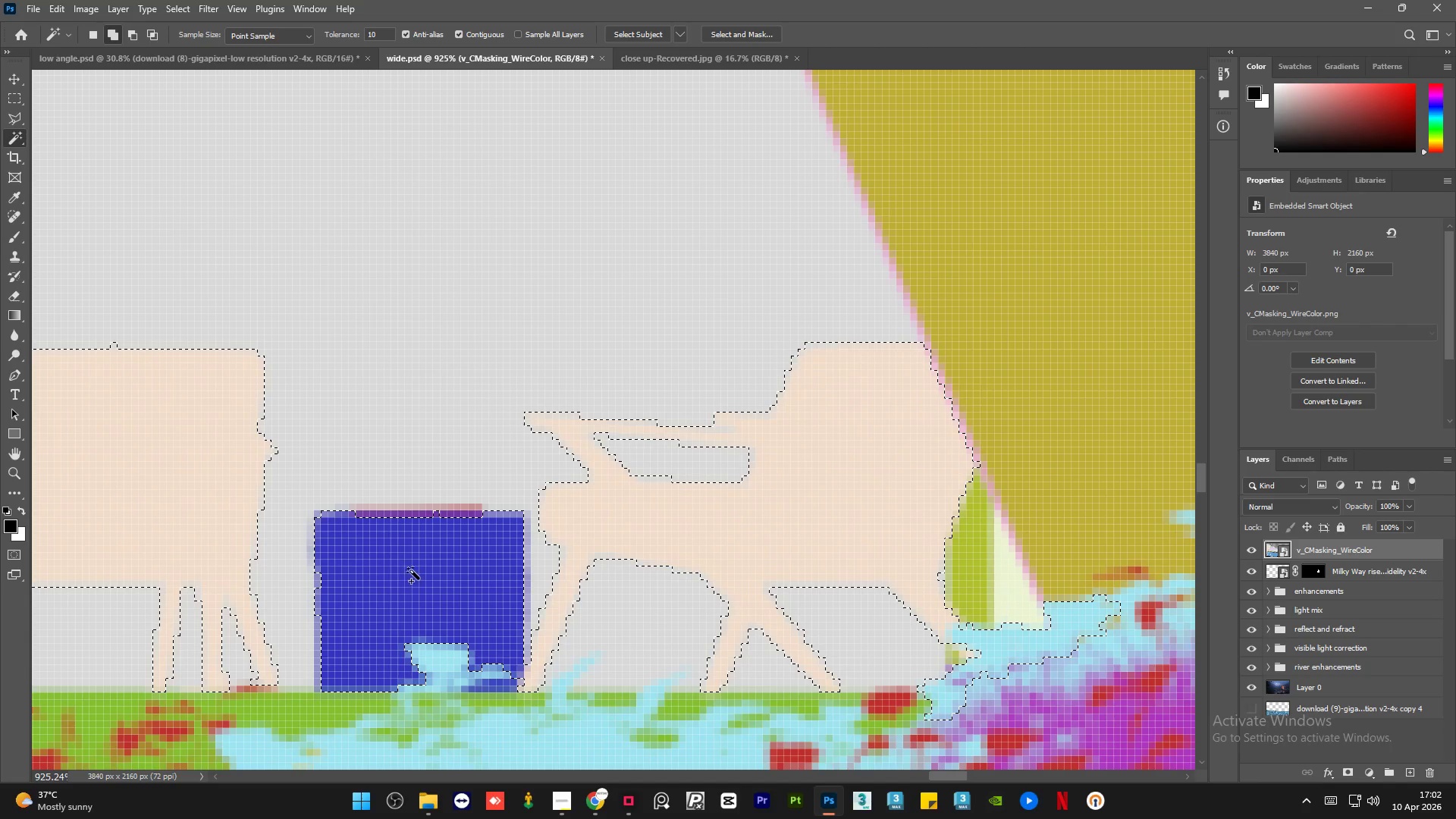 
hold_key(key=ShiftLeft, duration=1.52)
left_click([397, 513])
 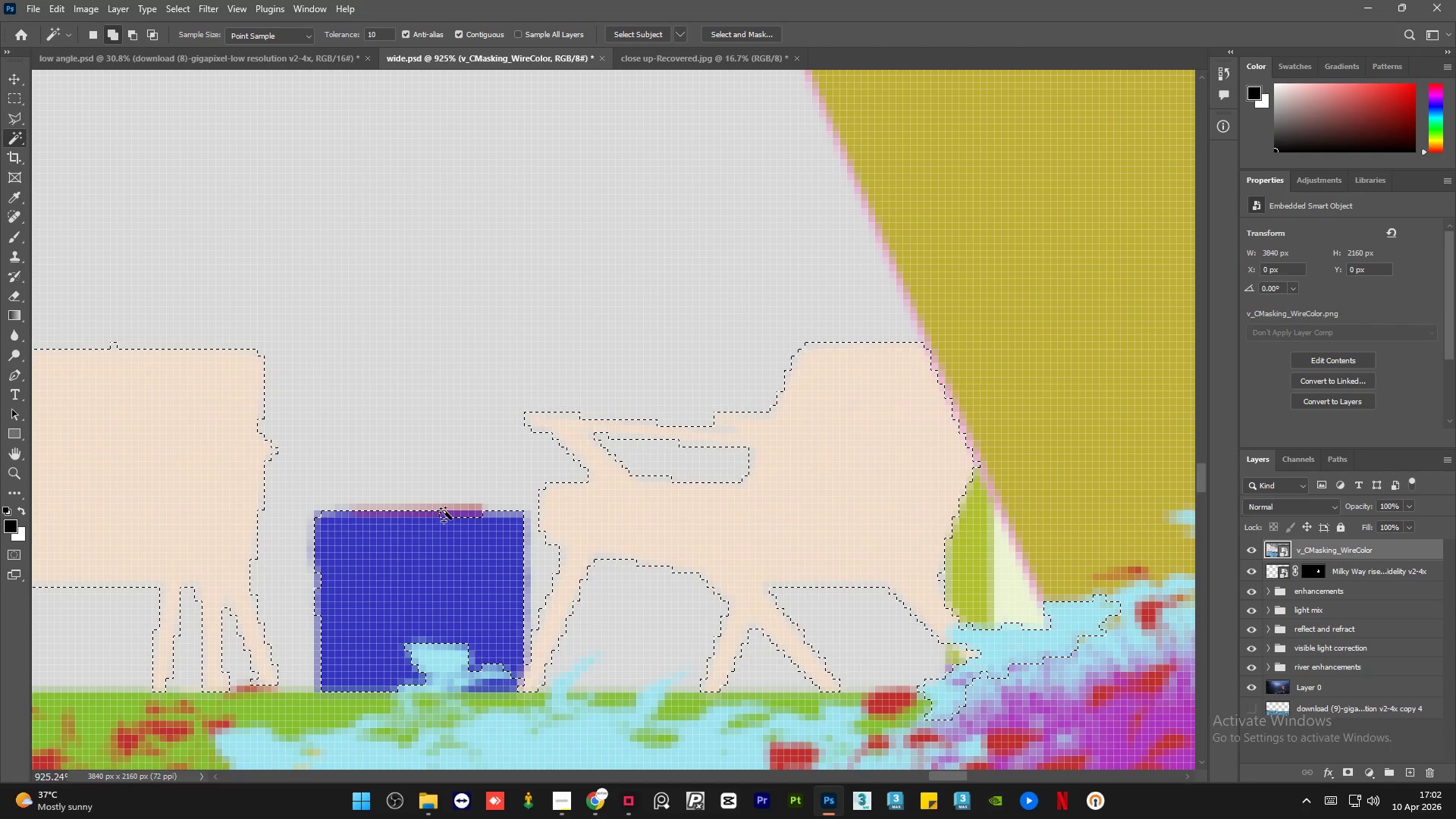 
hold_key(key=ShiftLeft, duration=0.56)
left_click([458, 516])
 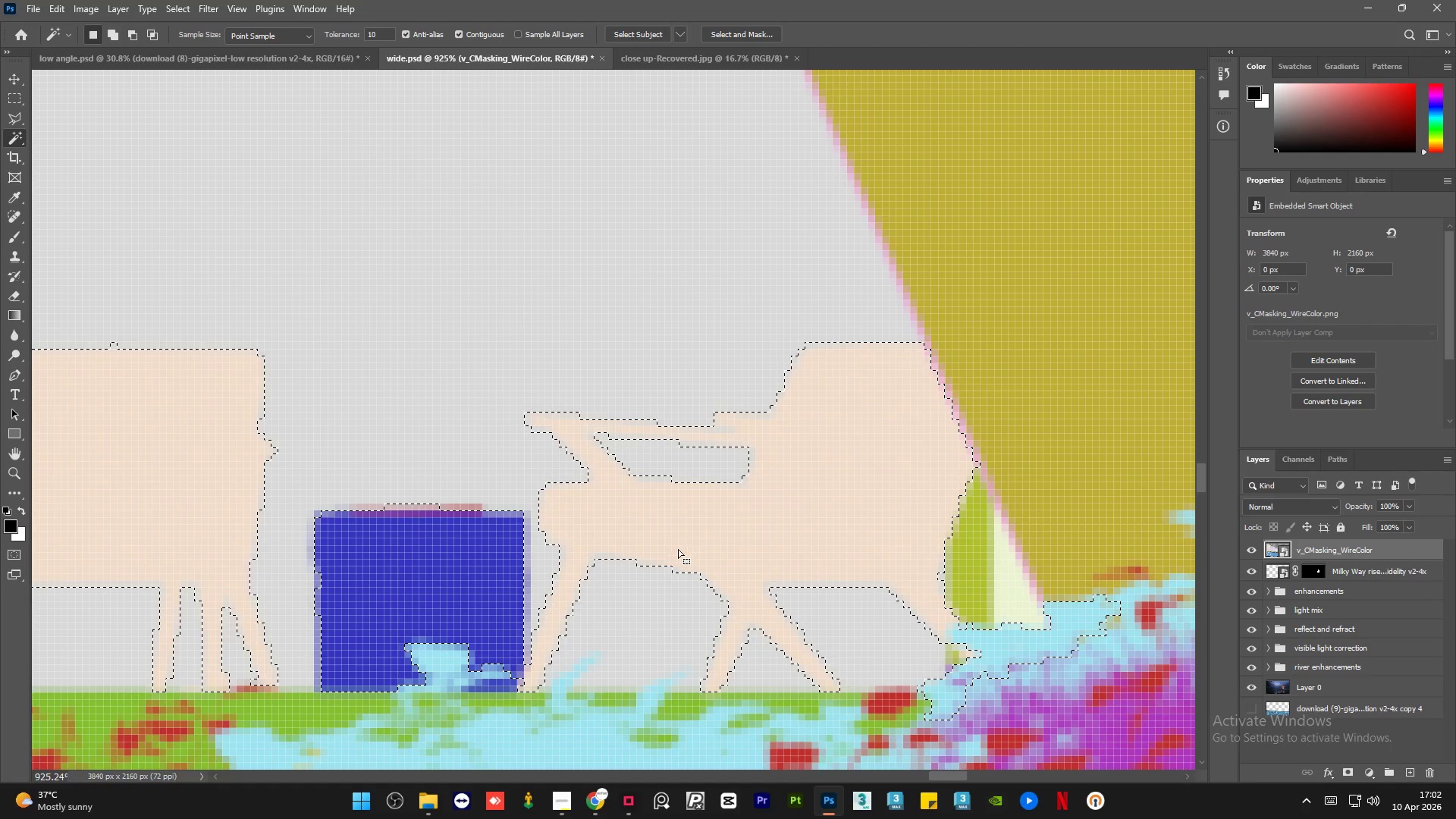 
hold_key(key=ShiftLeft, duration=1.5)
left_click([455, 671])
 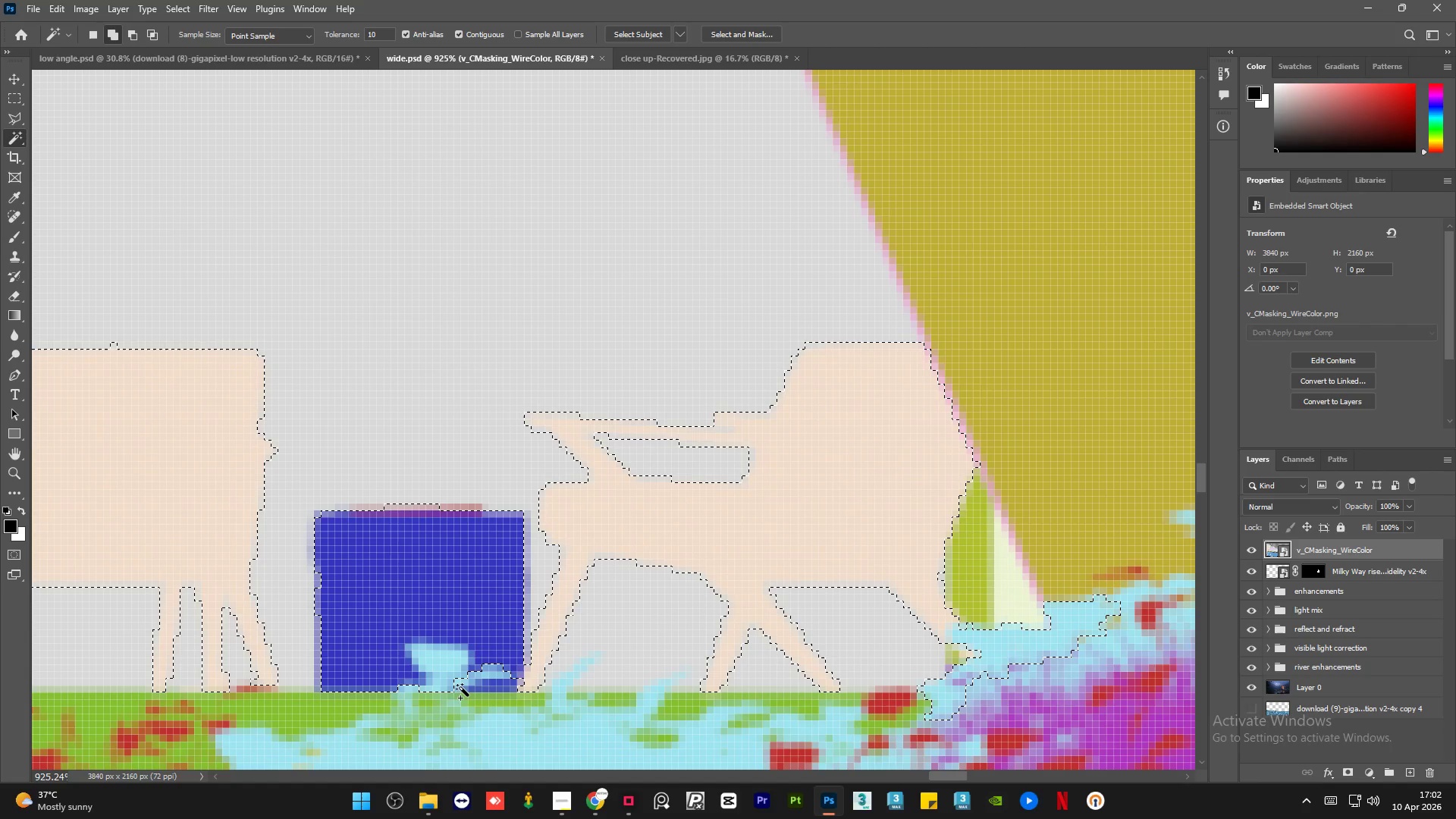 
left_click([463, 686])
 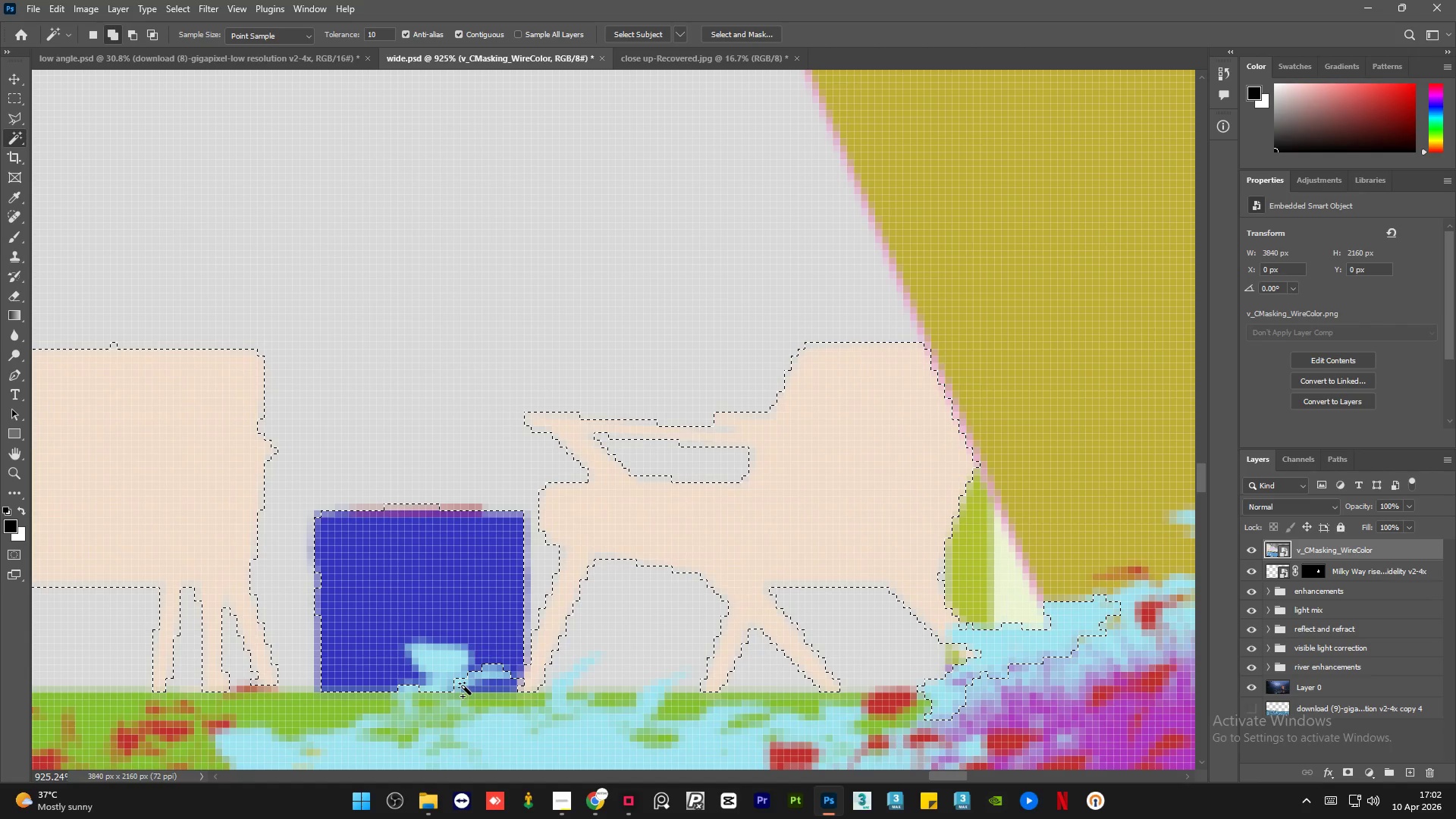 
key(Shift+ShiftLeft)
 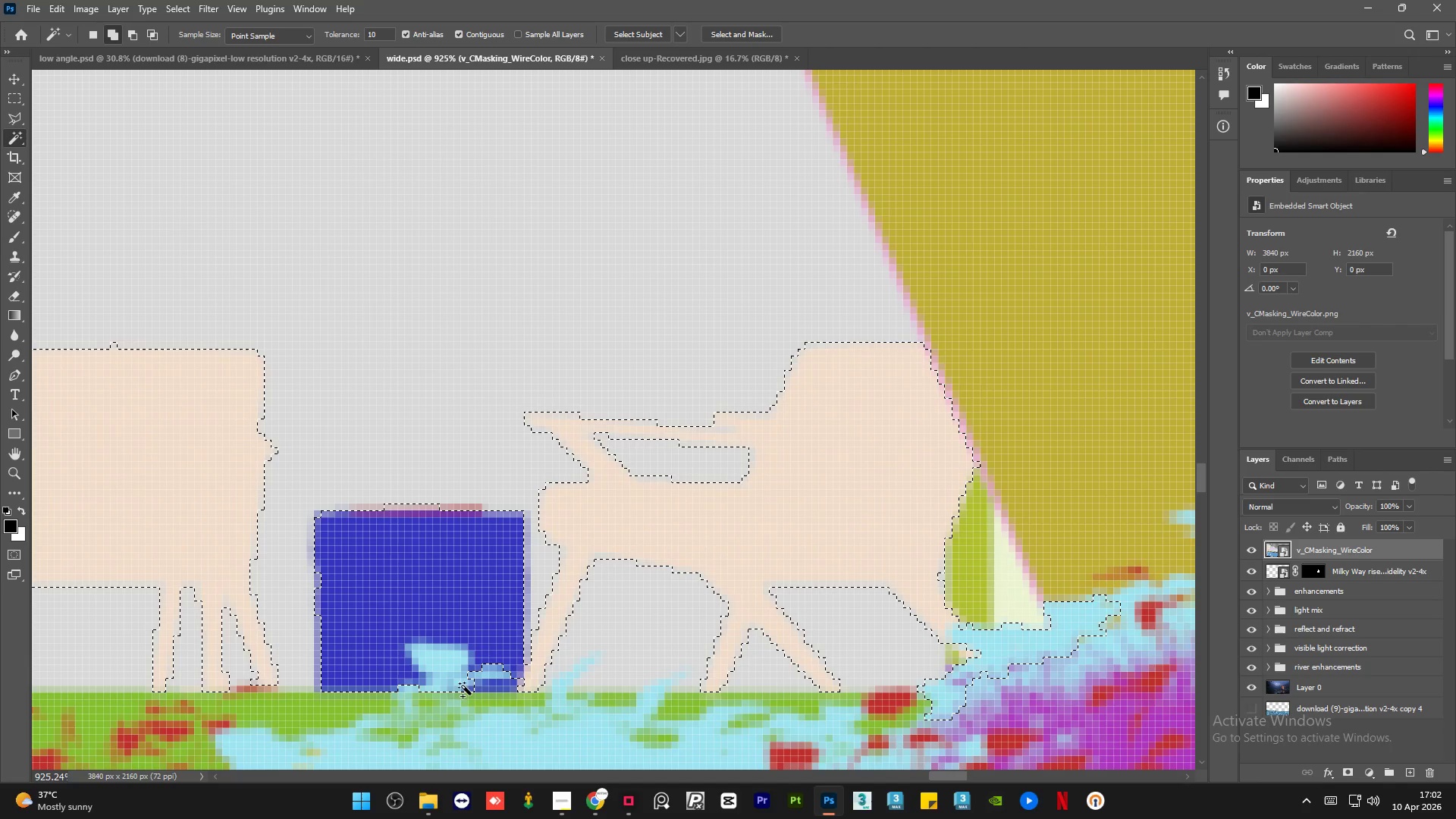 
key(Shift+ShiftLeft)
 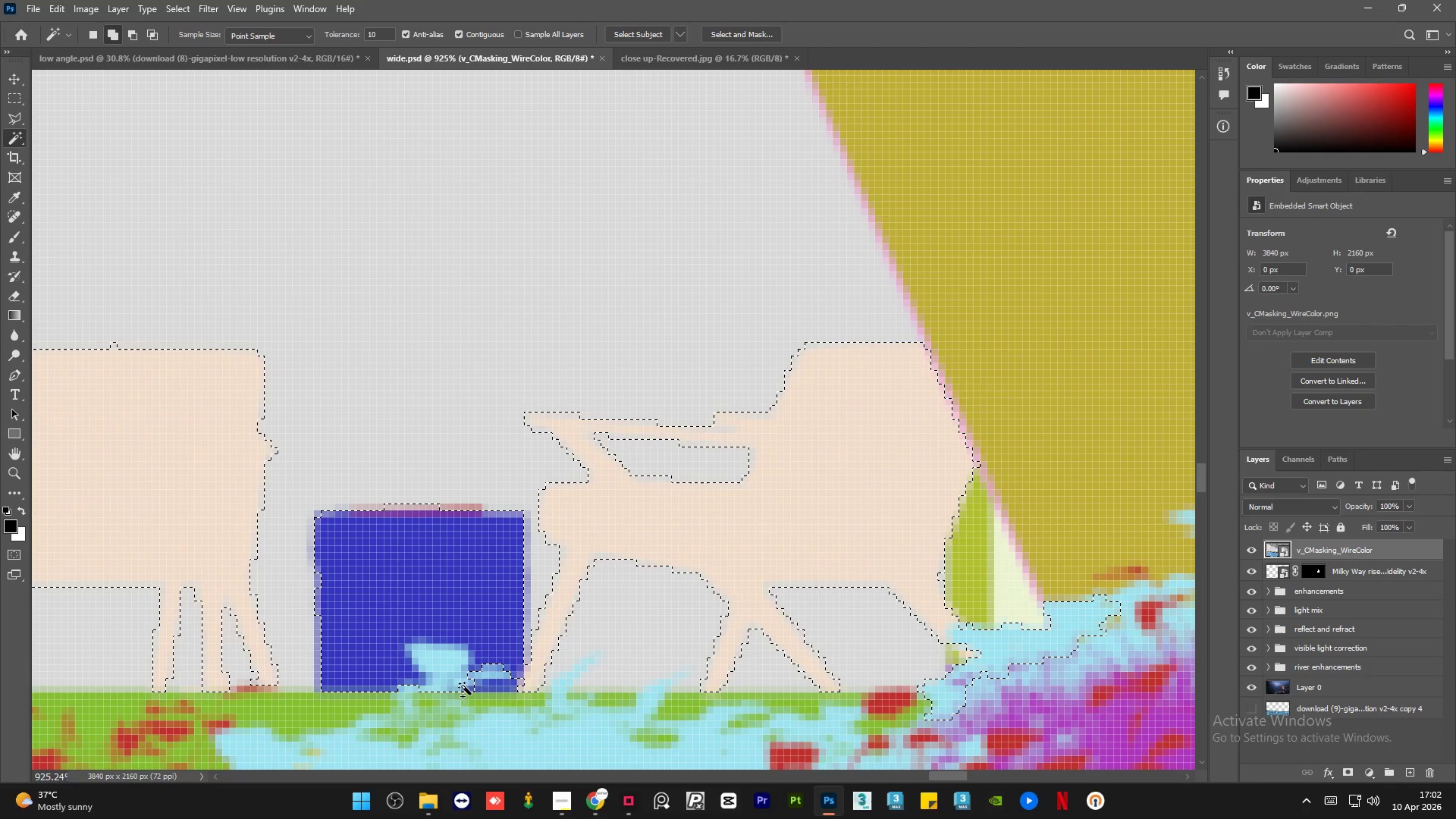 
key(Shift+ShiftLeft)
 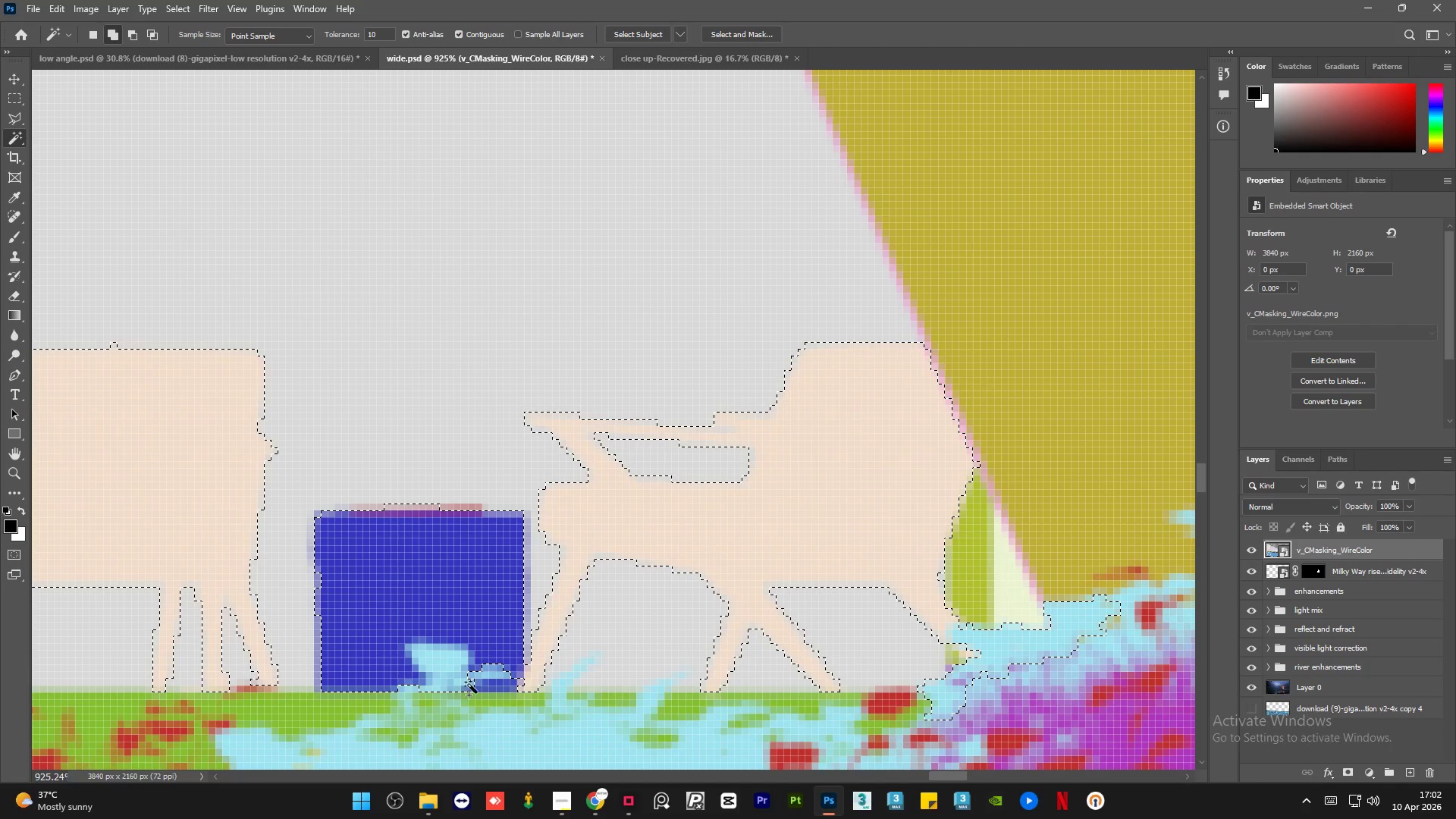 
key(Shift+ShiftLeft)
 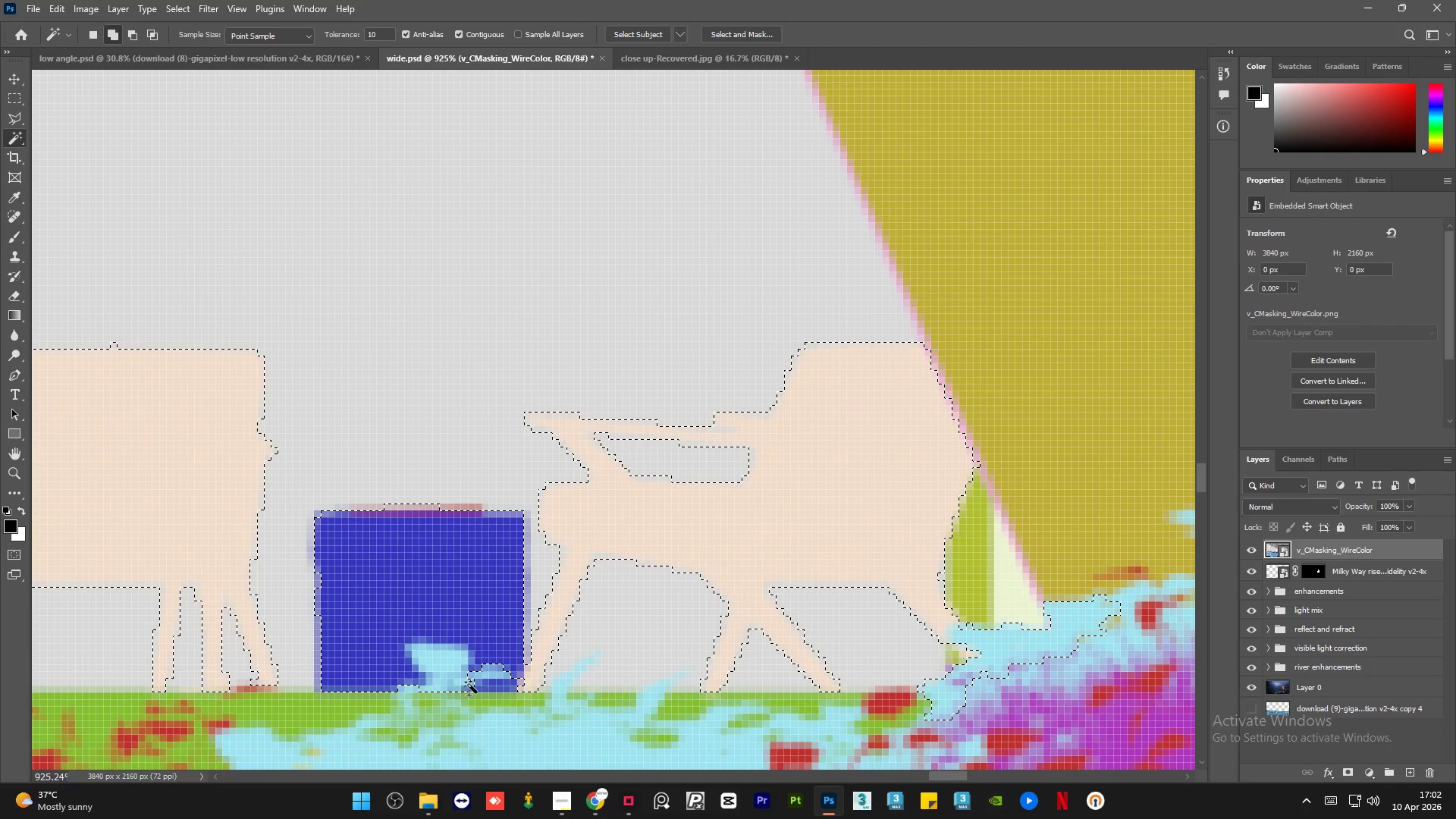 
key(Shift+ShiftLeft)
 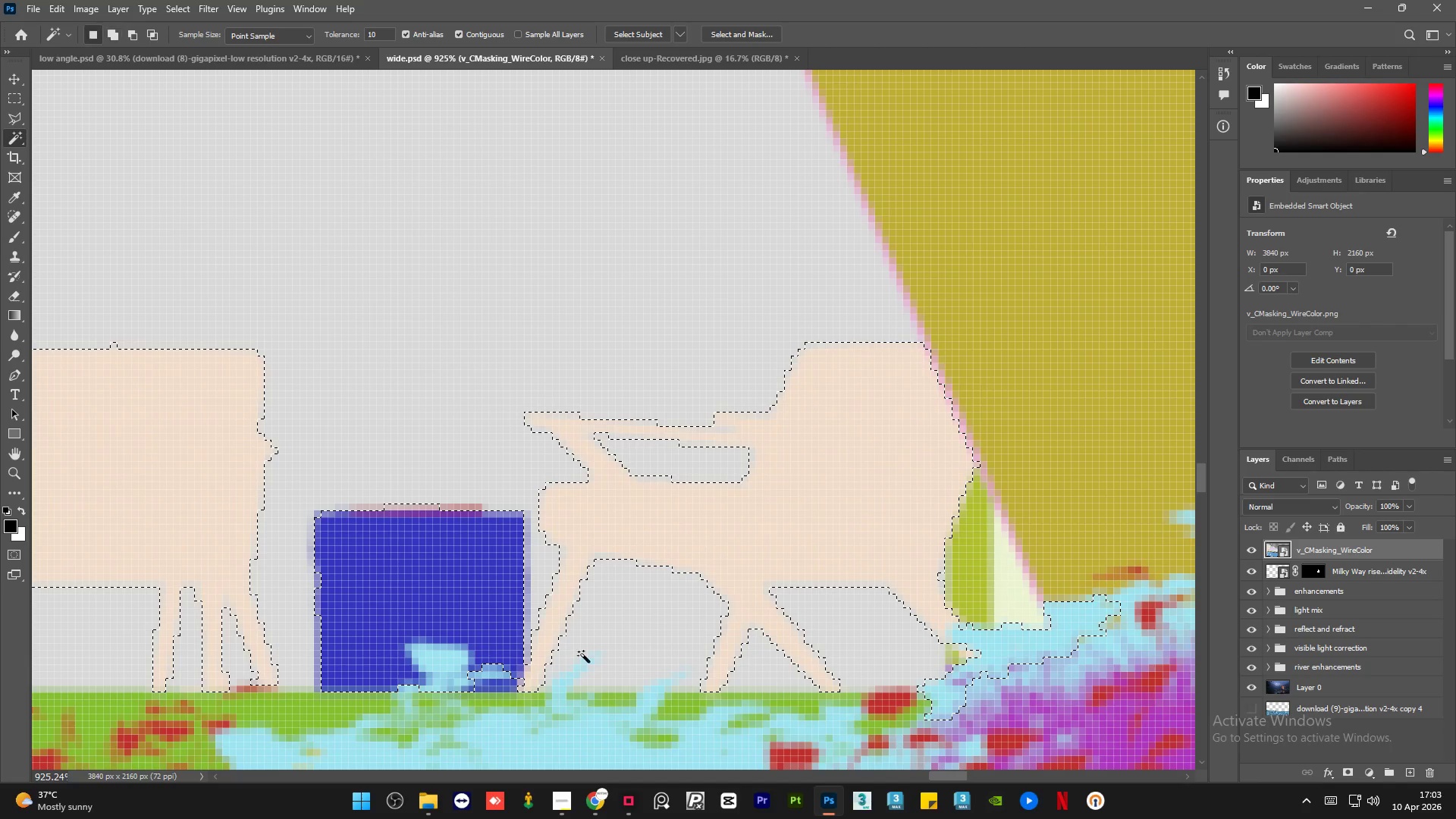 
key(Shift+ShiftLeft)
 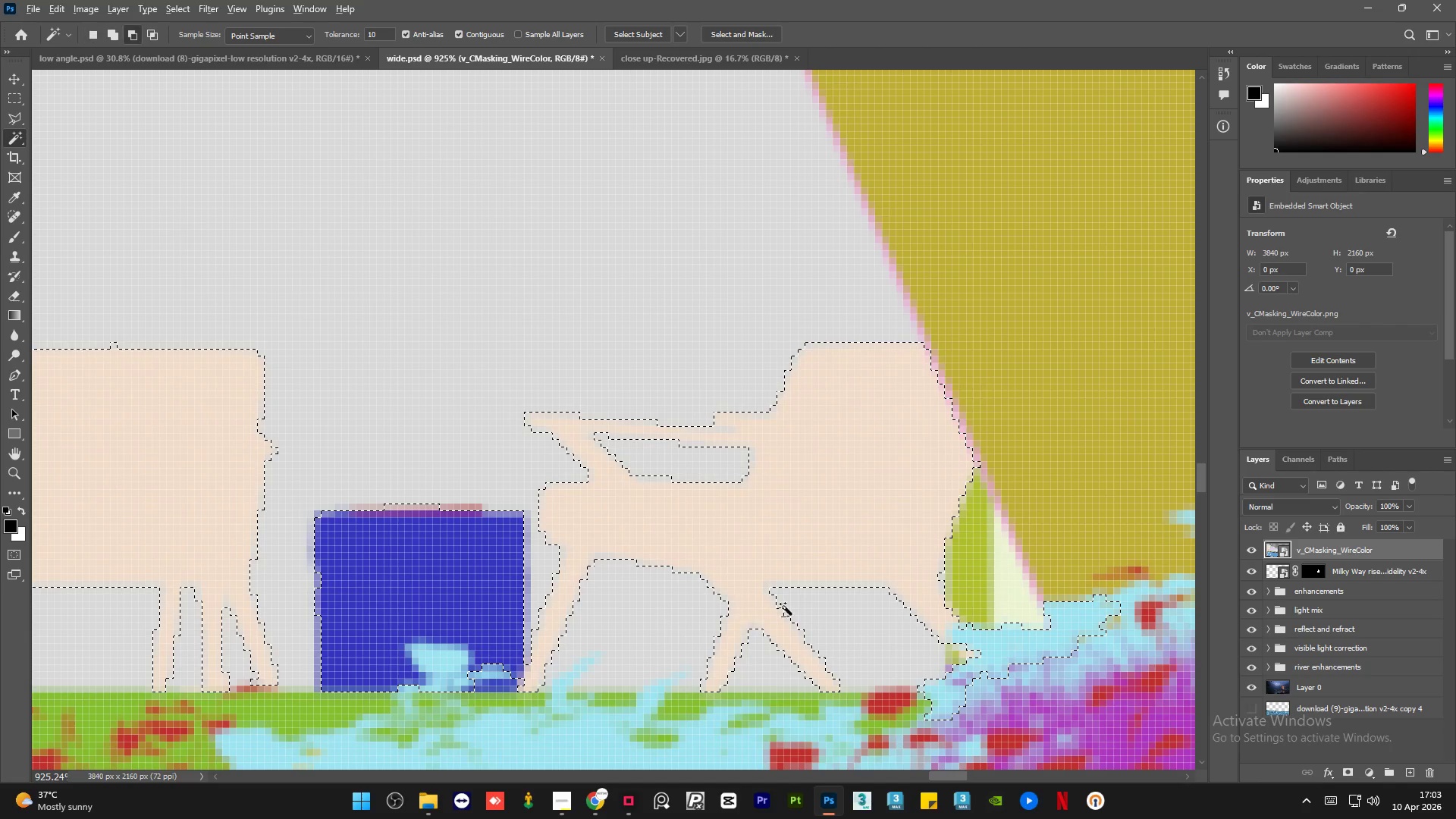 
hold_key(key=AltLeft, duration=1.5)
hold_key(key=AltLeft, duration=1.12)
scroll: coordinate [653, 686], scroll_direction: none, amount: 0.0
 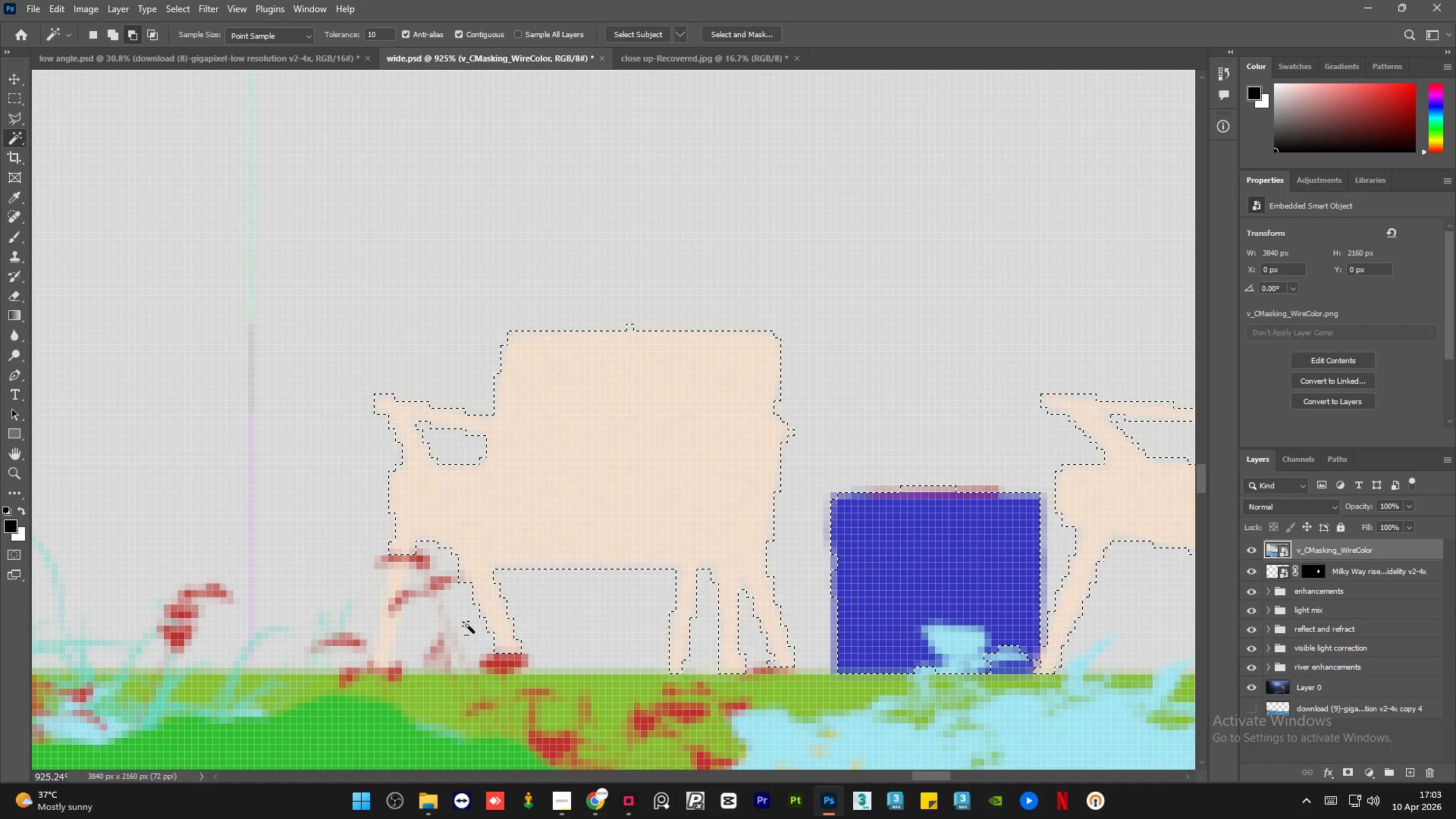 
hold_key(key=ShiftLeft, duration=0.62)
left_click([397, 549])
 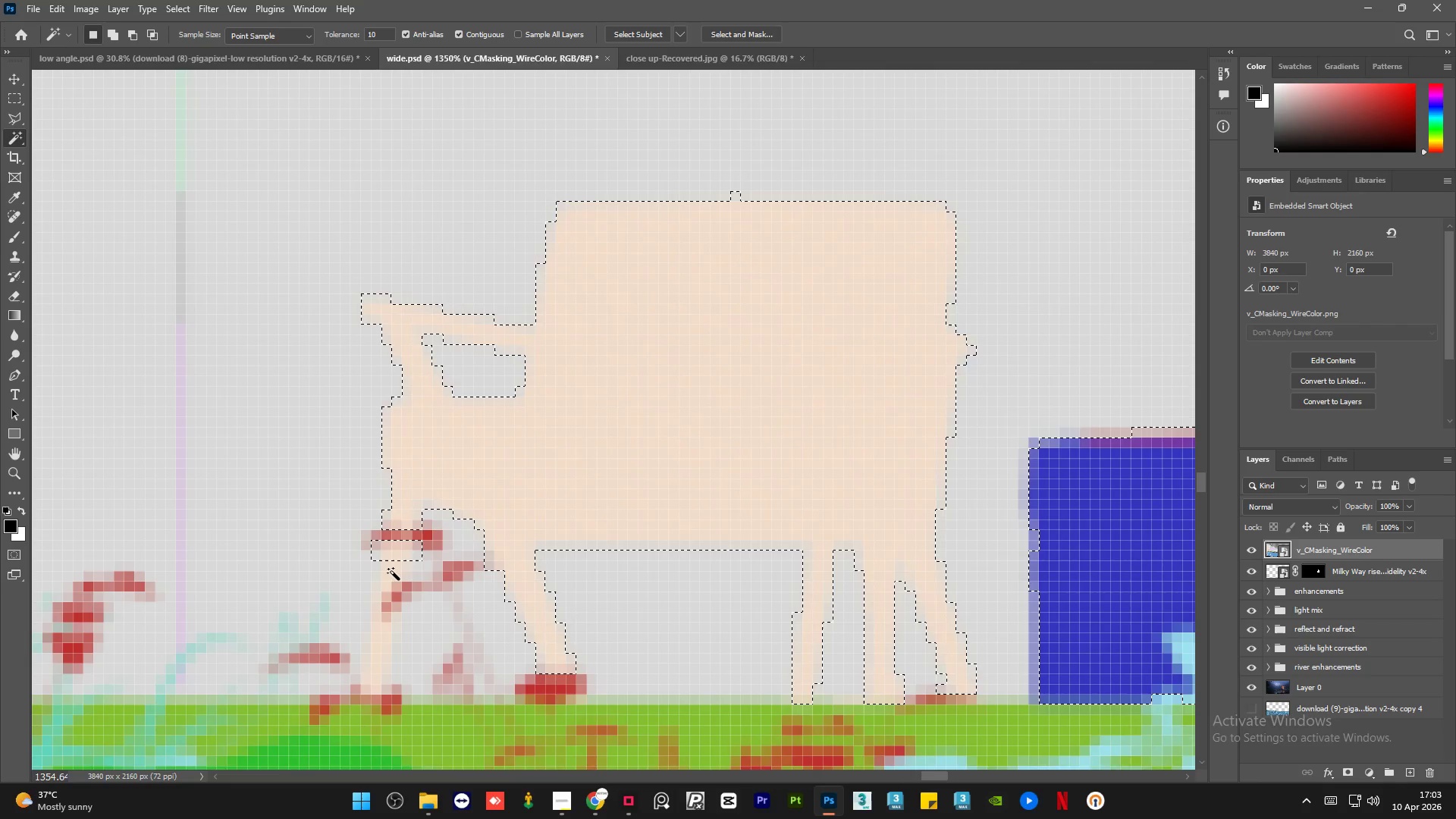 
scroll: coordinate [400, 608], scroll_direction: up, amount: 4.0
 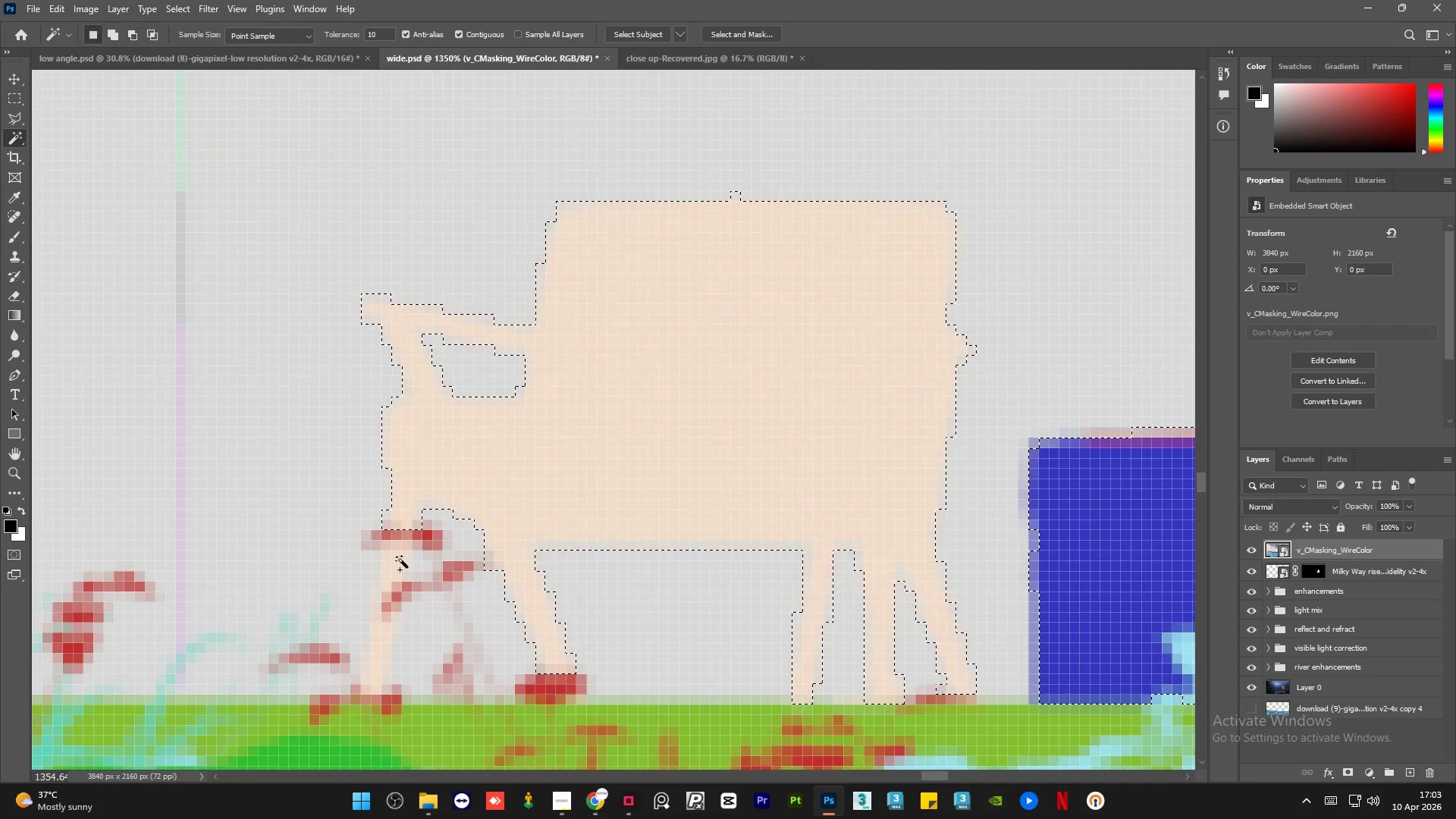 
hold_key(key=ShiftLeft, duration=0.53)
left_click([393, 570])
 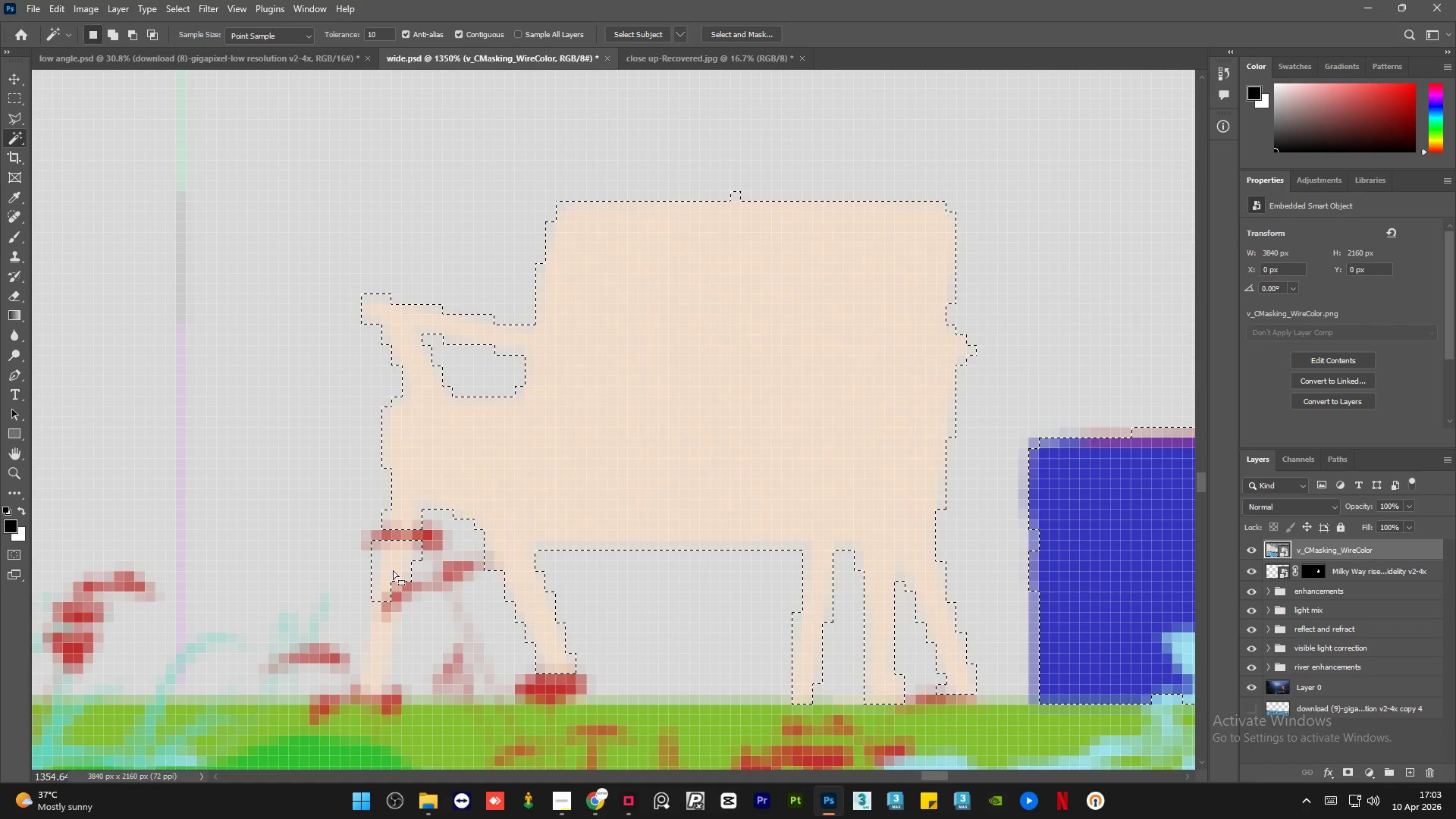 
hold_key(key=ShiftLeft, duration=1.01)
left_click([378, 652])
 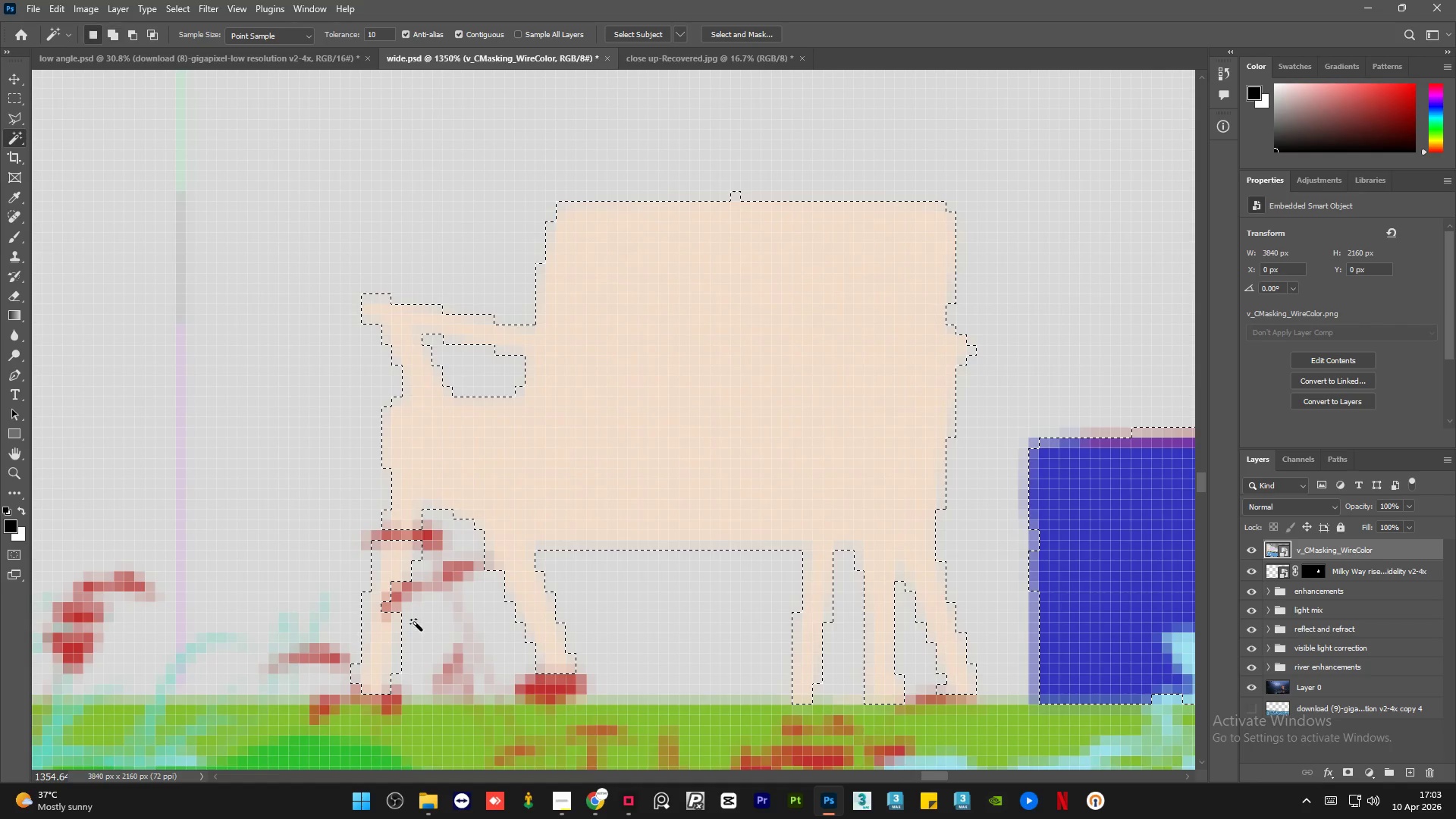 
hold_key(key=AltLeft, duration=1.52)
 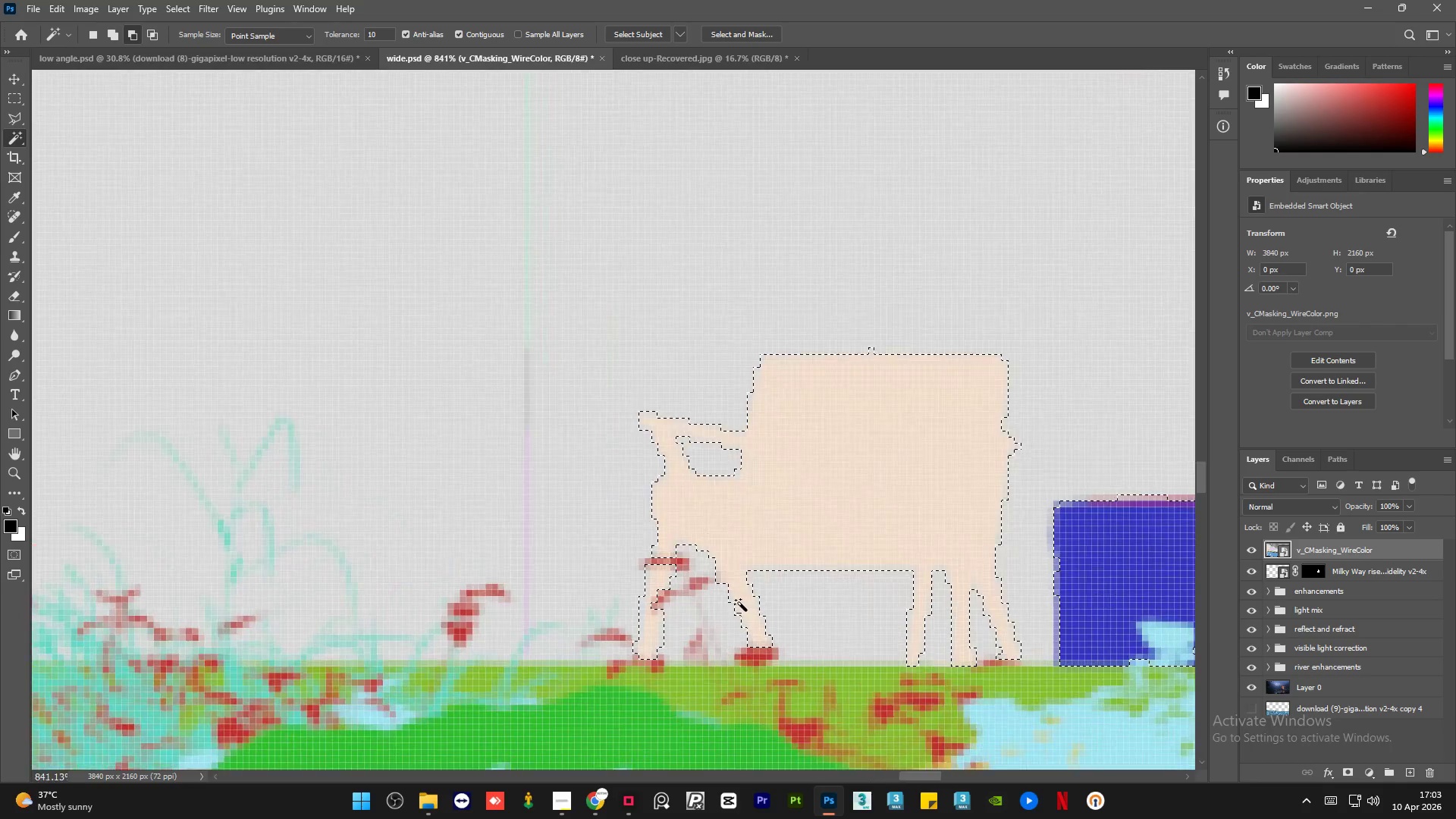 
hold_key(key=AltLeft, duration=1.0)
 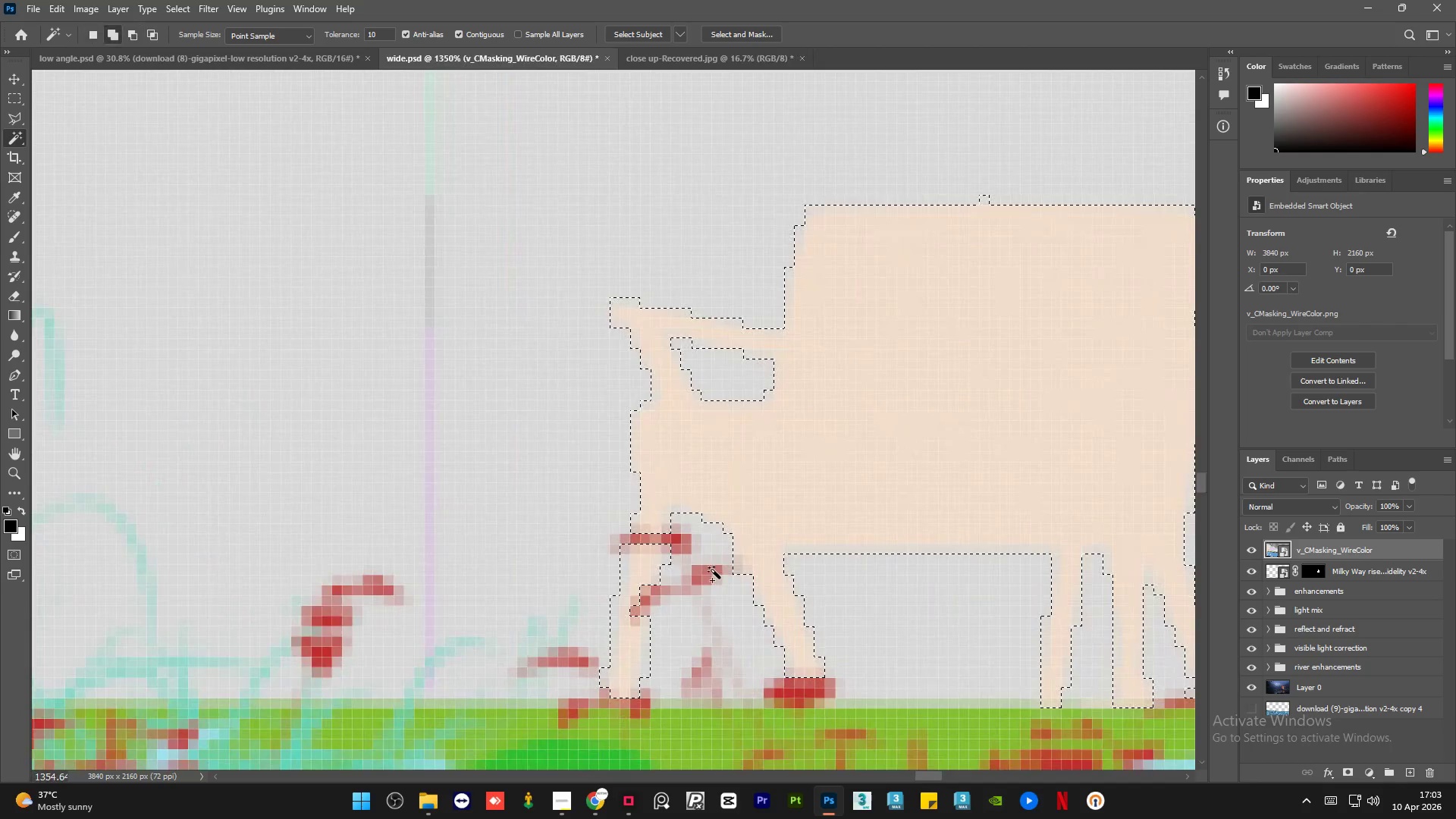 
hold_key(key=ShiftLeft, duration=1.52)
left_click([713, 570])
 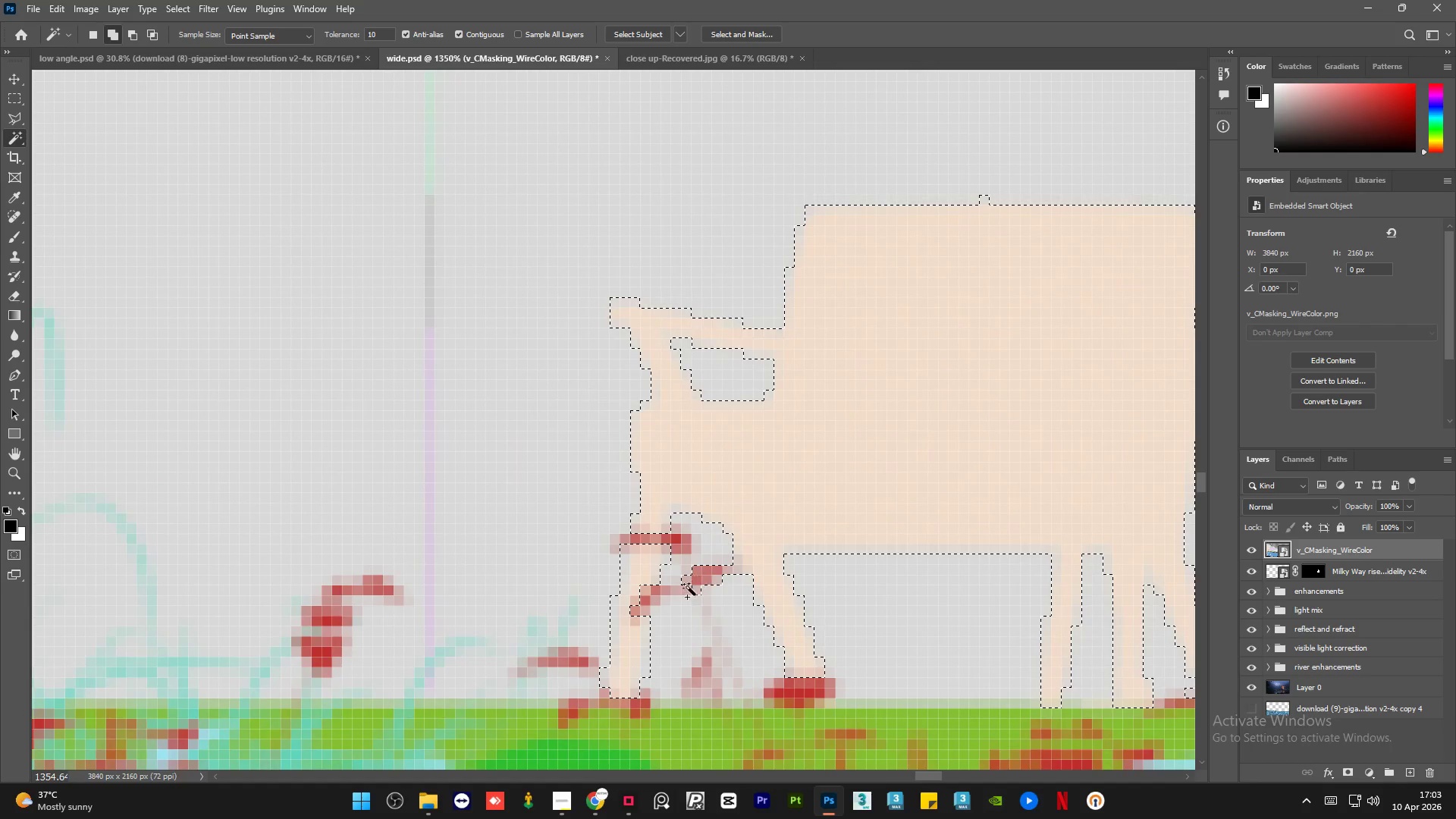 
scroll: coordinate [686, 598], scroll_direction: none, amount: 0.0
 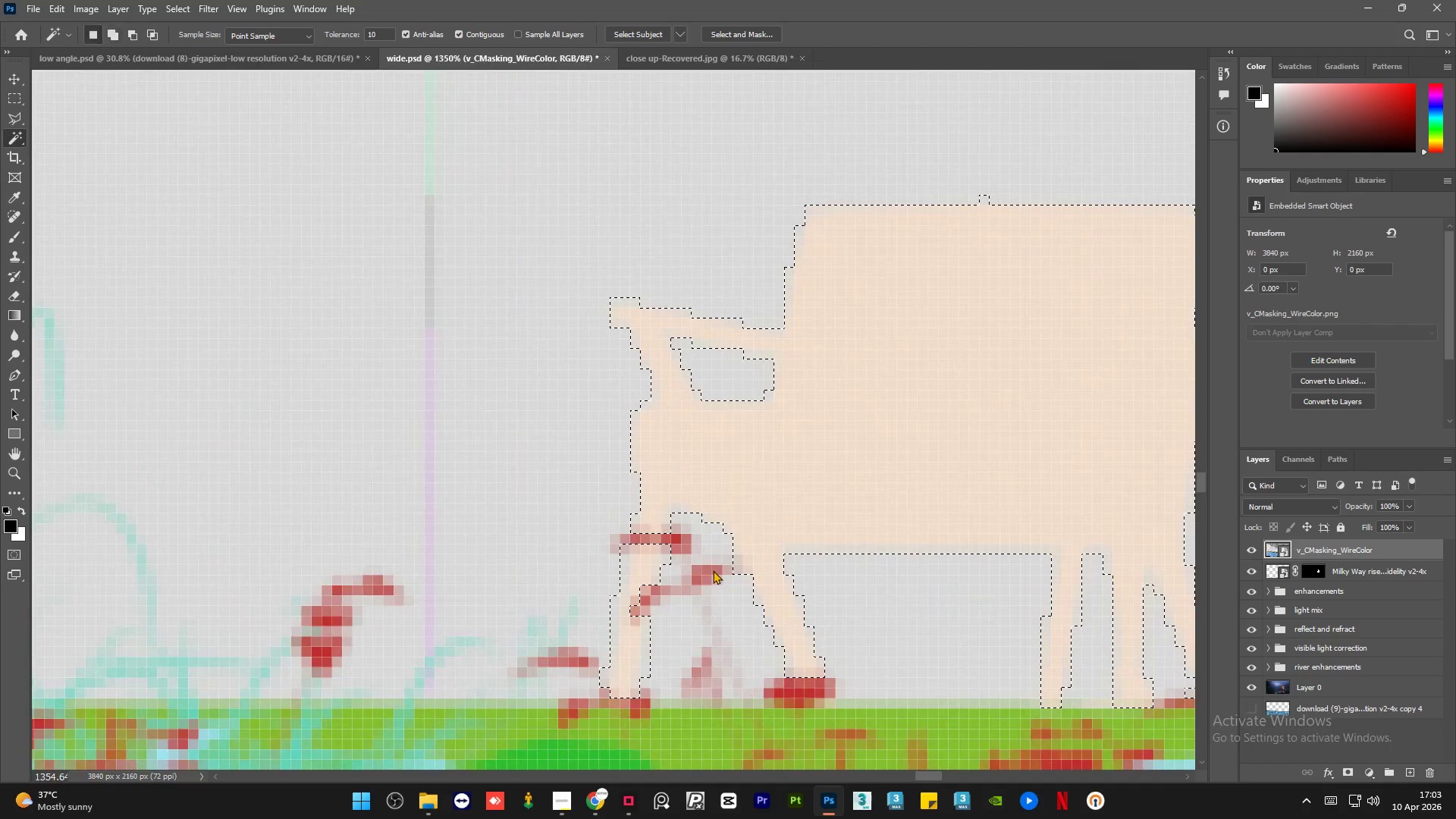 
left_click([684, 590])
 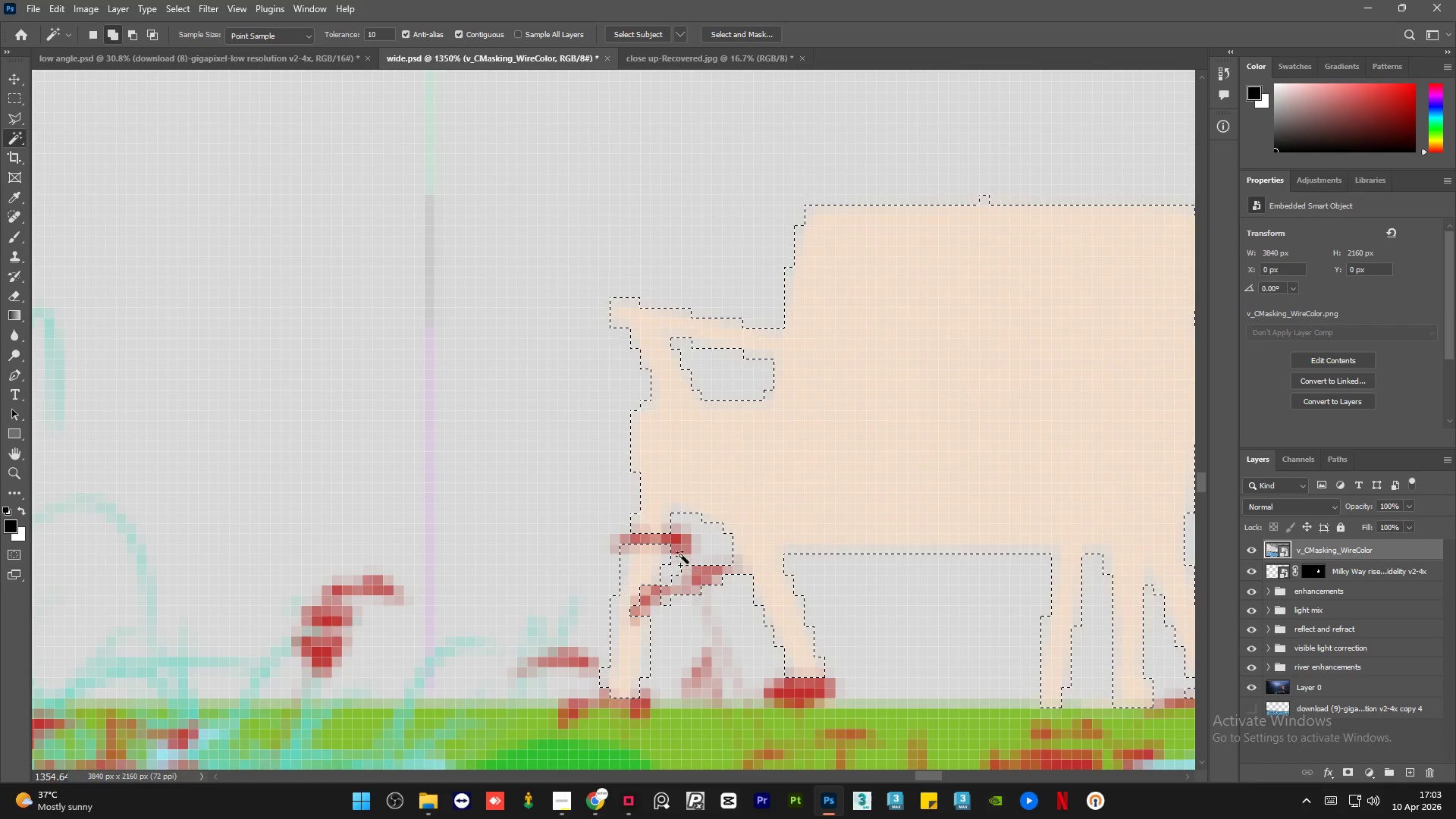 
hold_key(key=ShiftLeft, duration=0.59)
left_click([681, 548])
 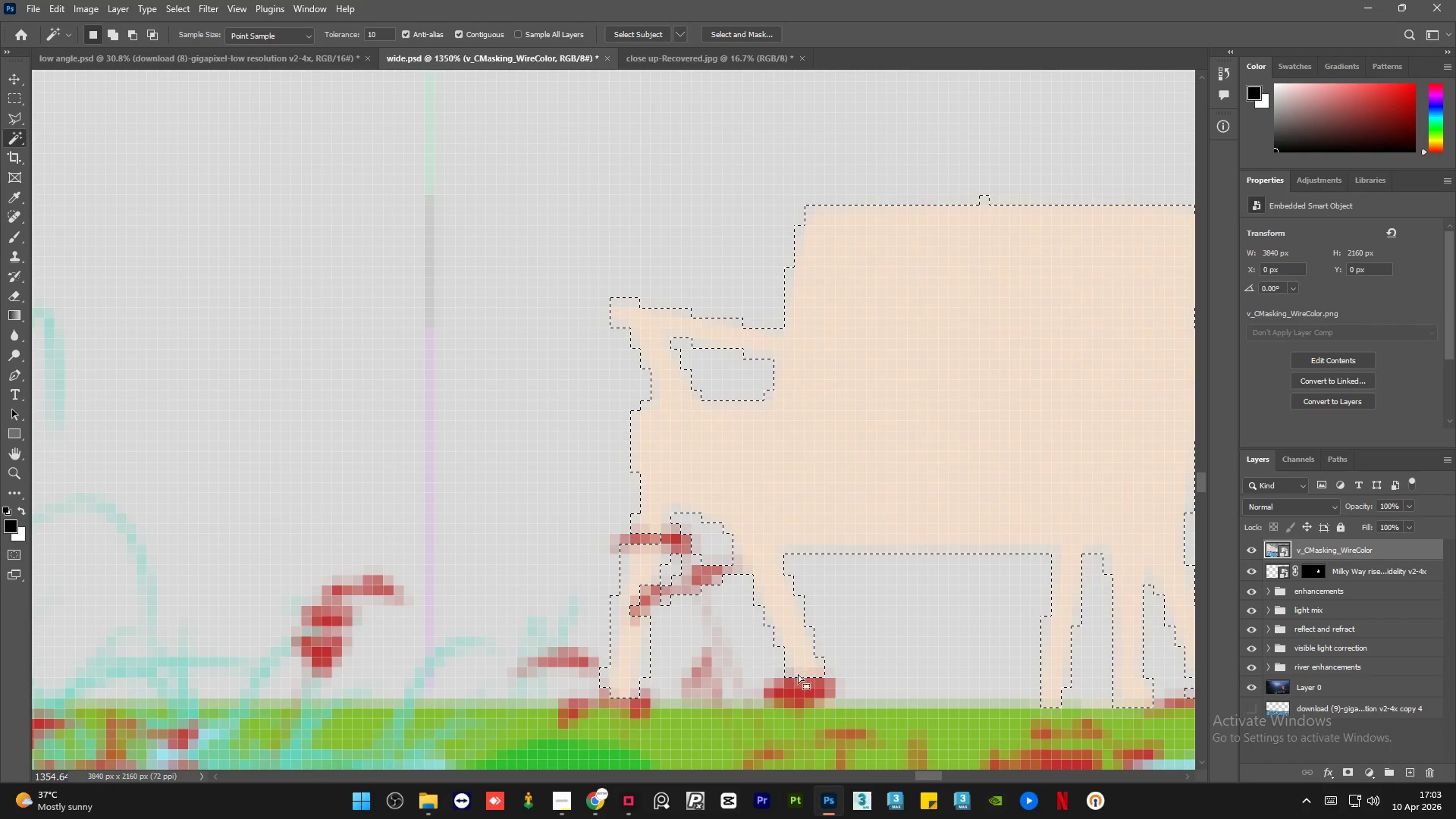 
hold_key(key=ShiftLeft, duration=1.5)
left_click([789, 686])
 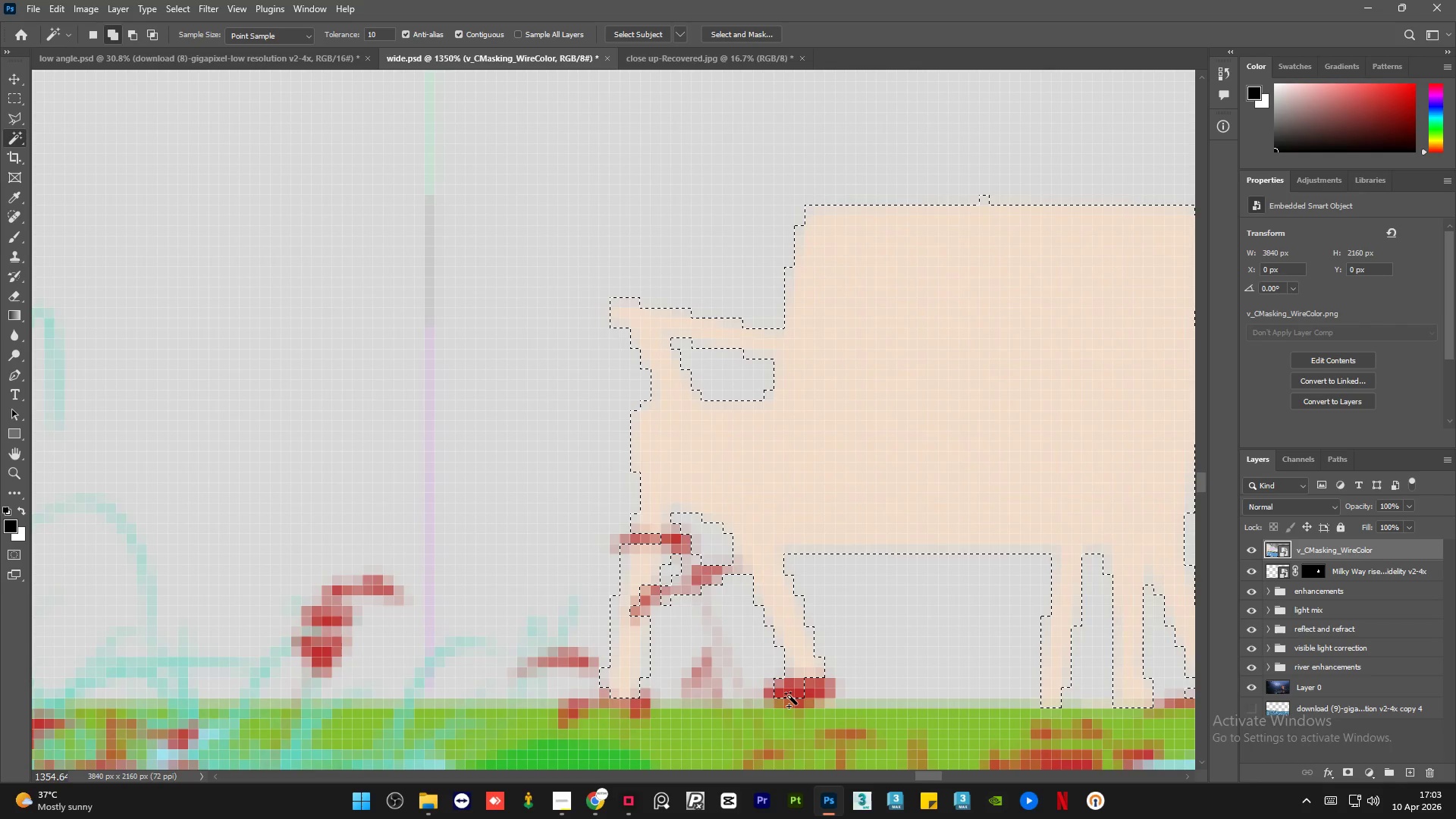 
left_click([788, 698])
 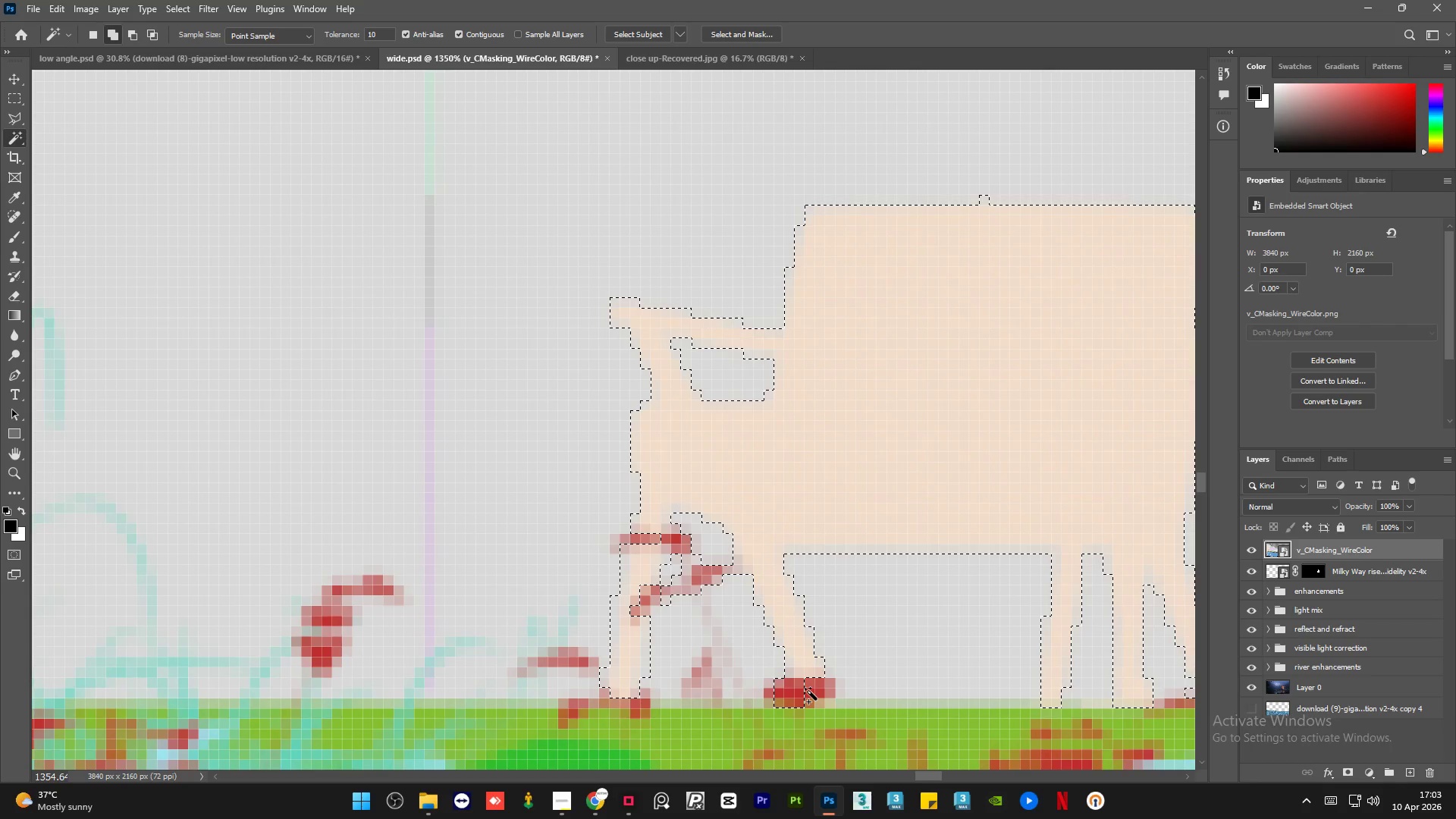 
hold_key(key=ShiftLeft, duration=0.81)
left_click([809, 692])
 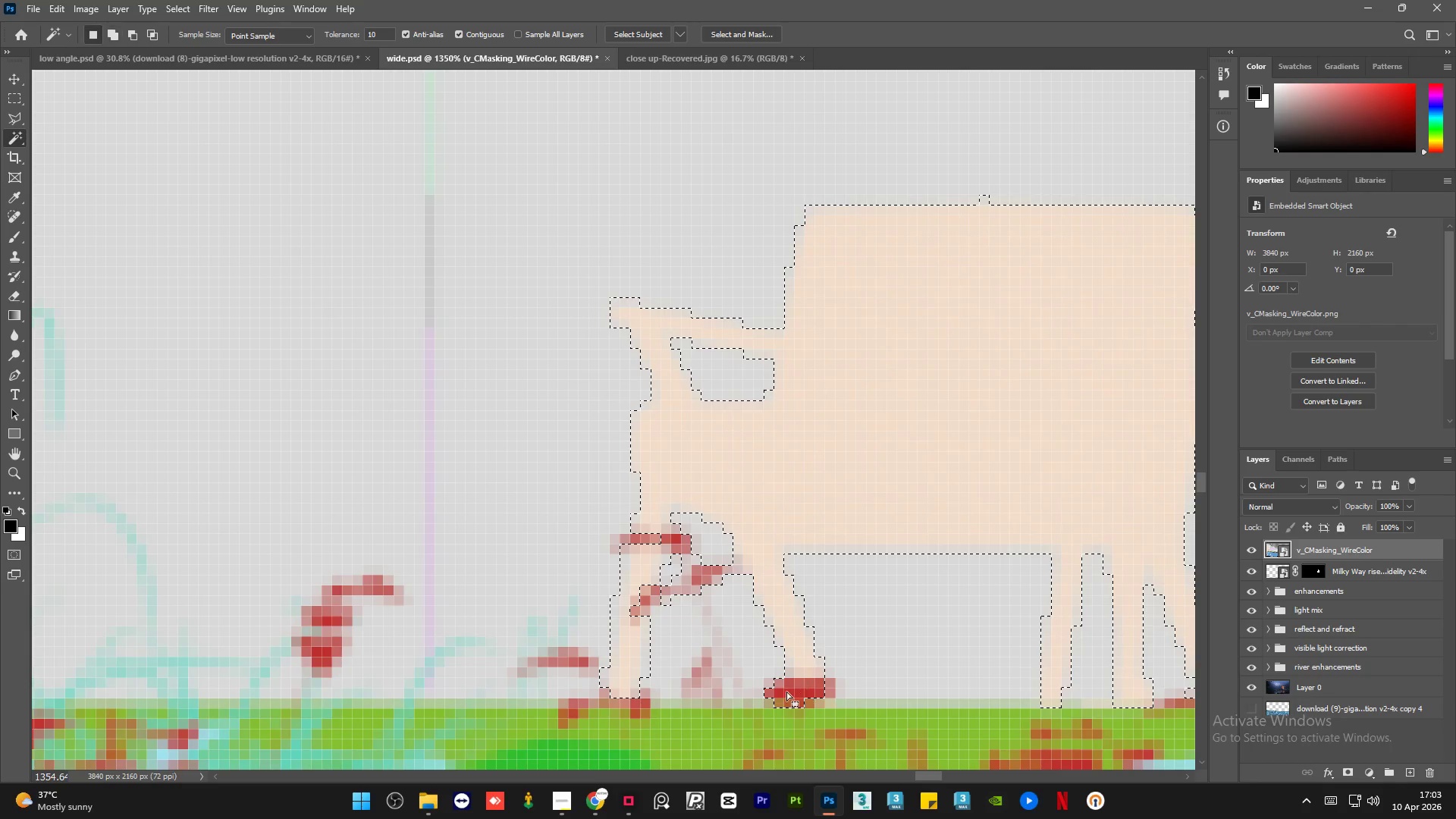 
hold_key(key=AltLeft, duration=1.5)
scroll: coordinate [890, 607], scroll_direction: down, amount: 10.0
 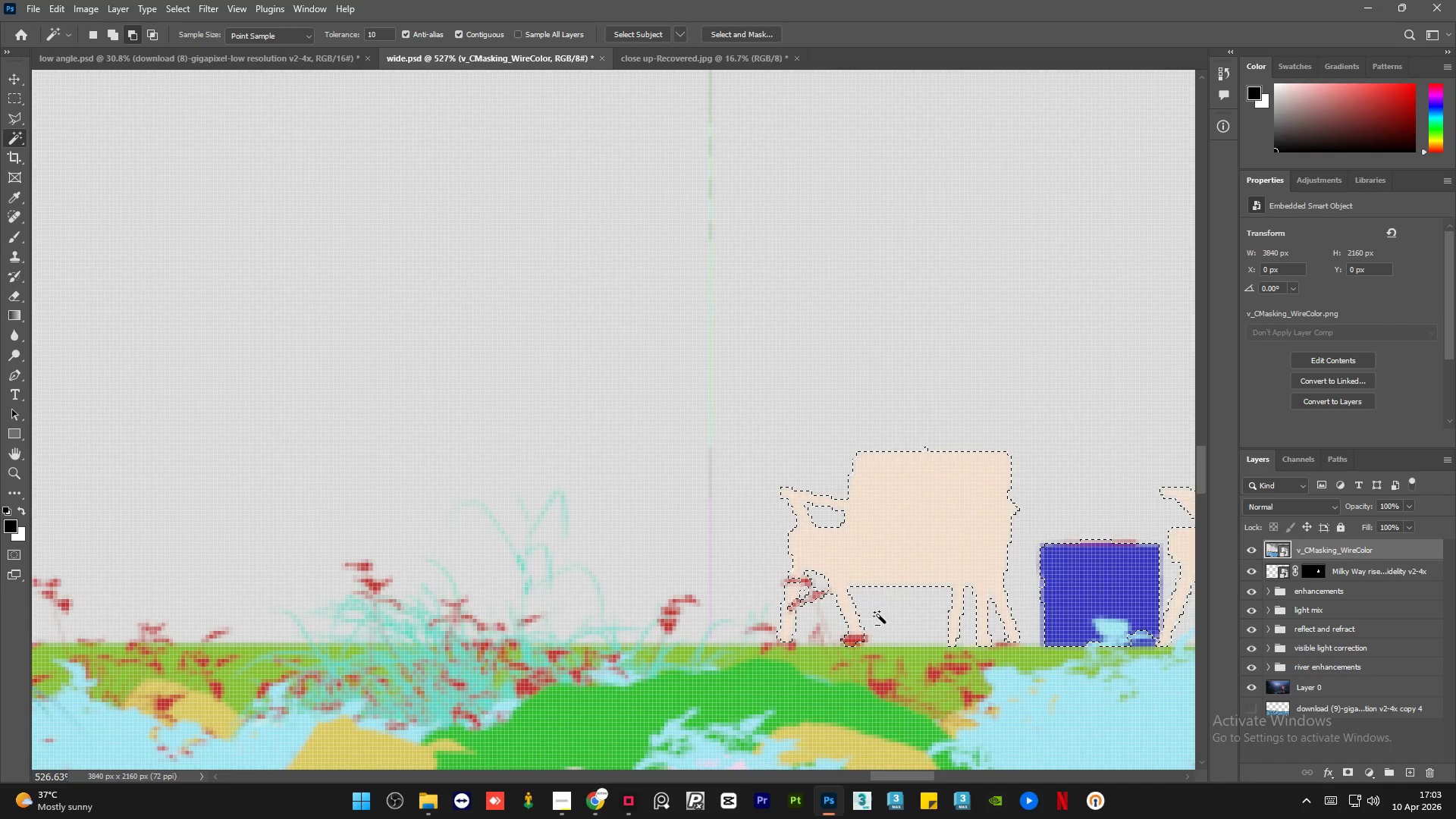 
hold_key(key=AltLeft, duration=1.25)
 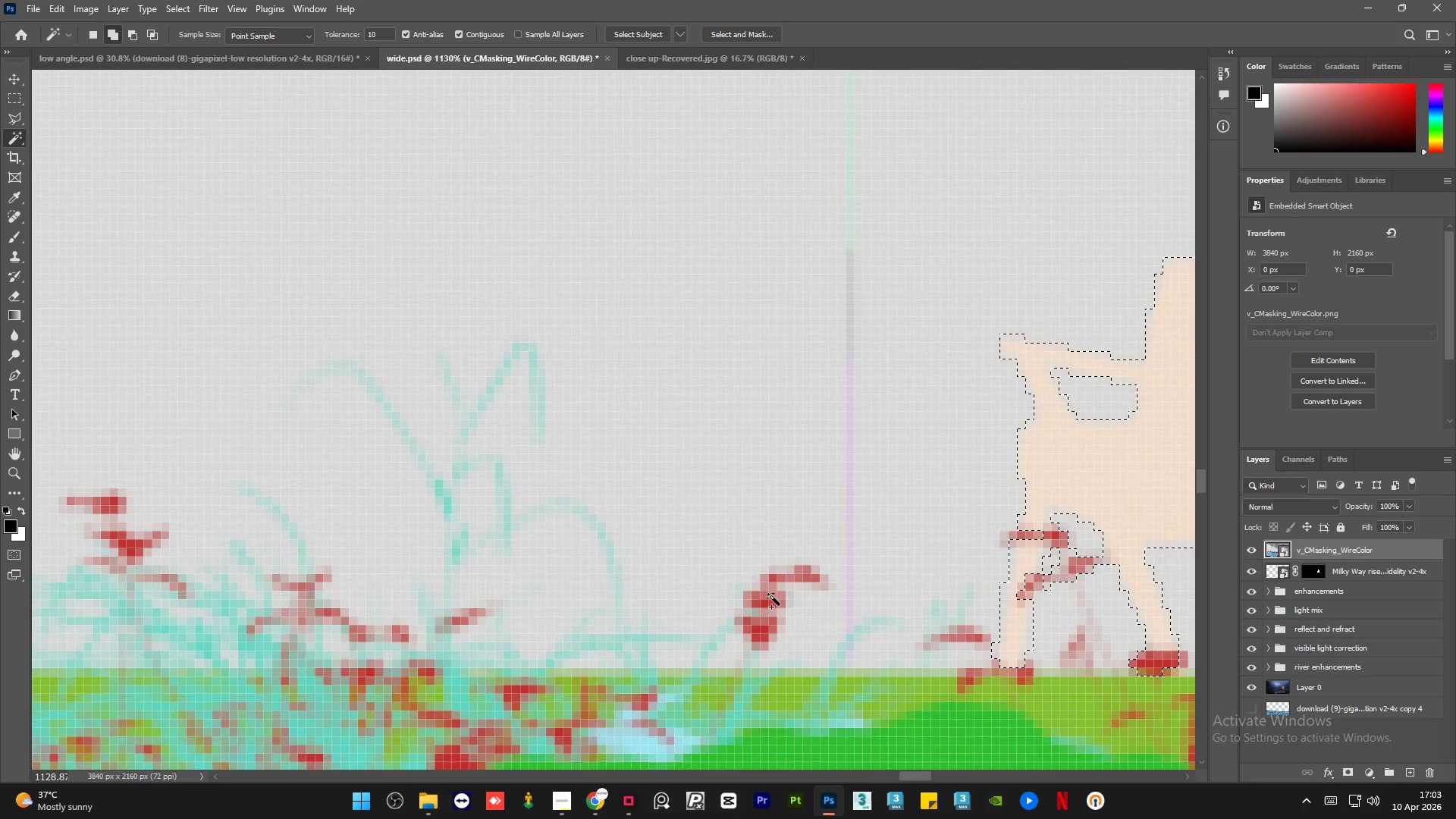 
hold_key(key=ShiftLeft, duration=1.51)
left_click([772, 597])
 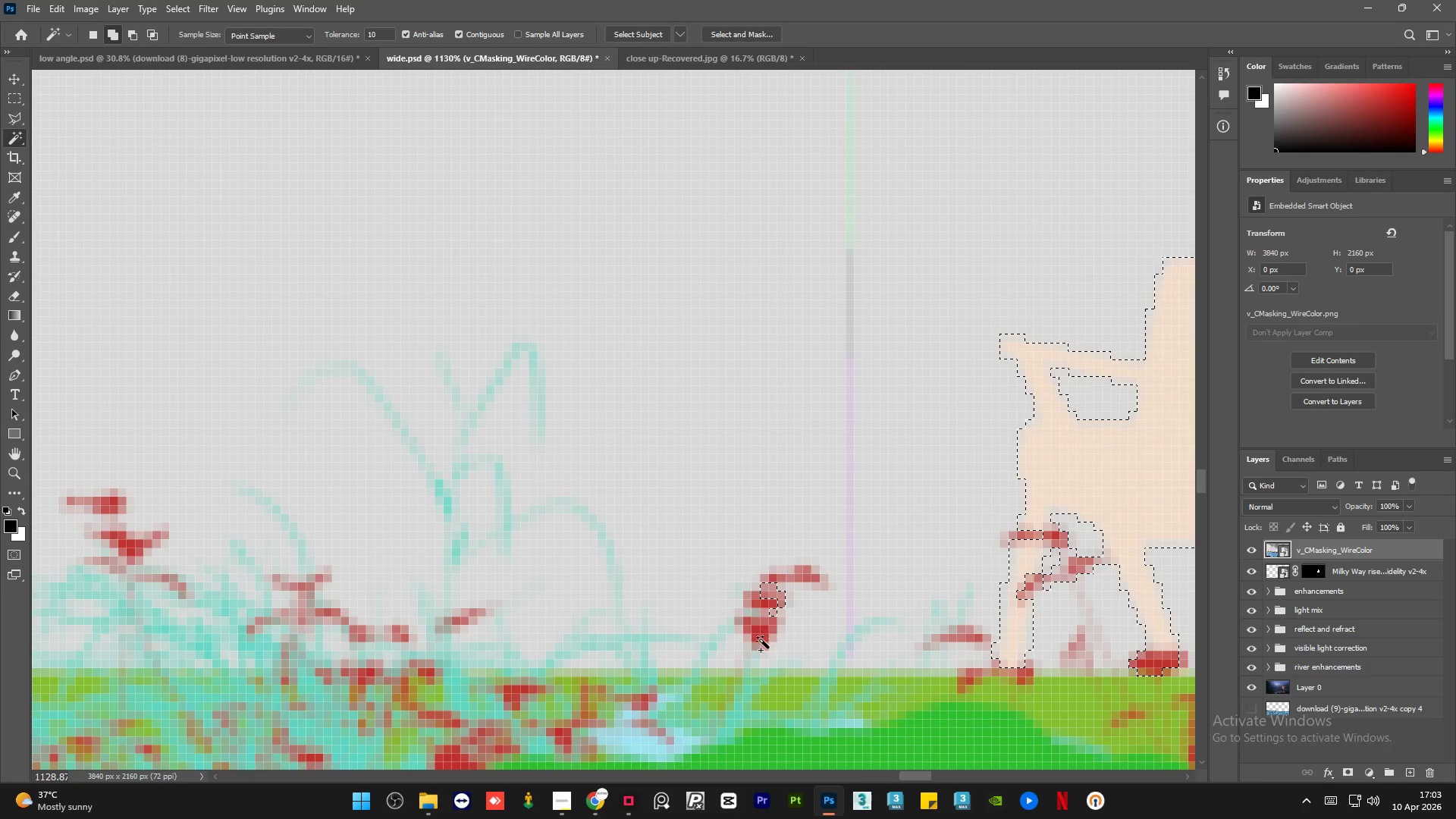 
scroll: coordinate [782, 608], scroll_direction: up, amount: 8.0
 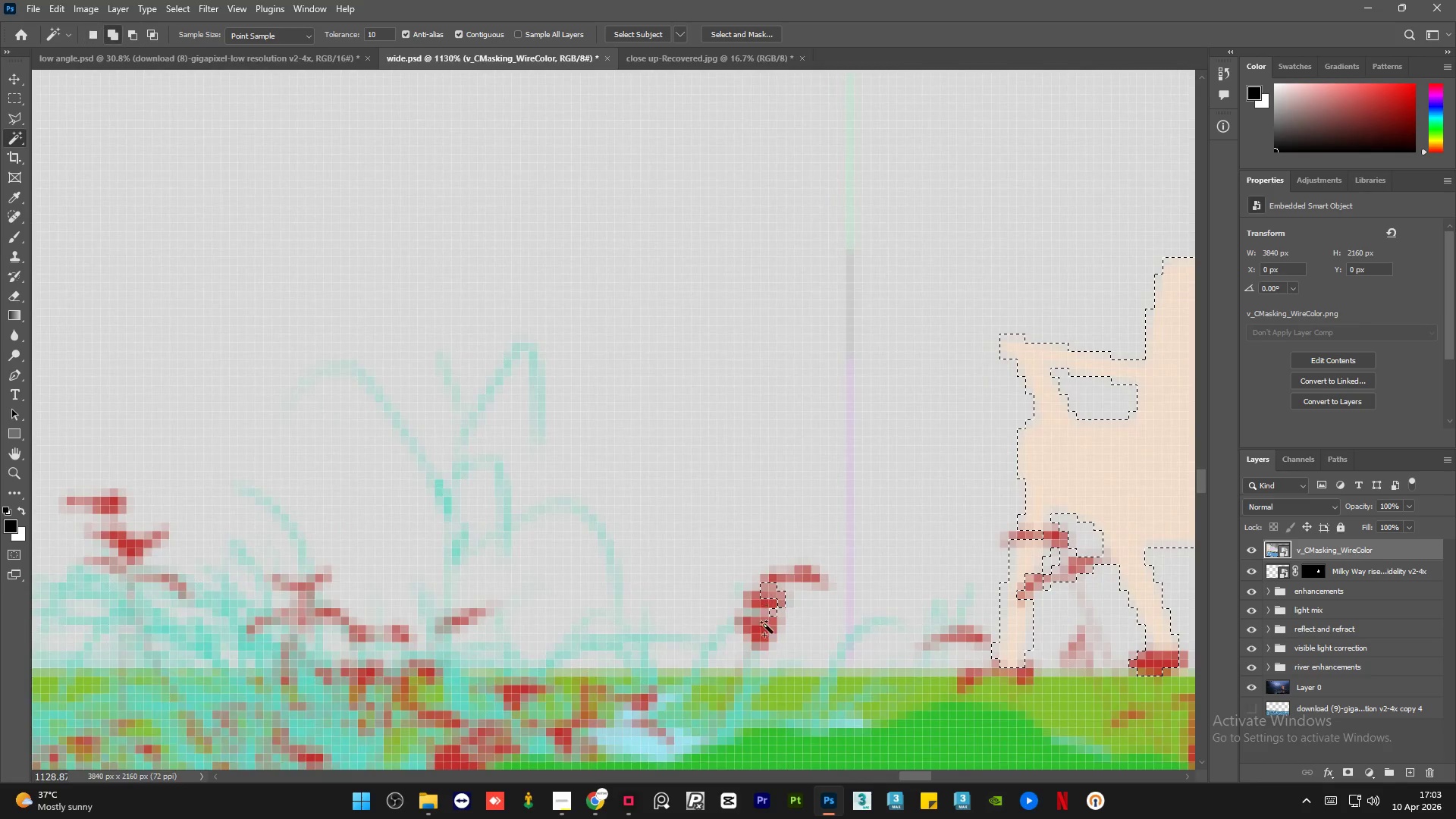 
double_click([761, 641])
 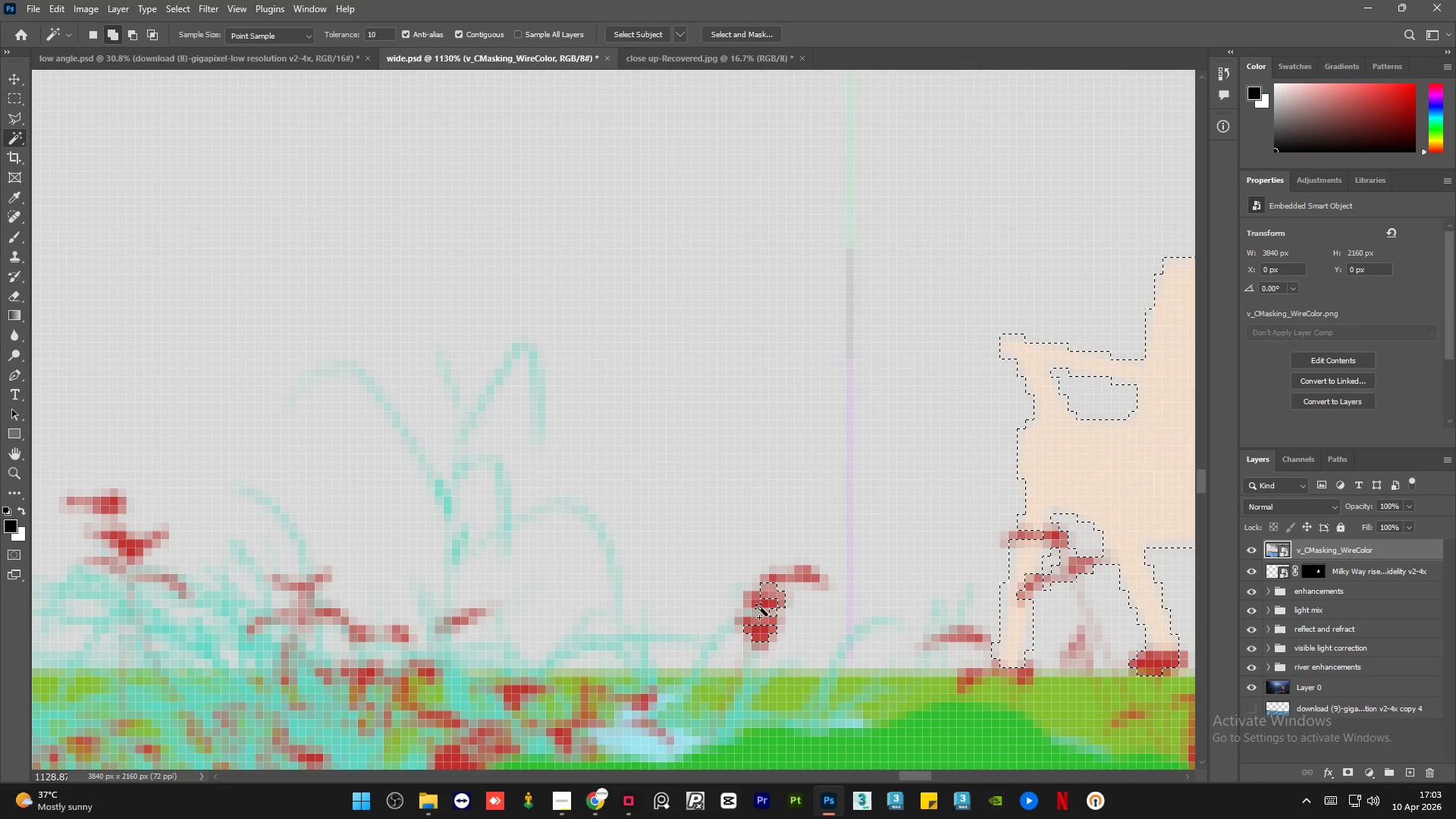 
left_click([761, 602])
 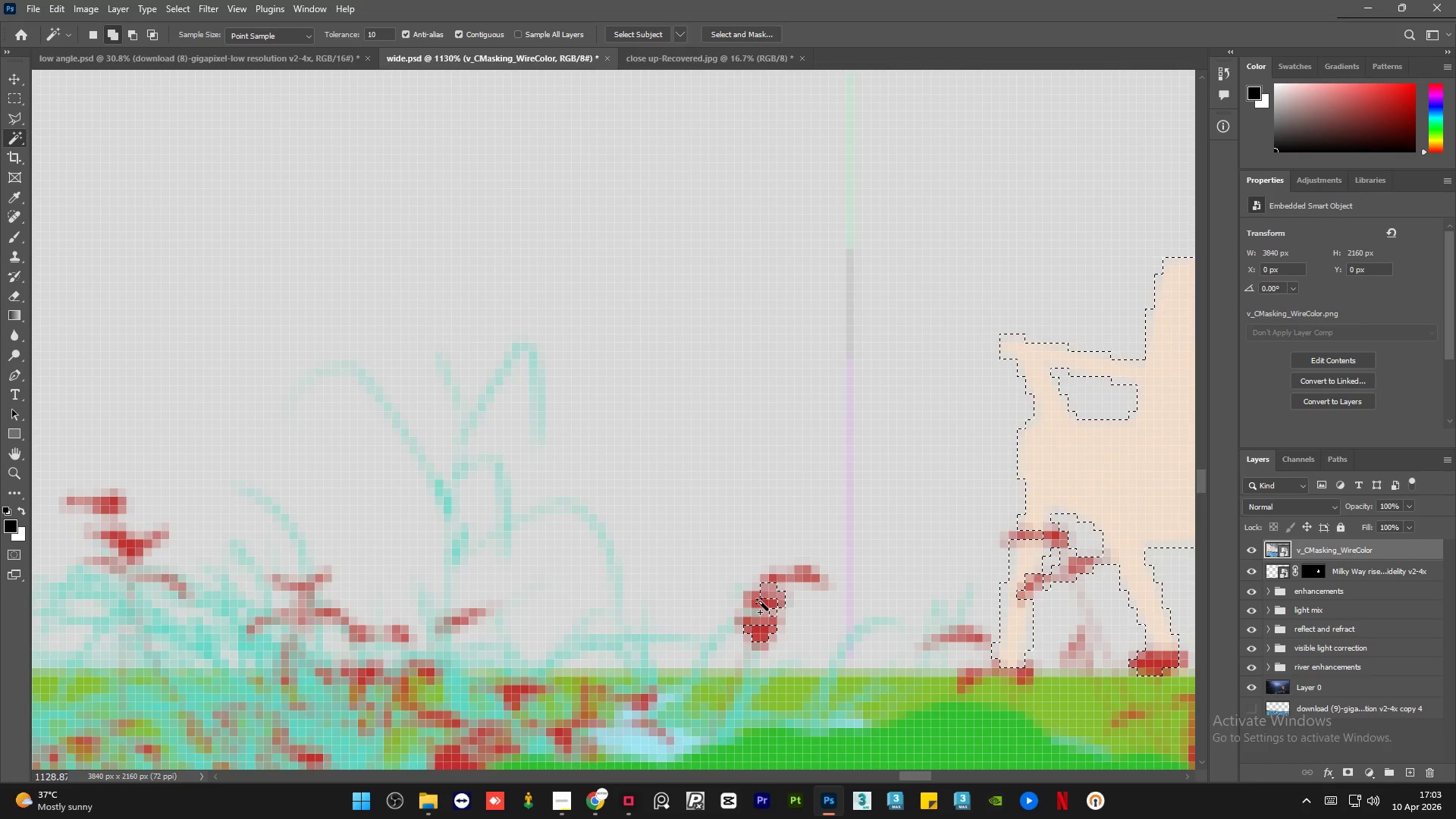 
hold_key(key=ShiftLeft, duration=1.5)
 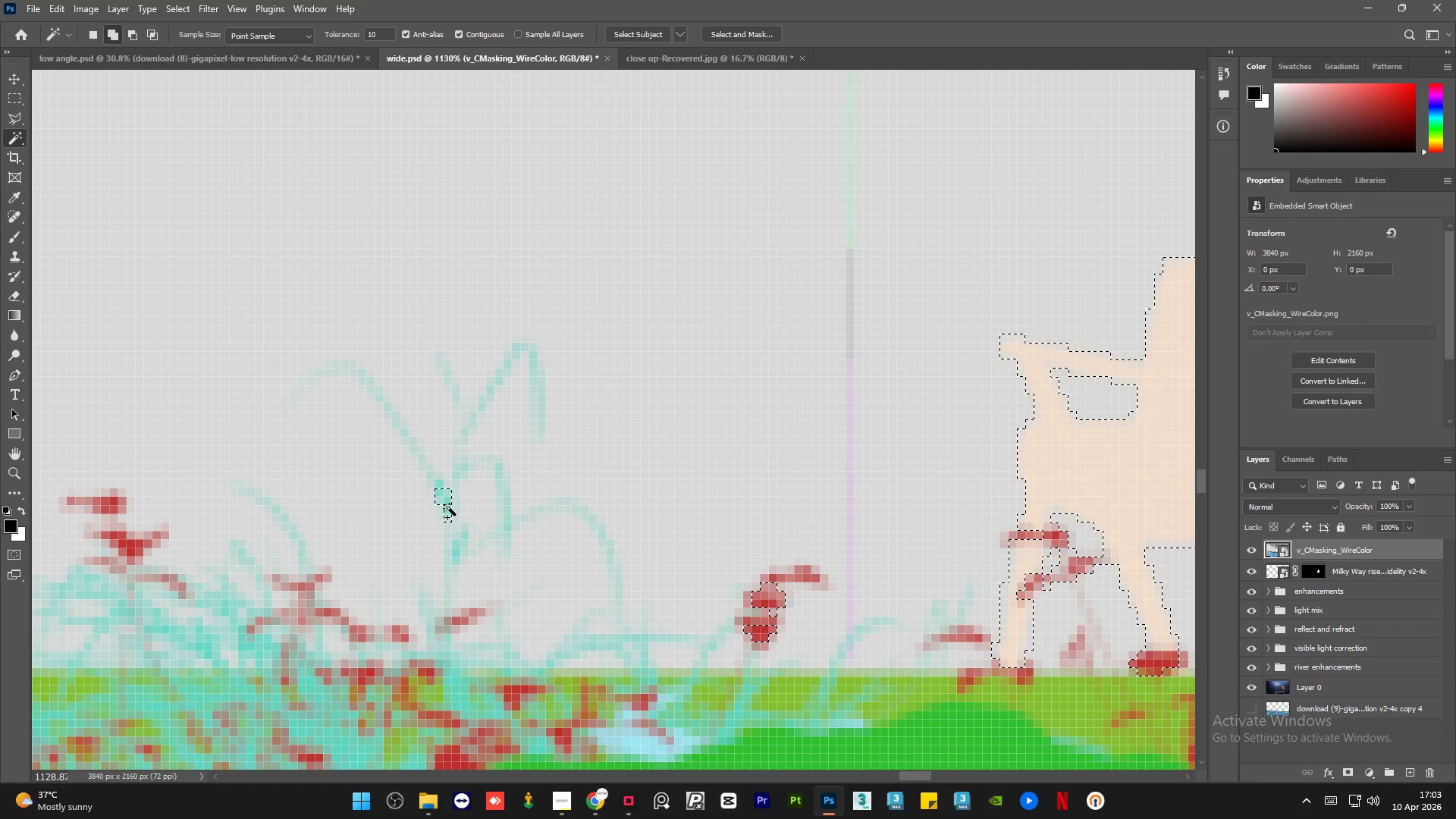 
hold_key(key=ShiftLeft, duration=1.52)
left_click([442, 485])
 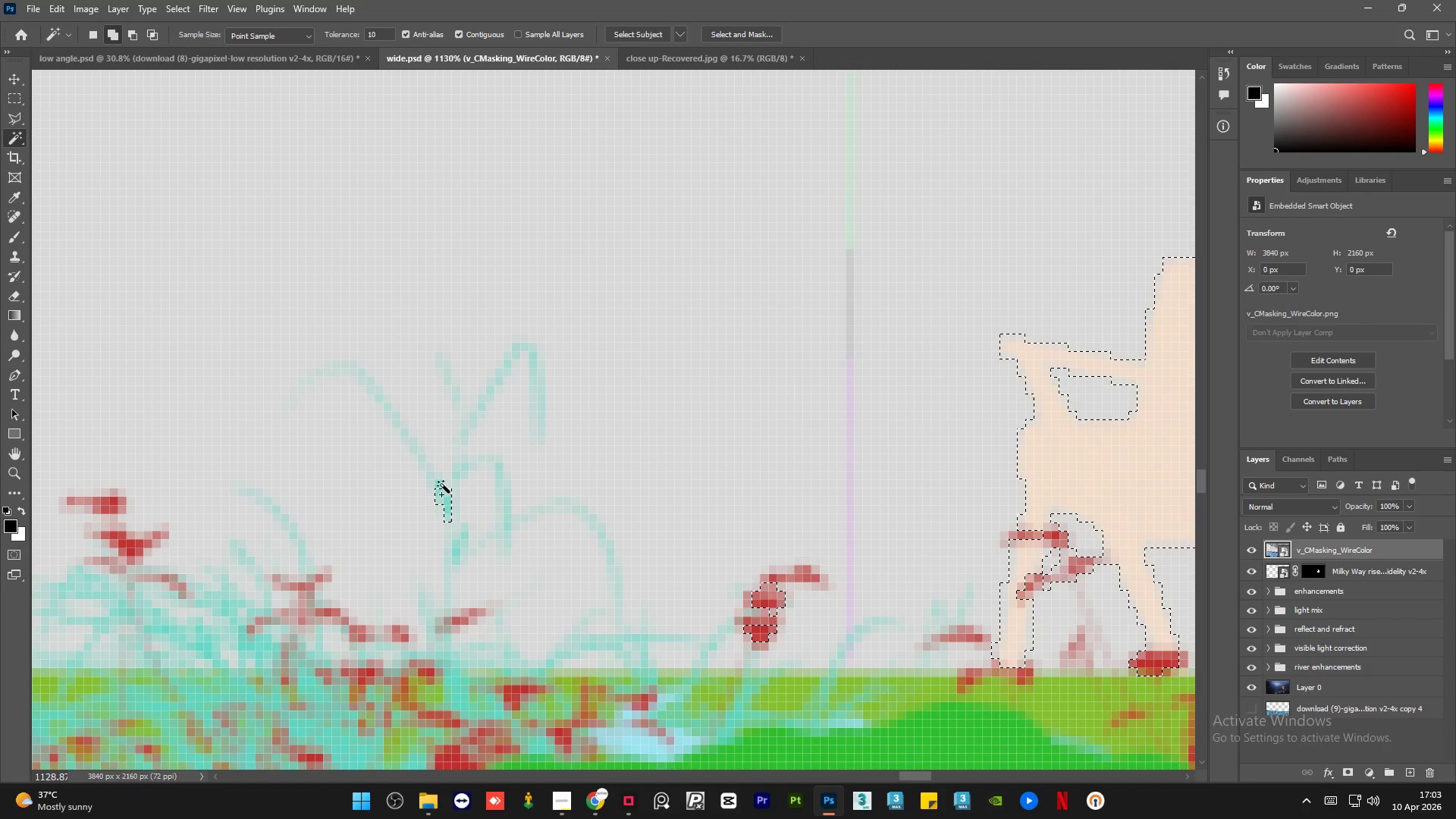 
hold_key(key=ShiftLeft, duration=0.47)
 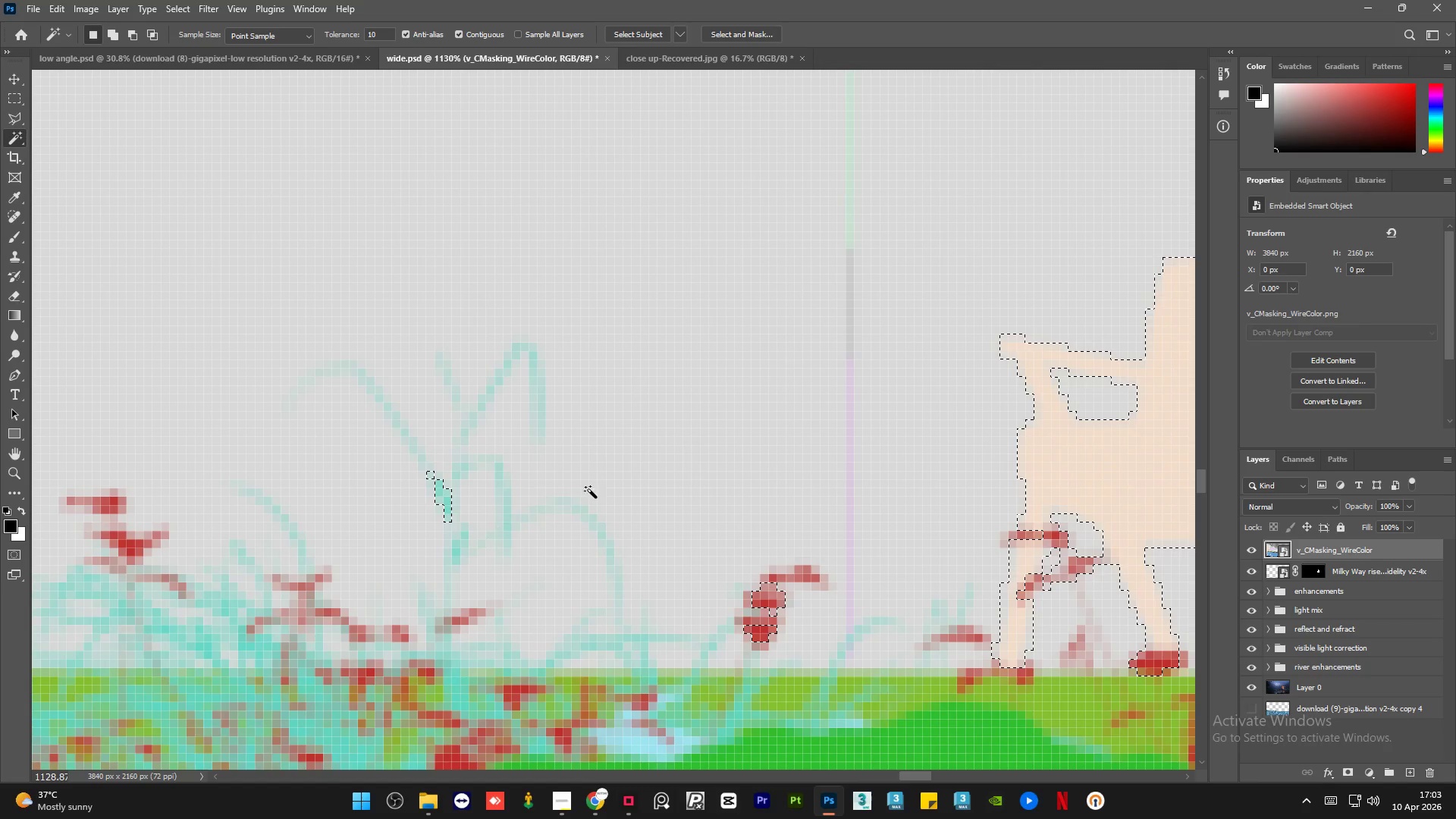 
hold_key(key=AltLeft, duration=1.16)
scroll: coordinate [770, 413], scroll_direction: down, amount: 11.0
 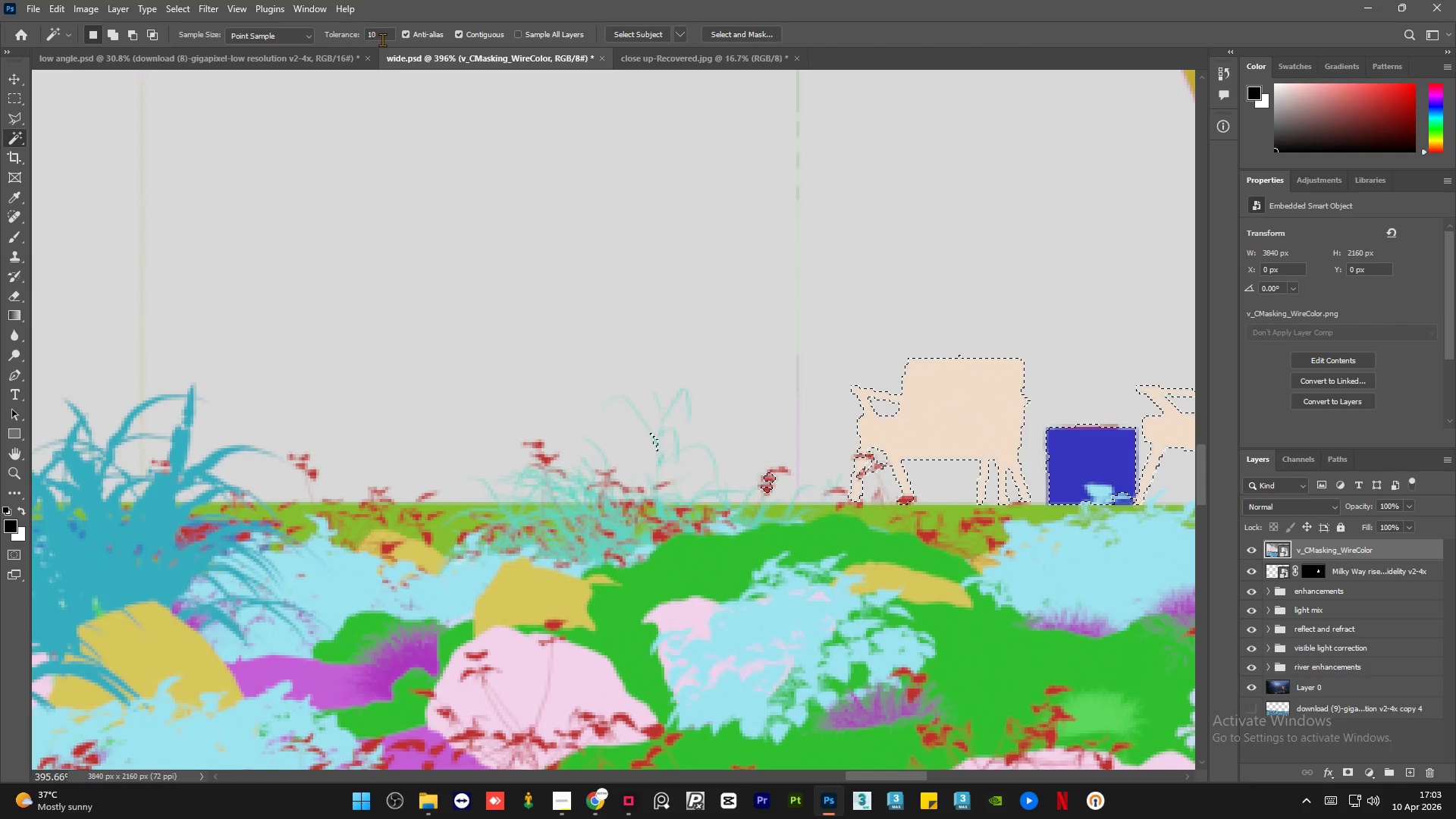 
double_click([383, 38])
 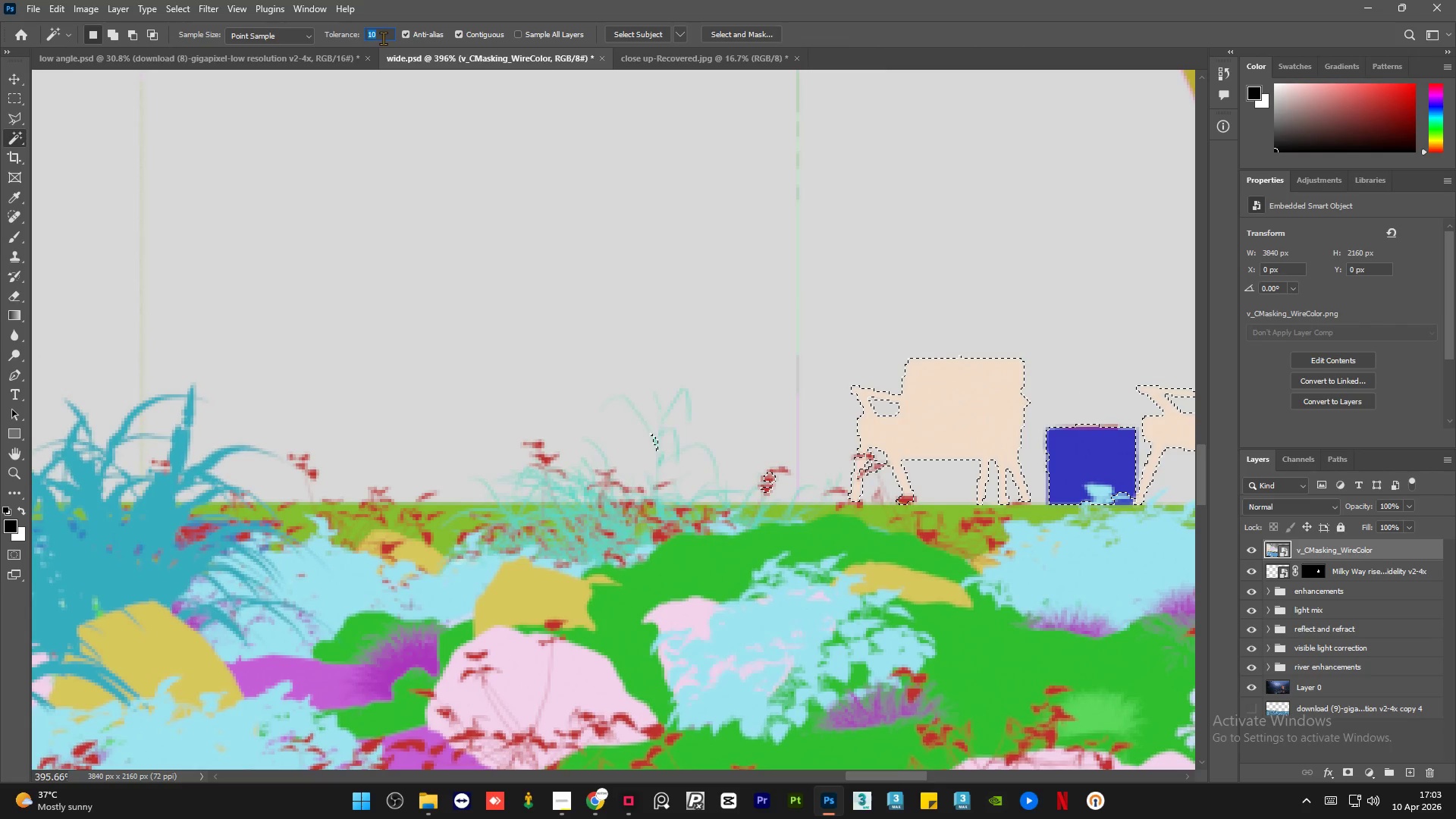 
key(Numpad3)
 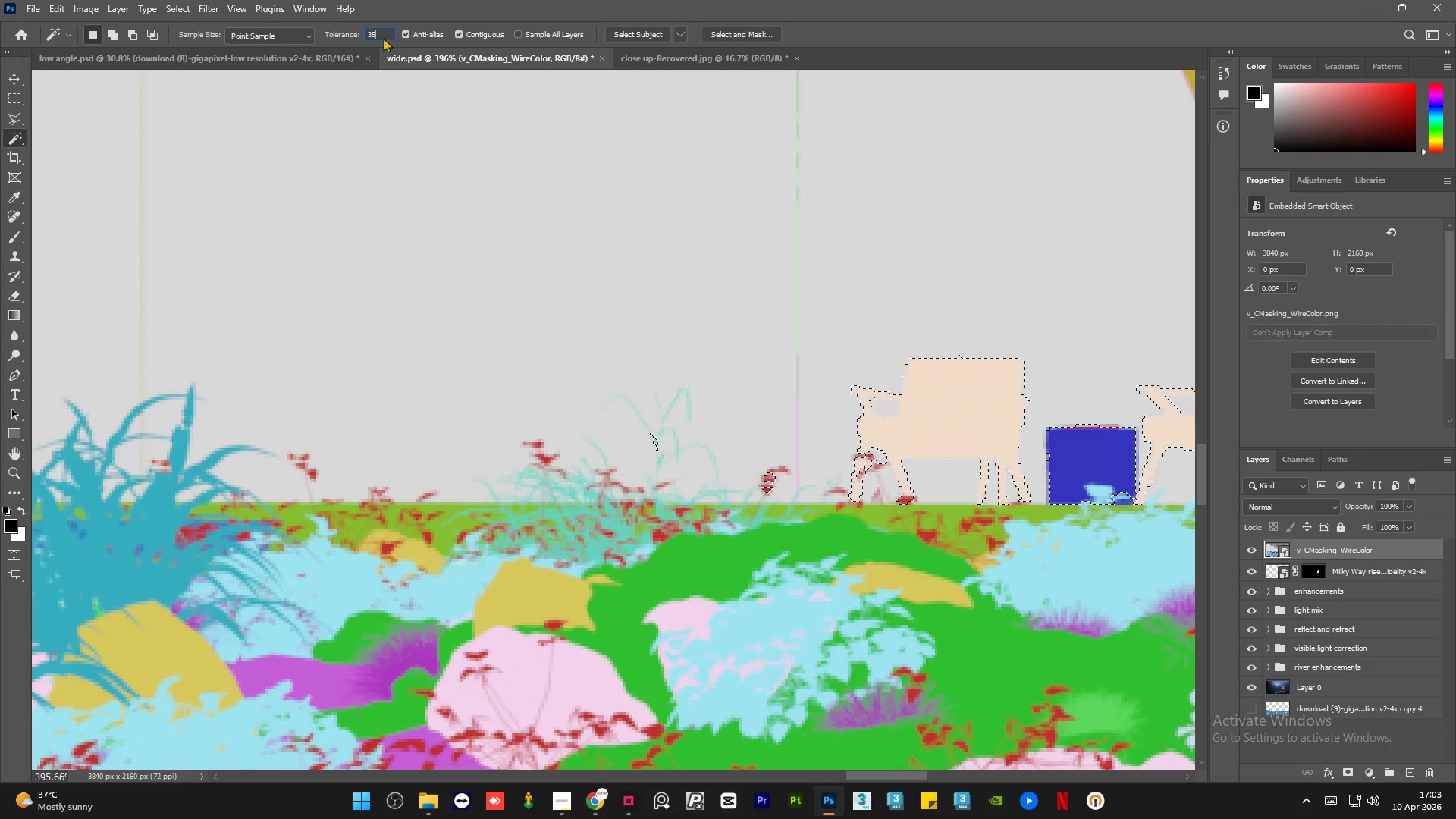 
key(Numpad5)
 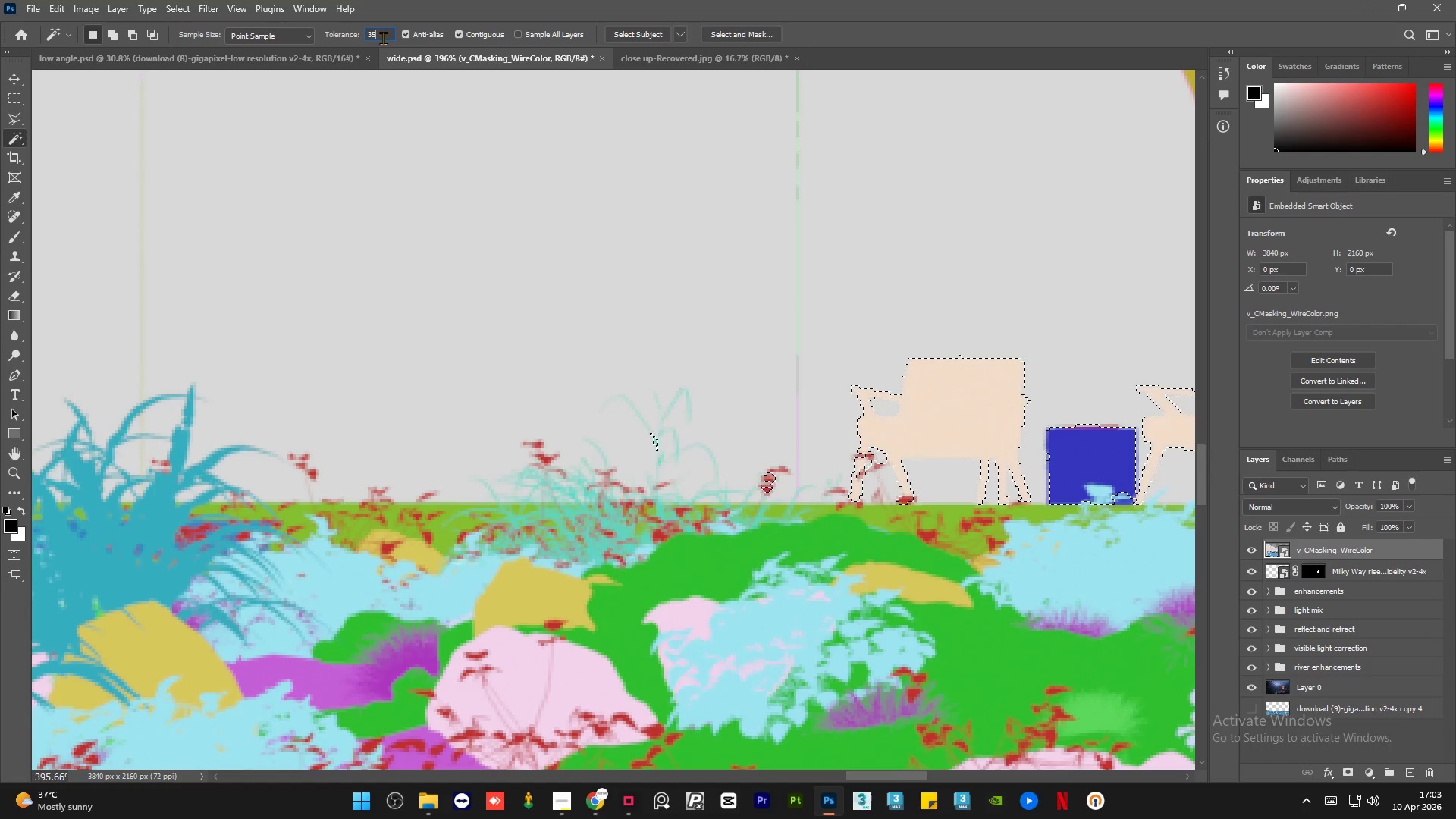 
key(NumpadEnter)
 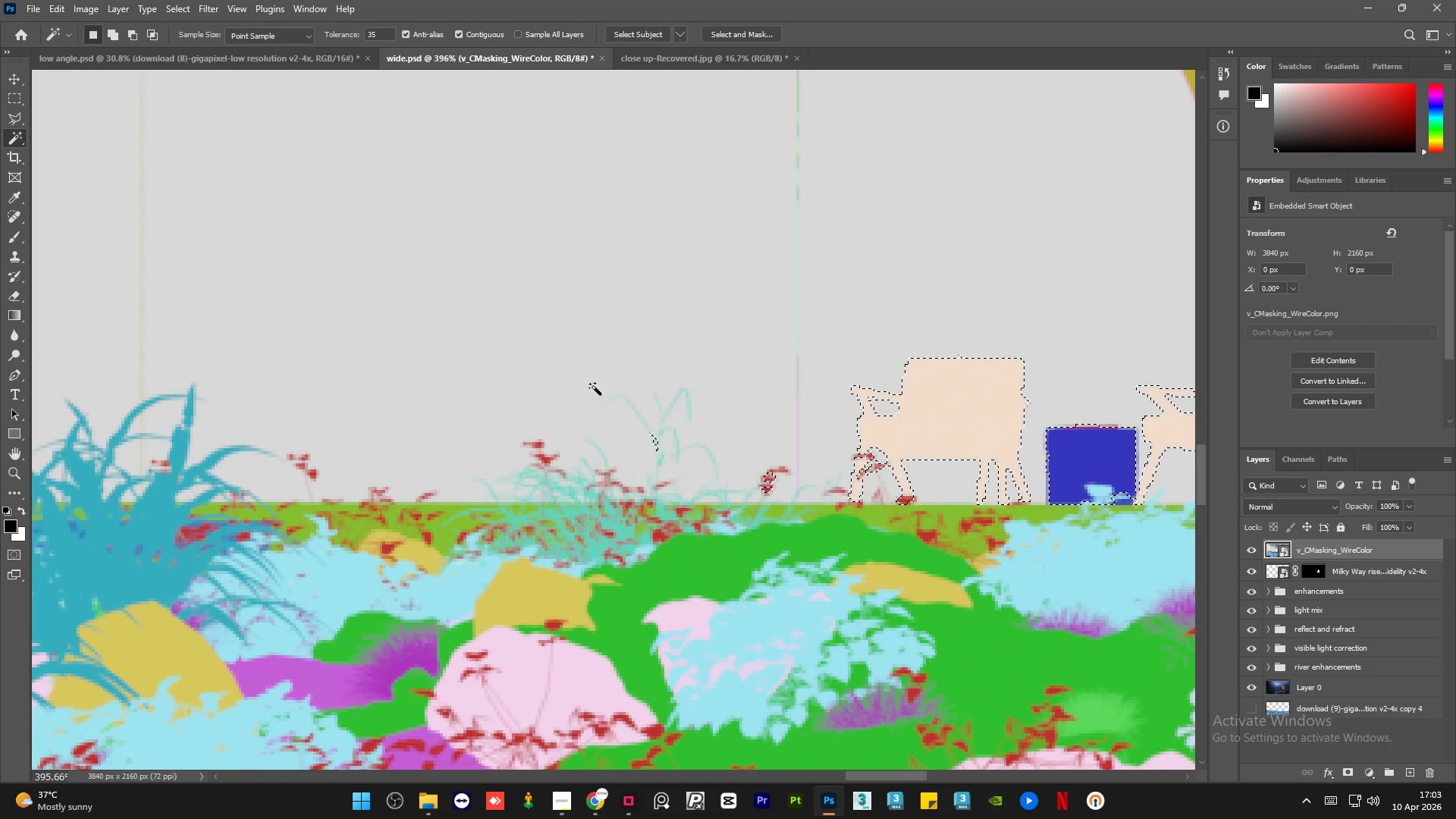 
hold_key(key=AltLeft, duration=1.11)
 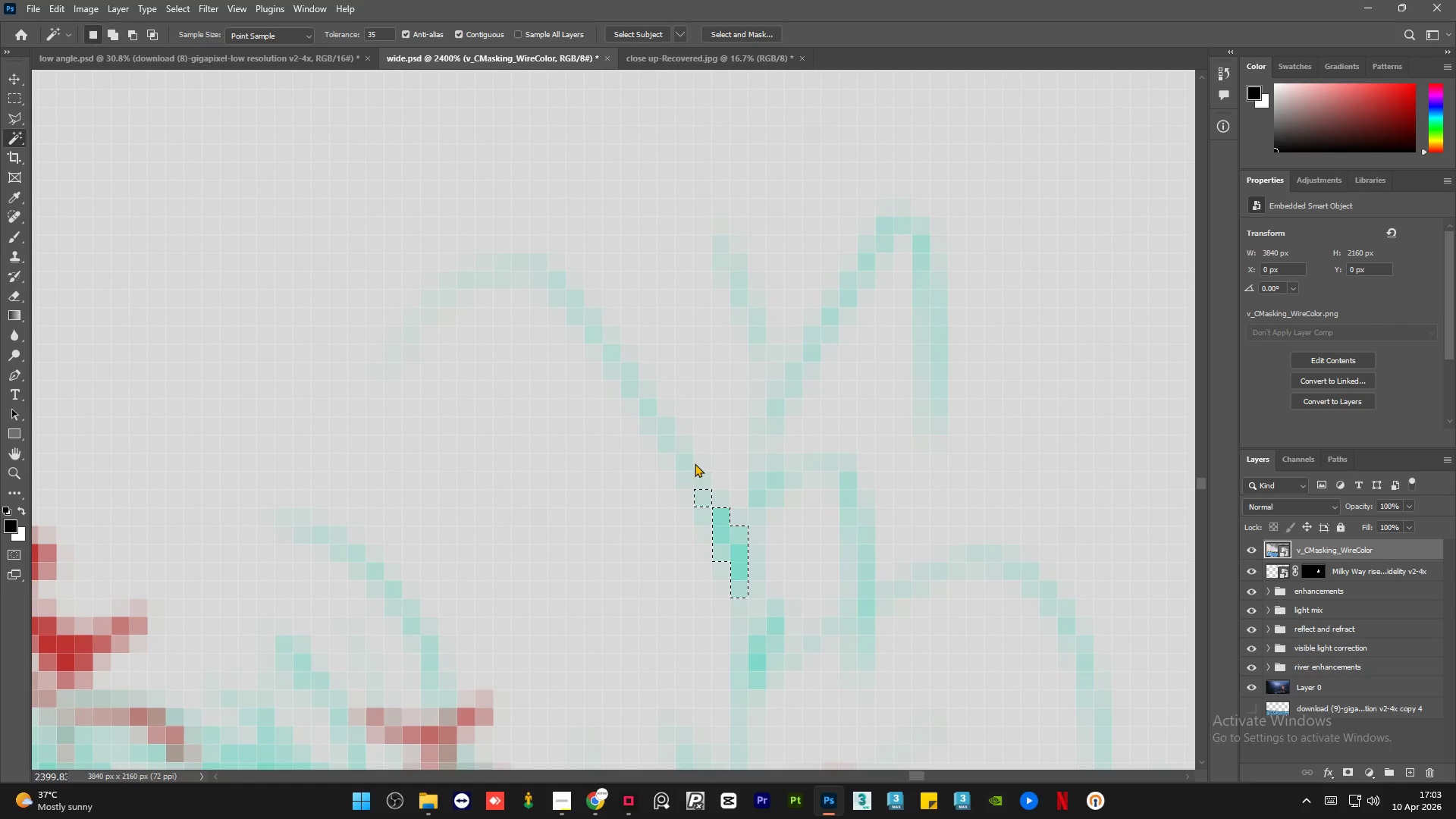 
hold_key(key=ShiftLeft, duration=0.8)
 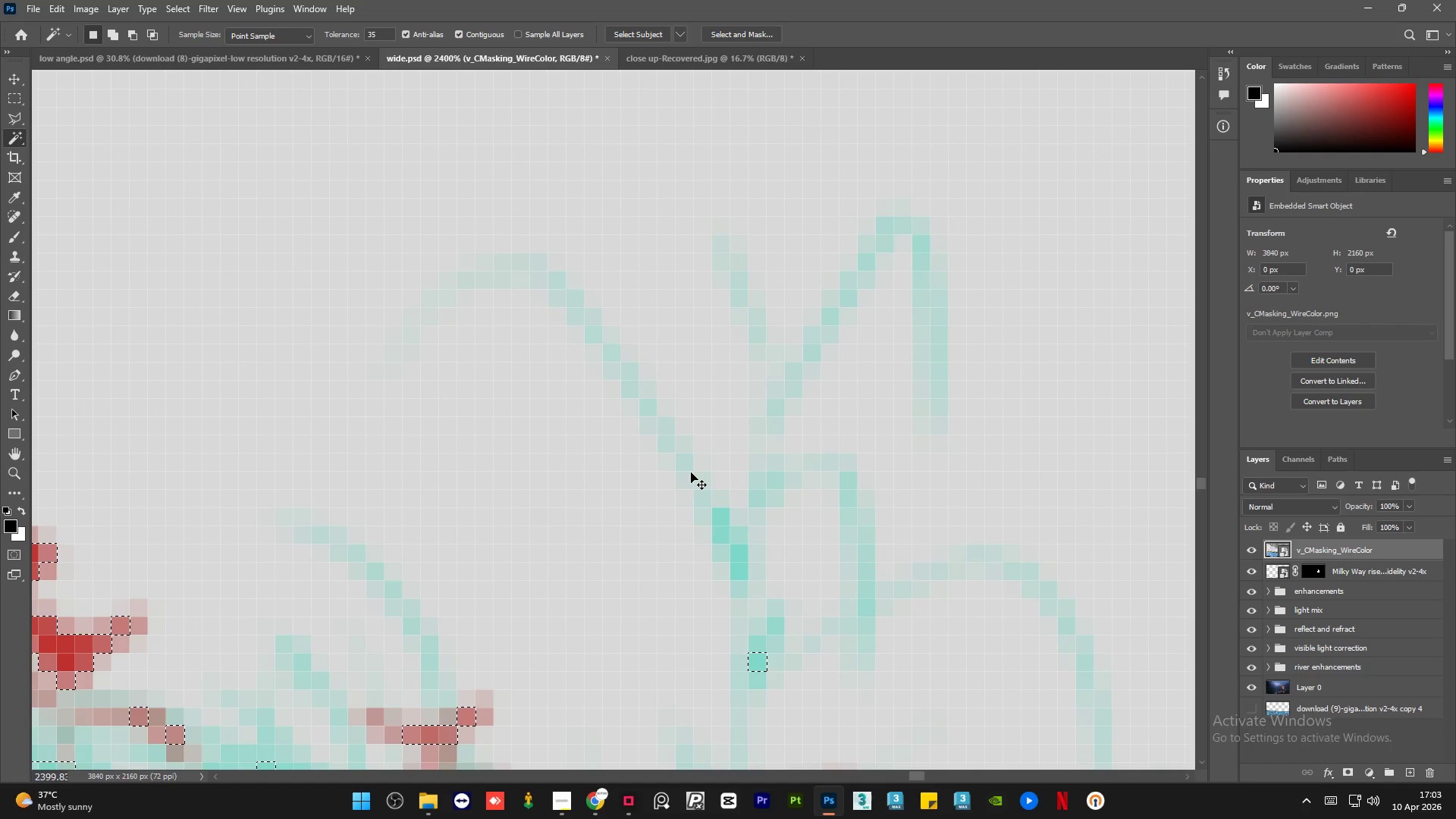 
scroll: coordinate [714, 534], scroll_direction: up, amount: 19.0
 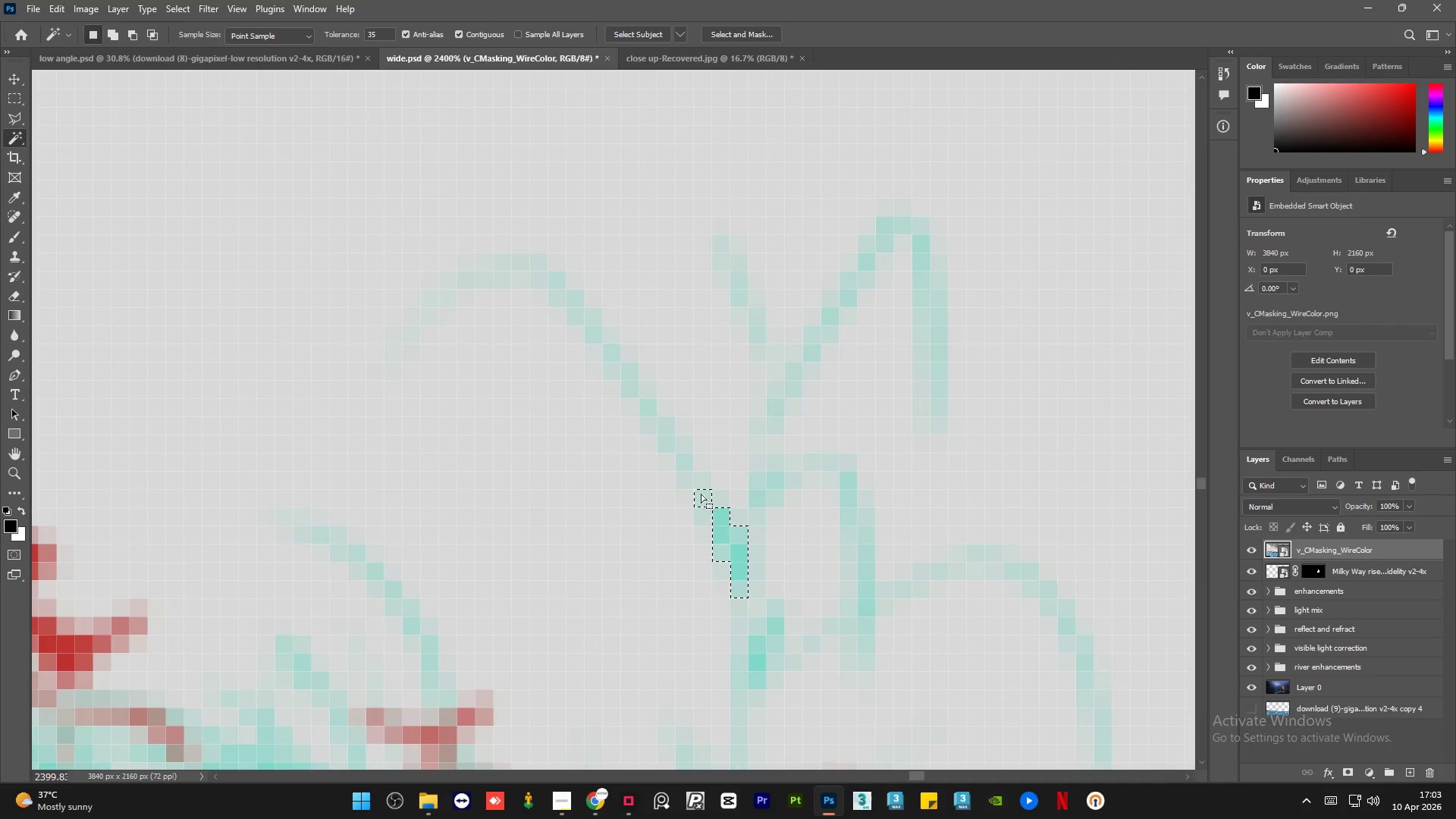 
left_click([695, 463])
 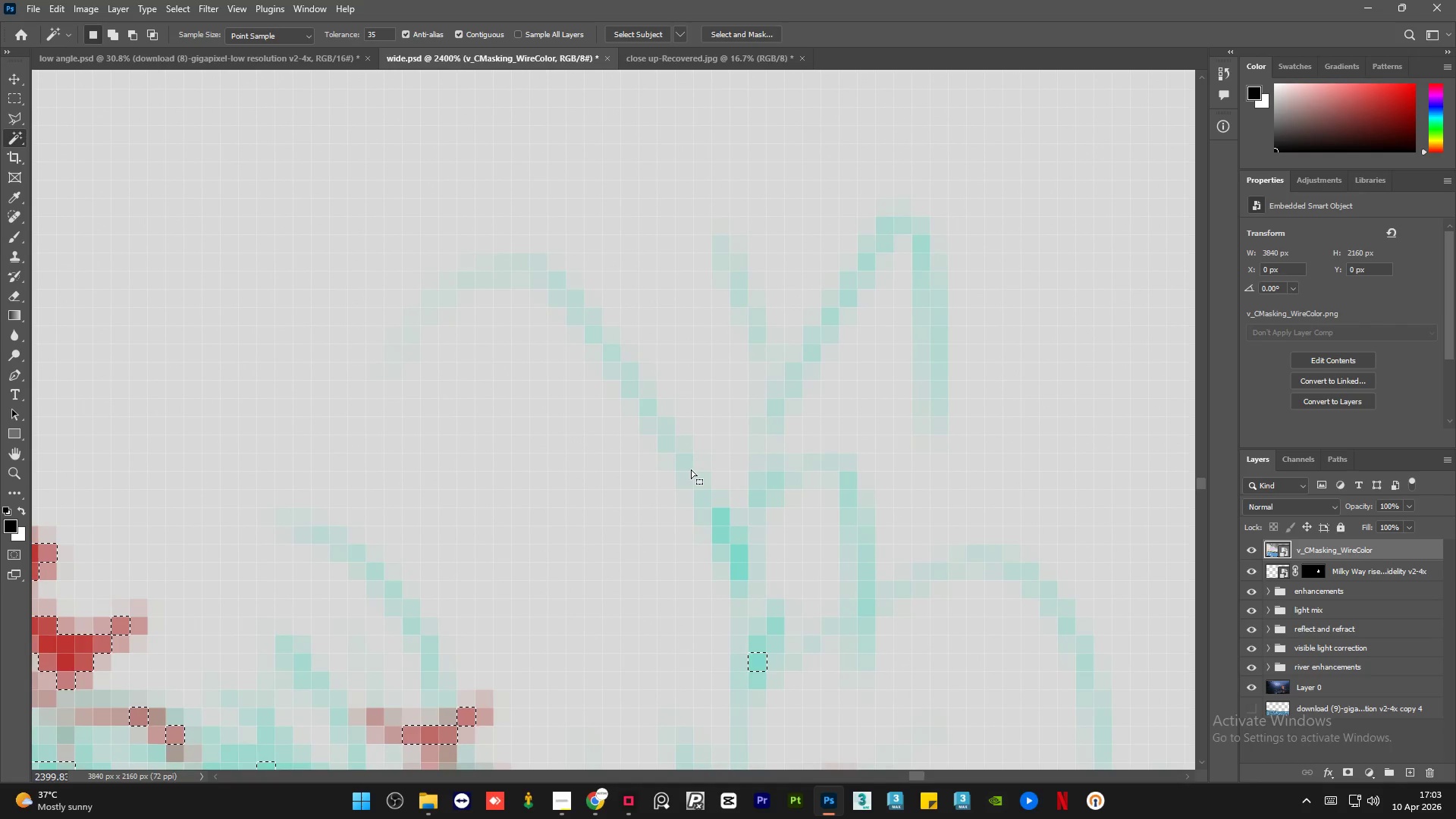 
key(Control+Z)
 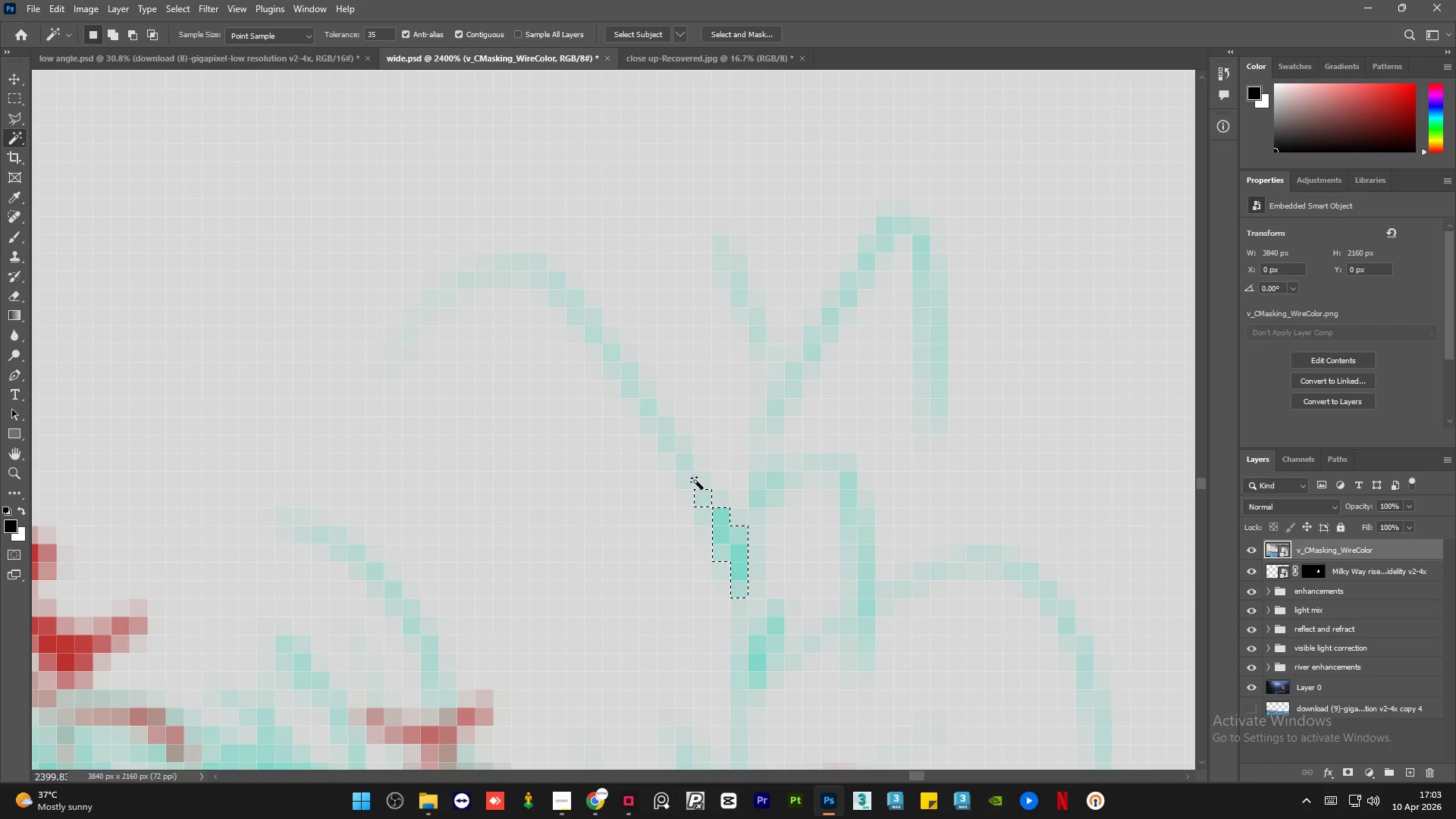 
hold_key(key=ShiftLeft, duration=0.53)
left_click([697, 484])
 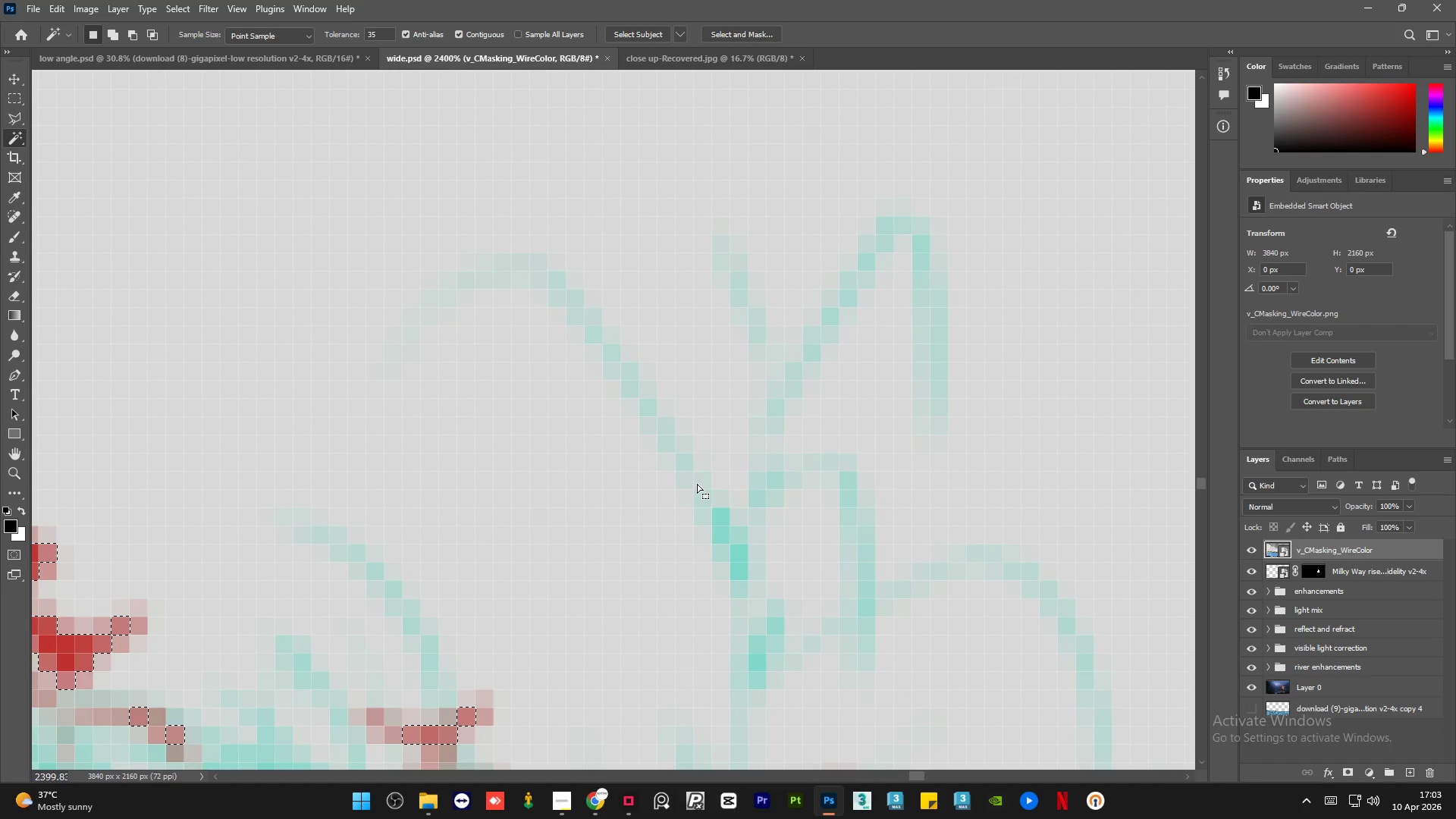 
key(Control+Z)
 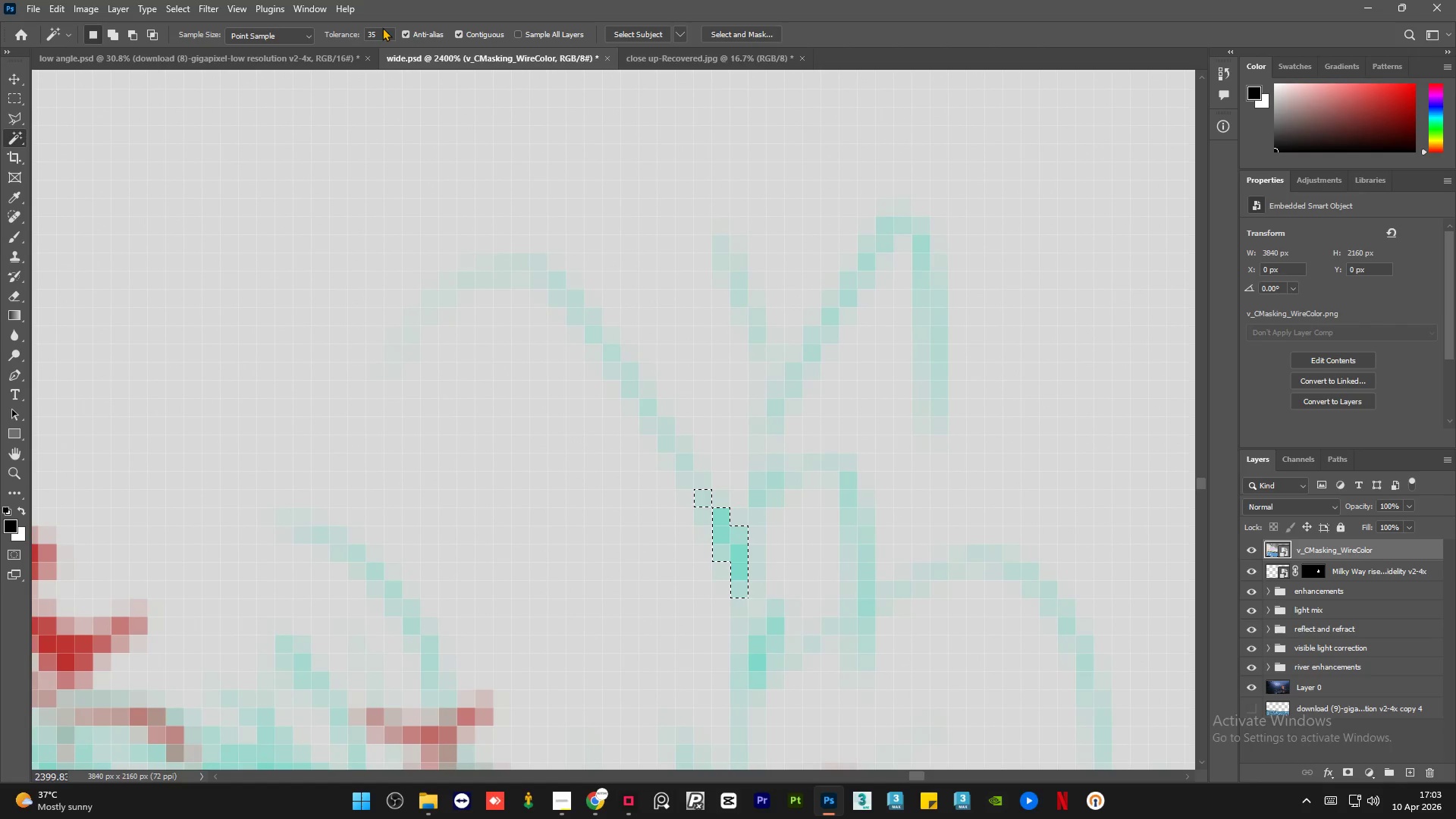 
double_click([378, 35])
 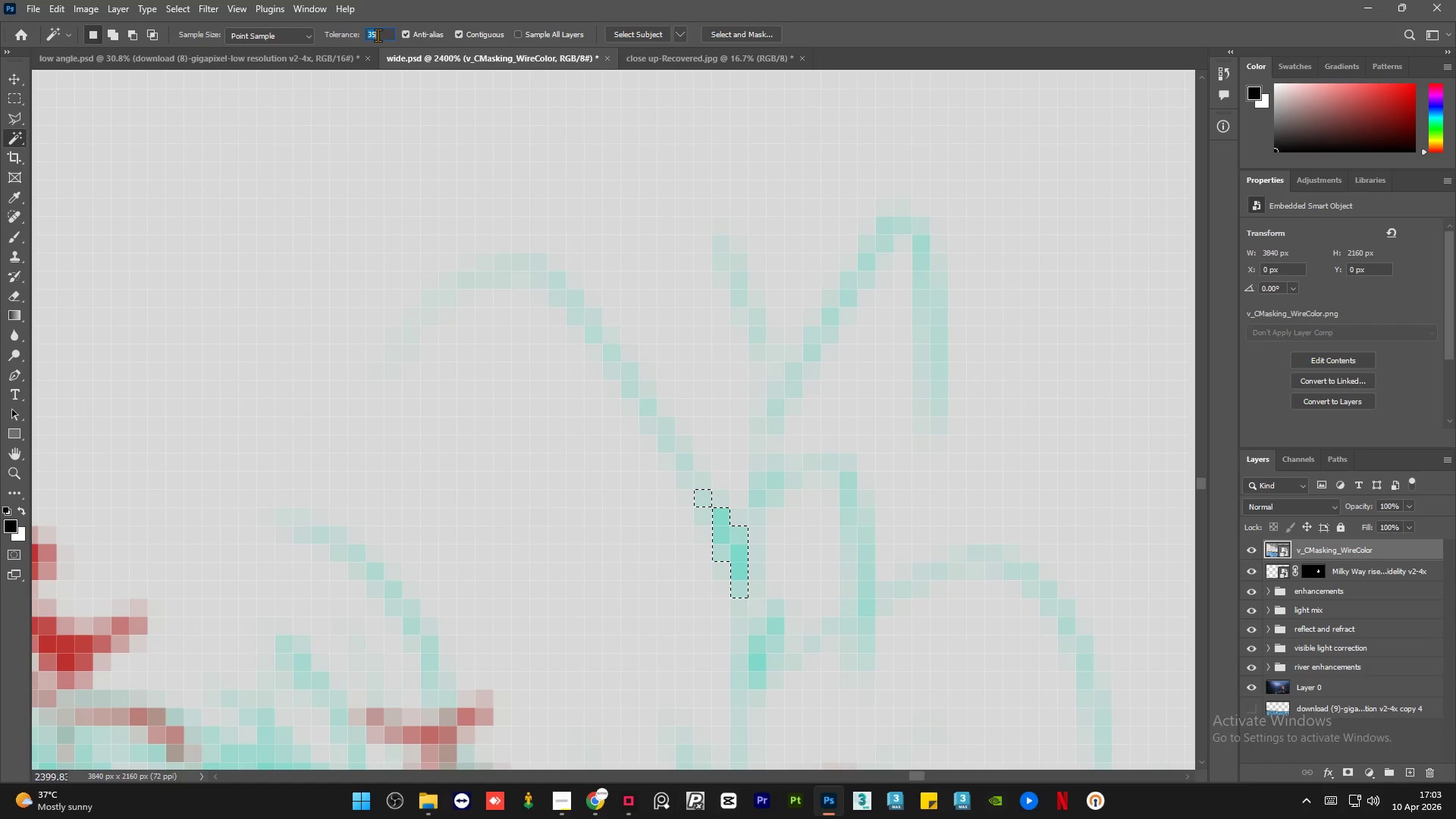 
key(Numpad1)
 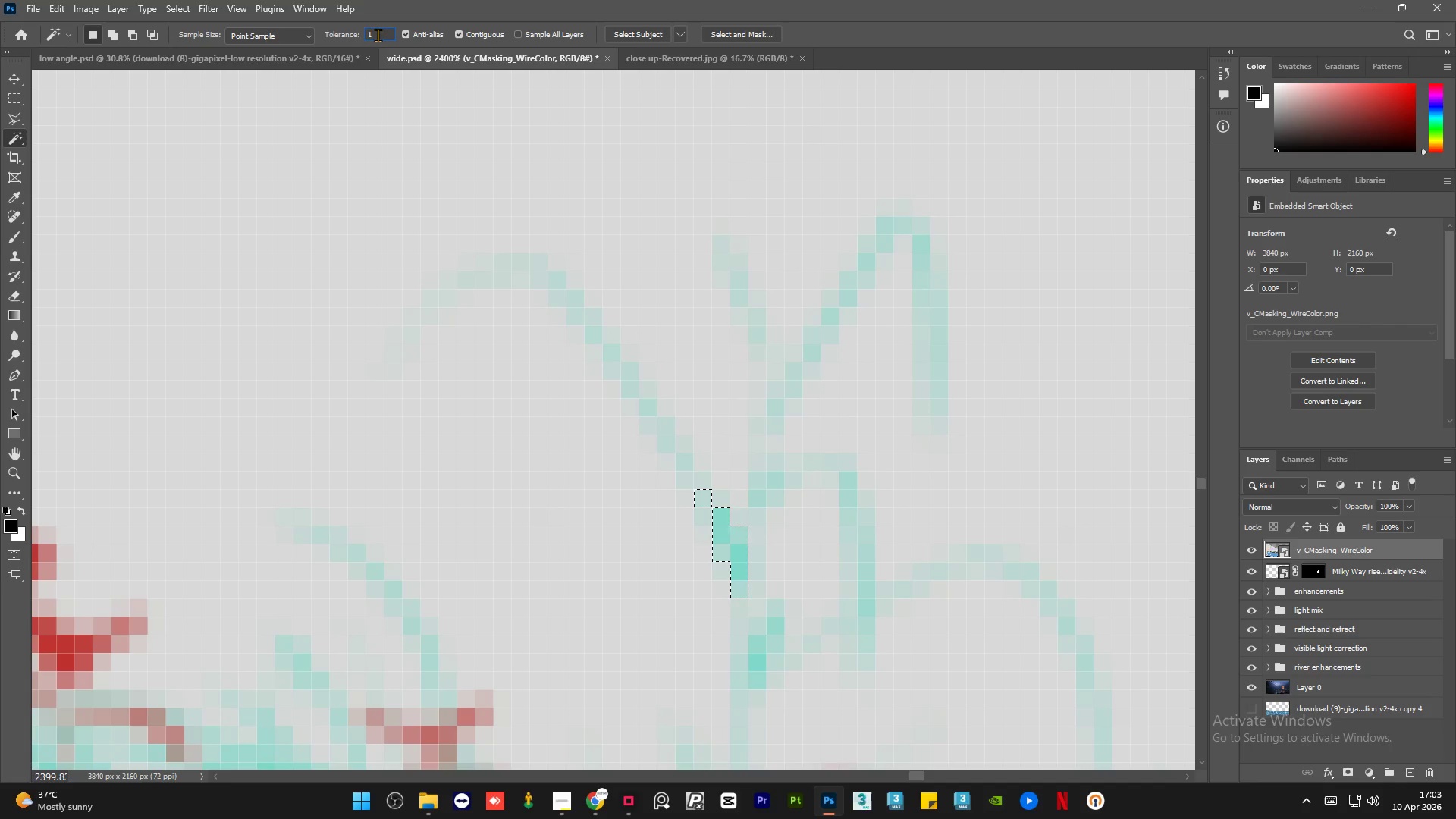 
key(Numpad0)
 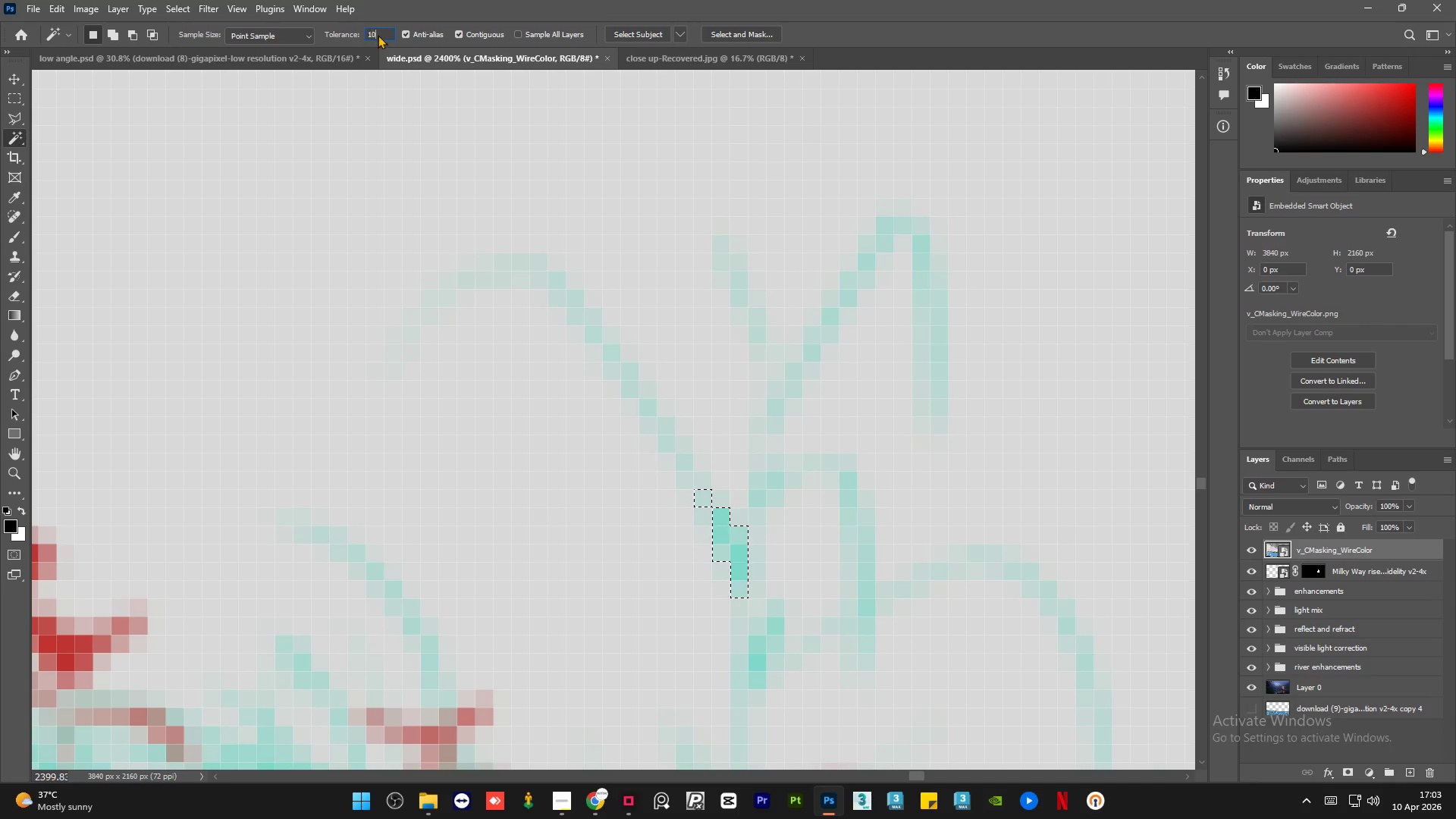 
key(NumpadEnter)
 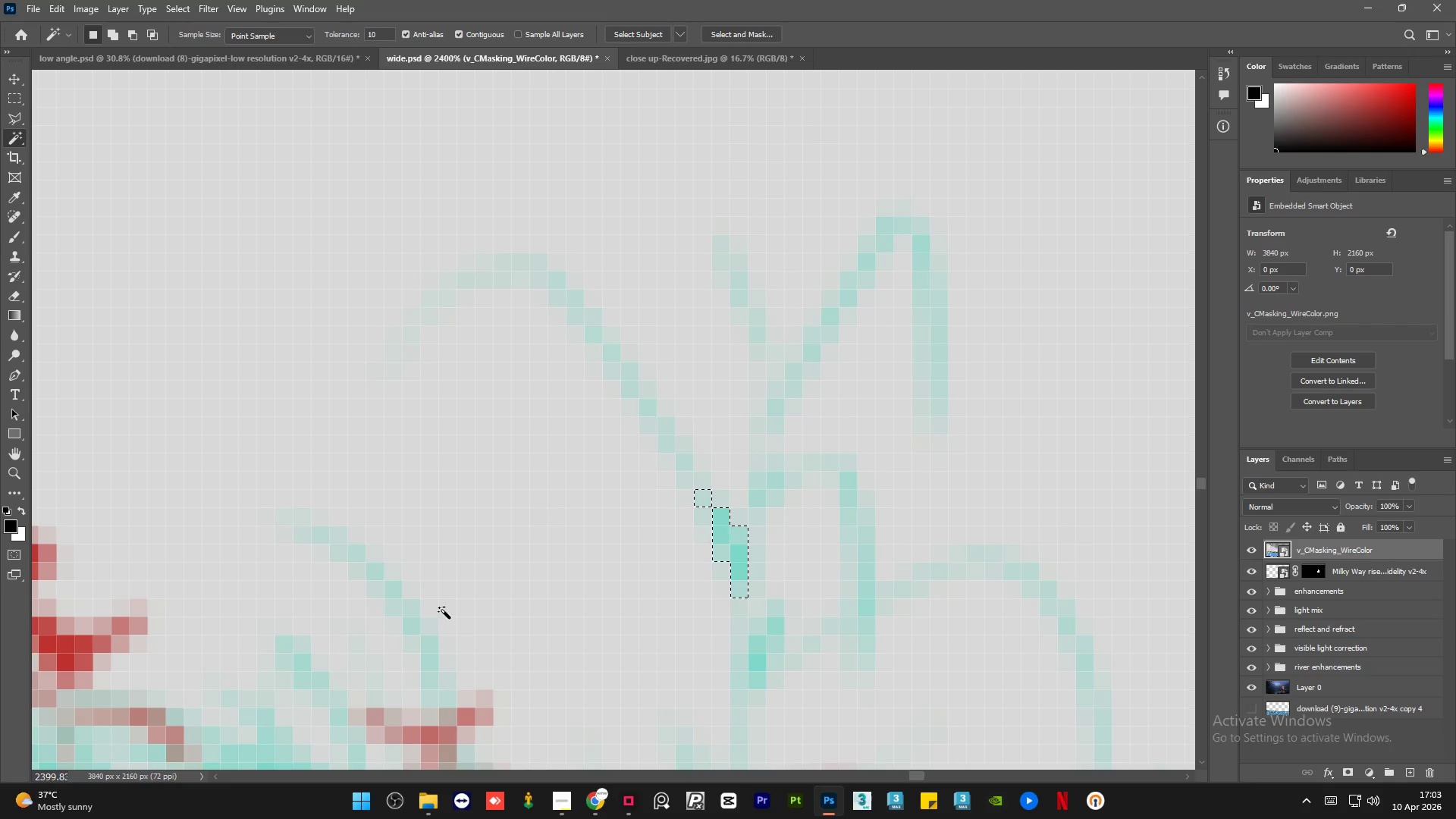 
hold_key(key=AltLeft, duration=1.42)
 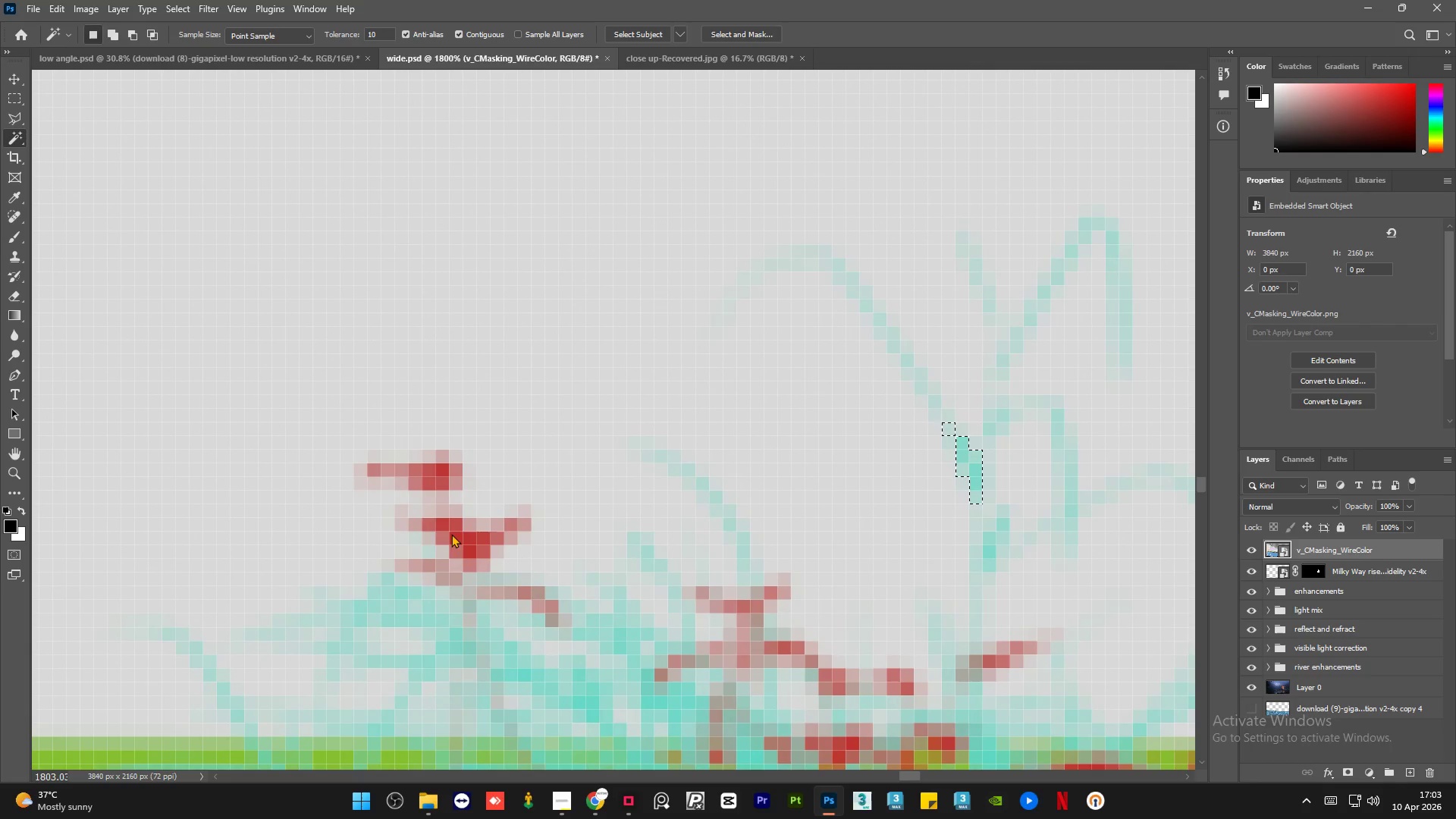 
hold_key(key=ShiftLeft, duration=1.12)
left_click([451, 534])
 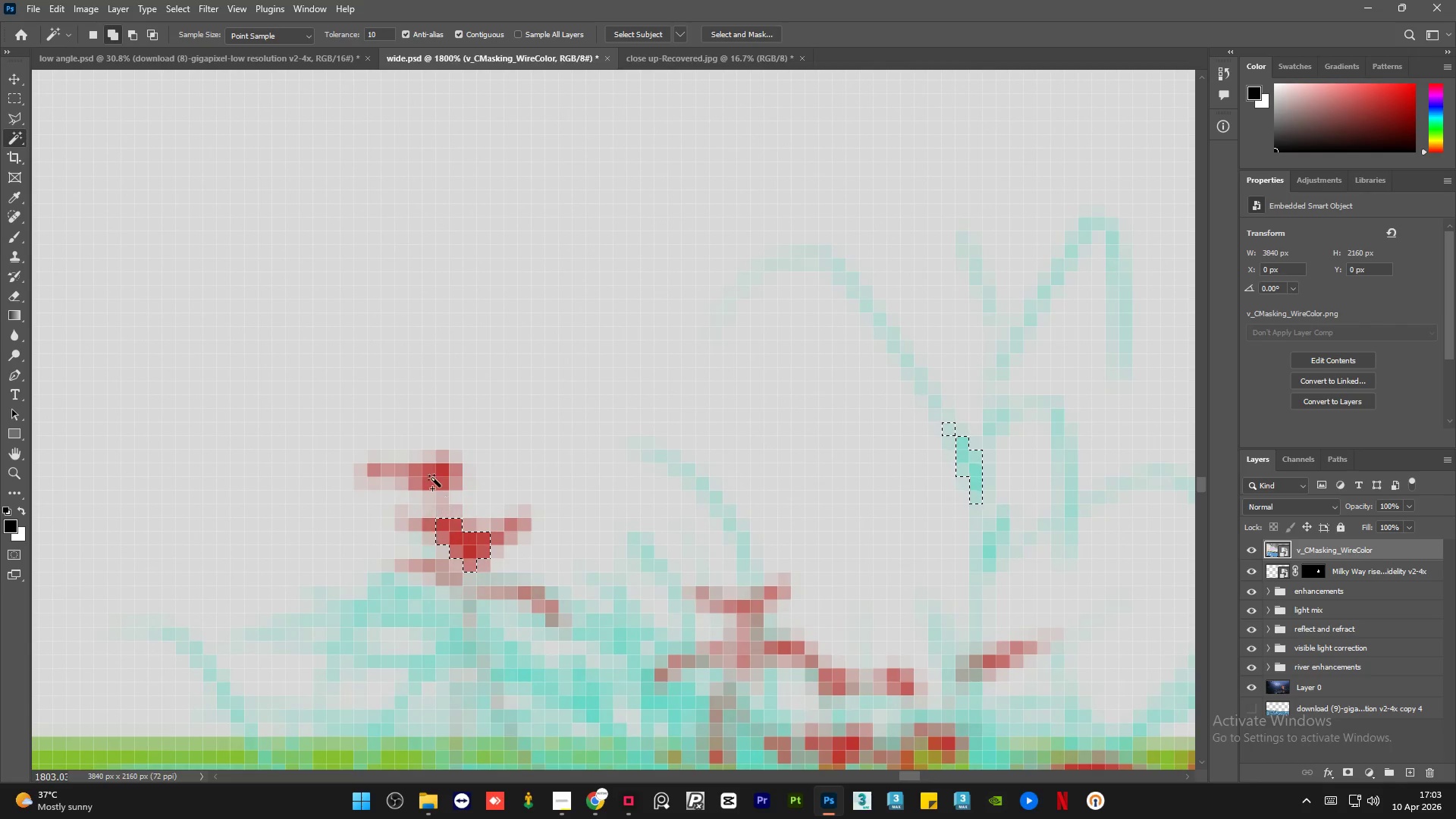 
scroll: coordinate [430, 525], scroll_direction: down, amount: 2.0
 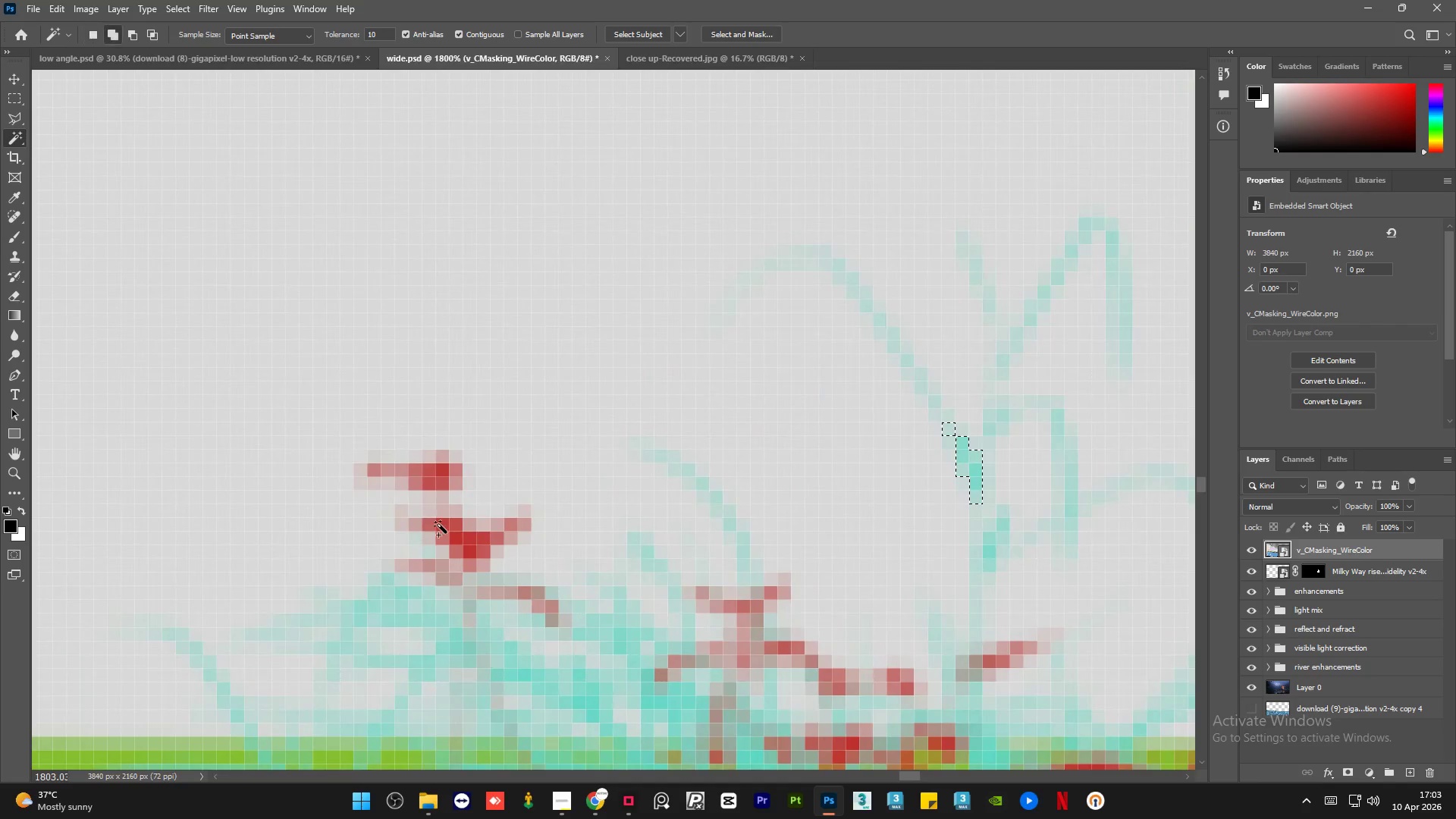 
left_click([433, 479])
 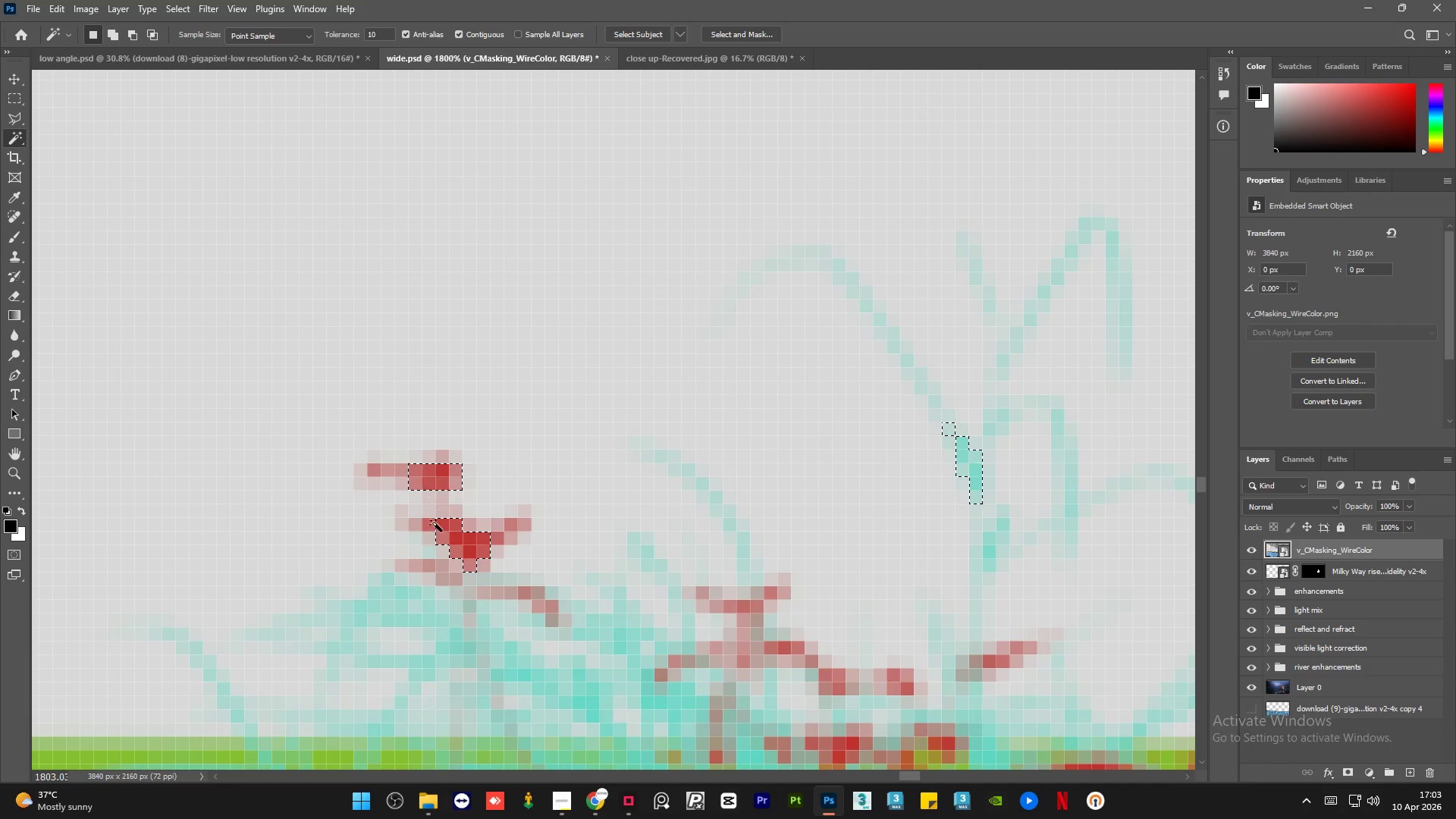 
hold_key(key=ShiftLeft, duration=0.56)
left_click([442, 571])
 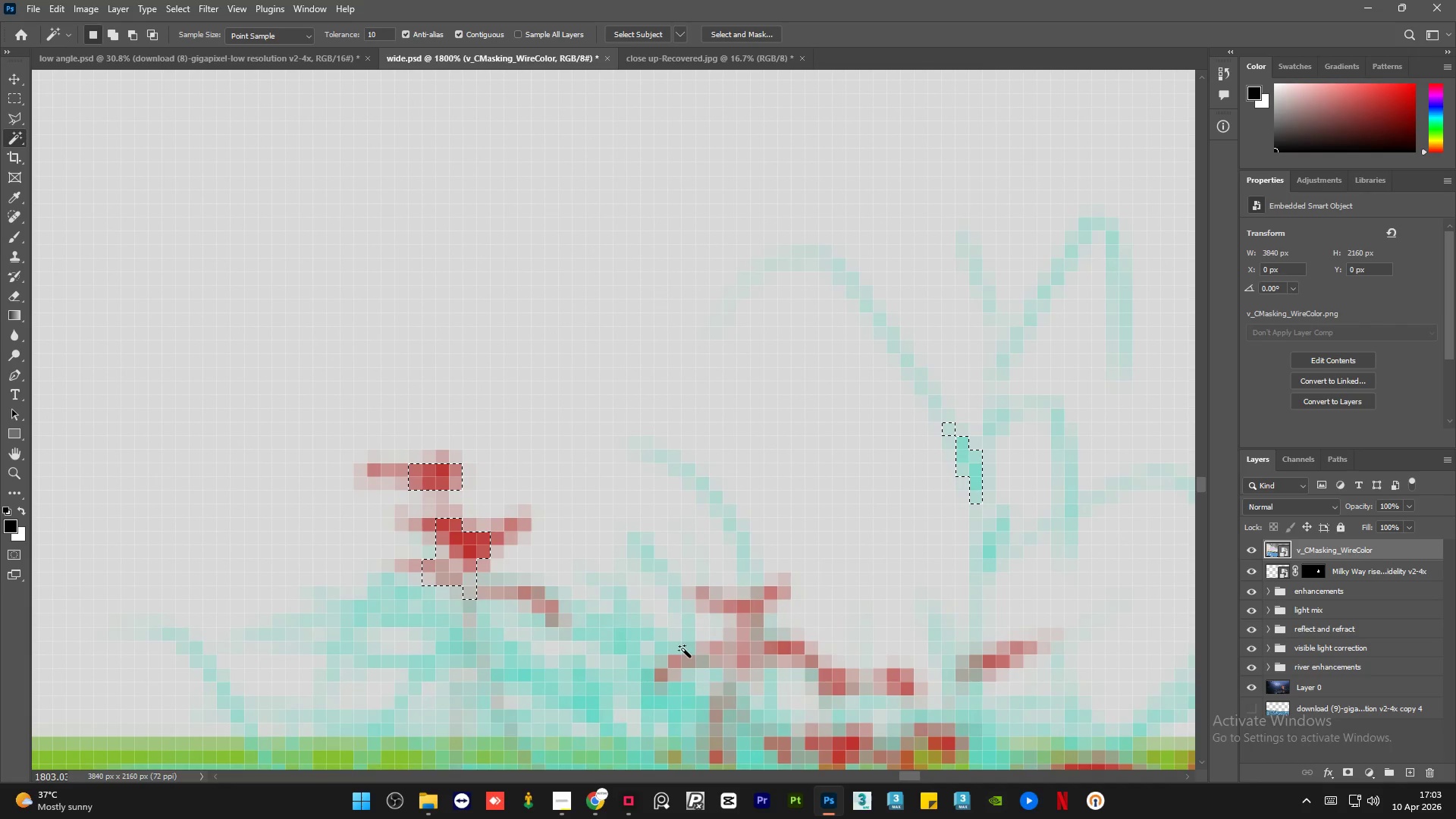 
hold_key(key=ShiftLeft, duration=1.42)
left_click([717, 604])
 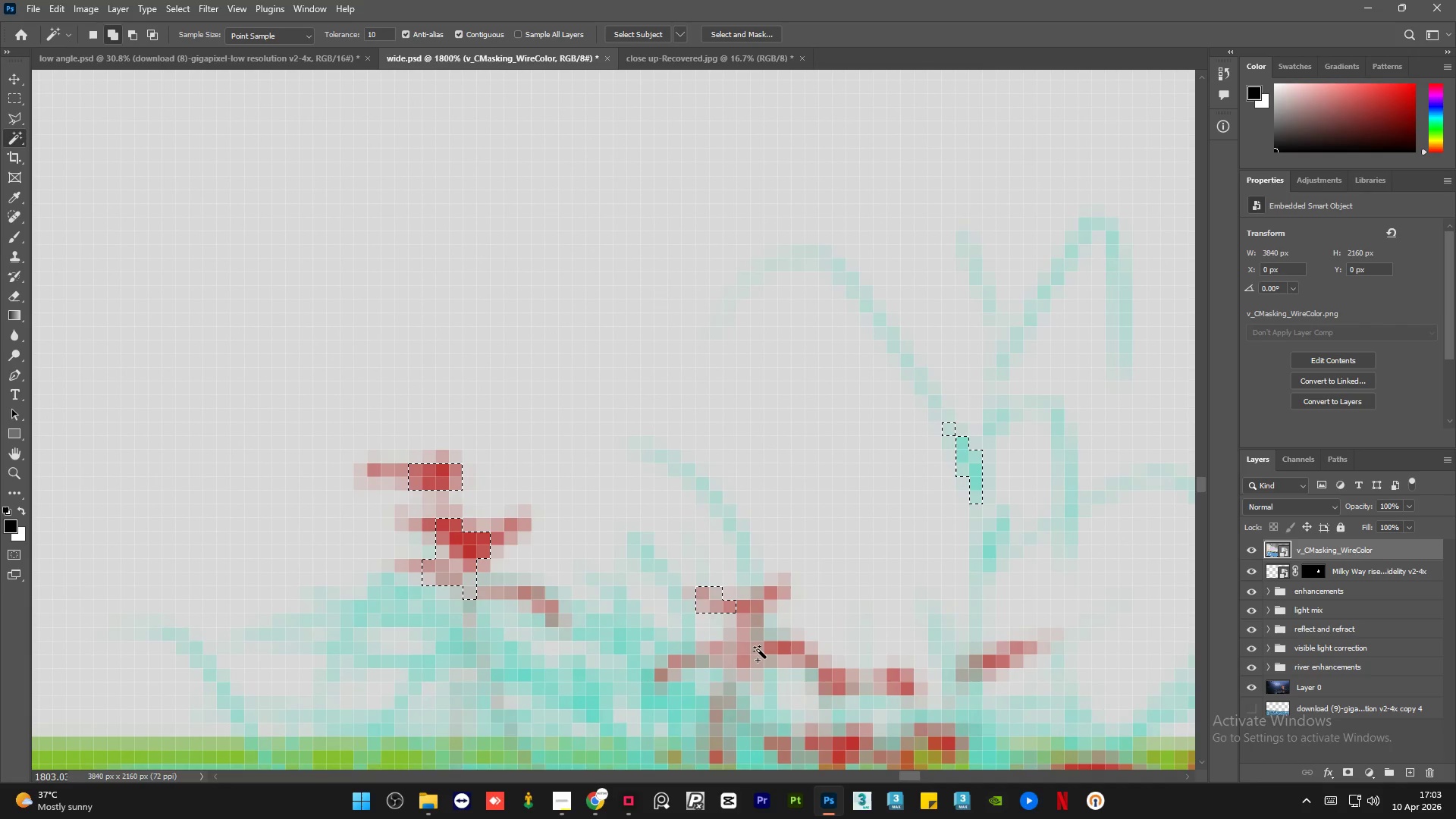 
double_click([758, 651])
 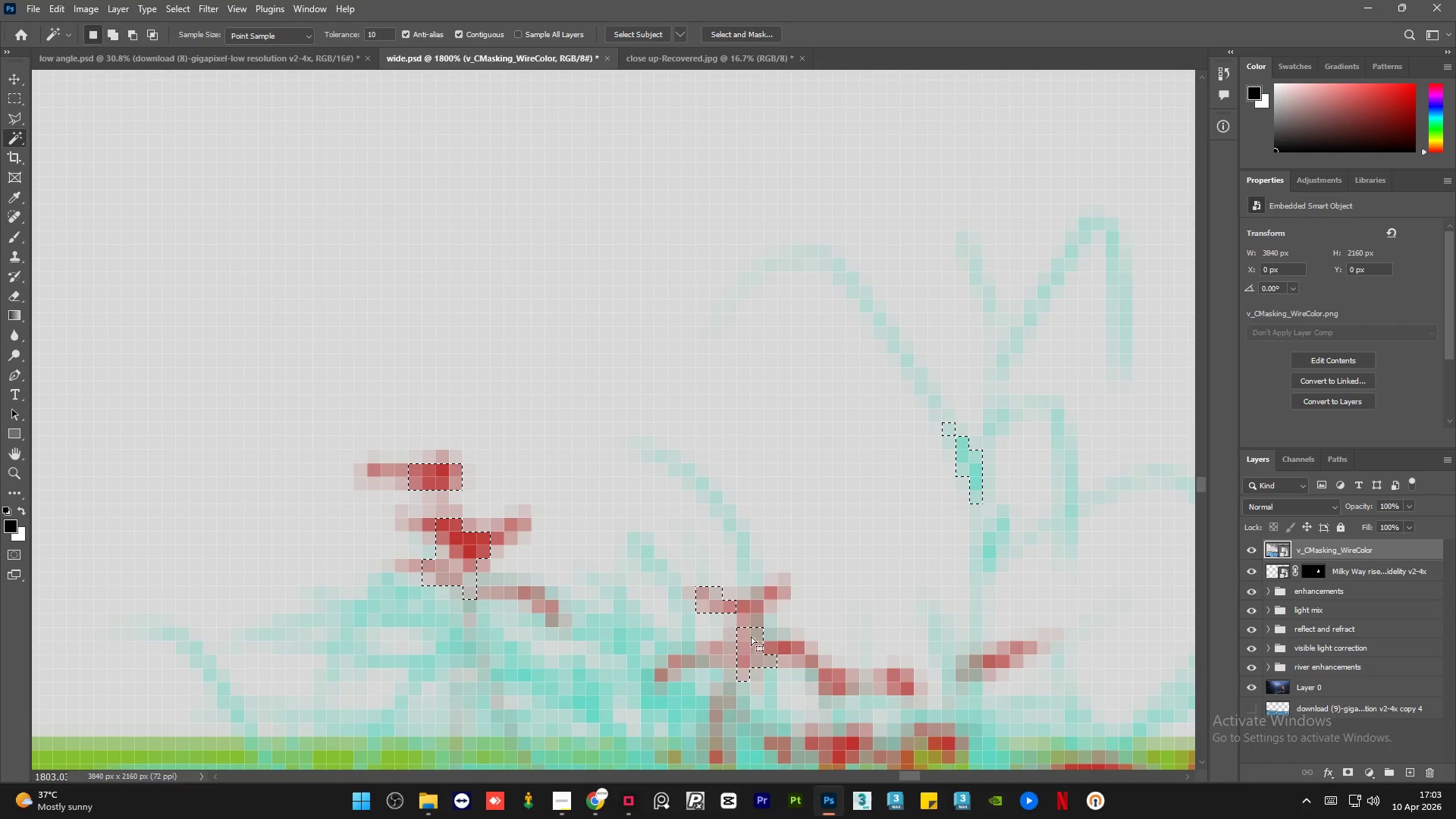 
hold_key(key=AltLeft, duration=1.5)
 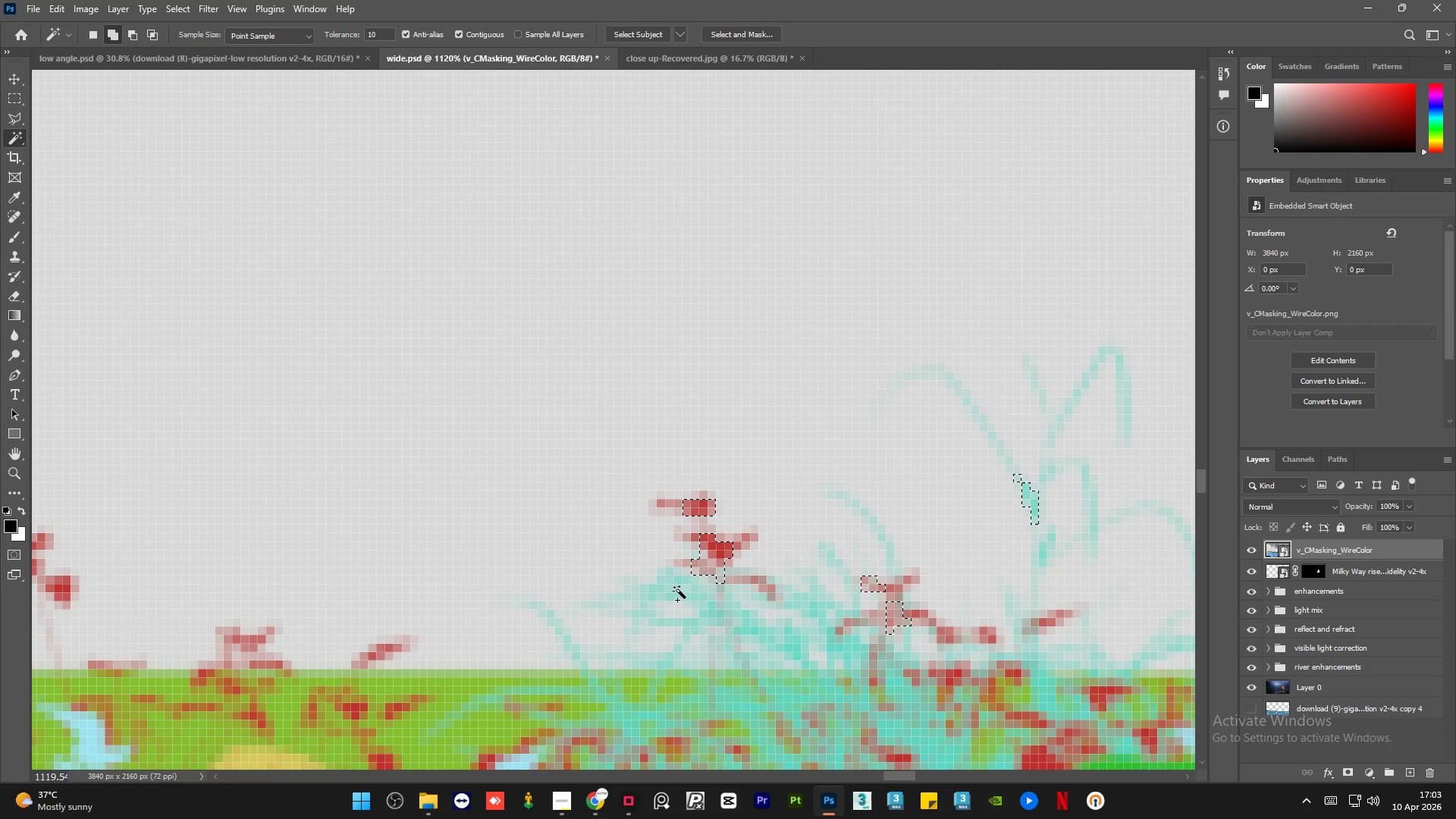 
key(Alt+AltLeft)
 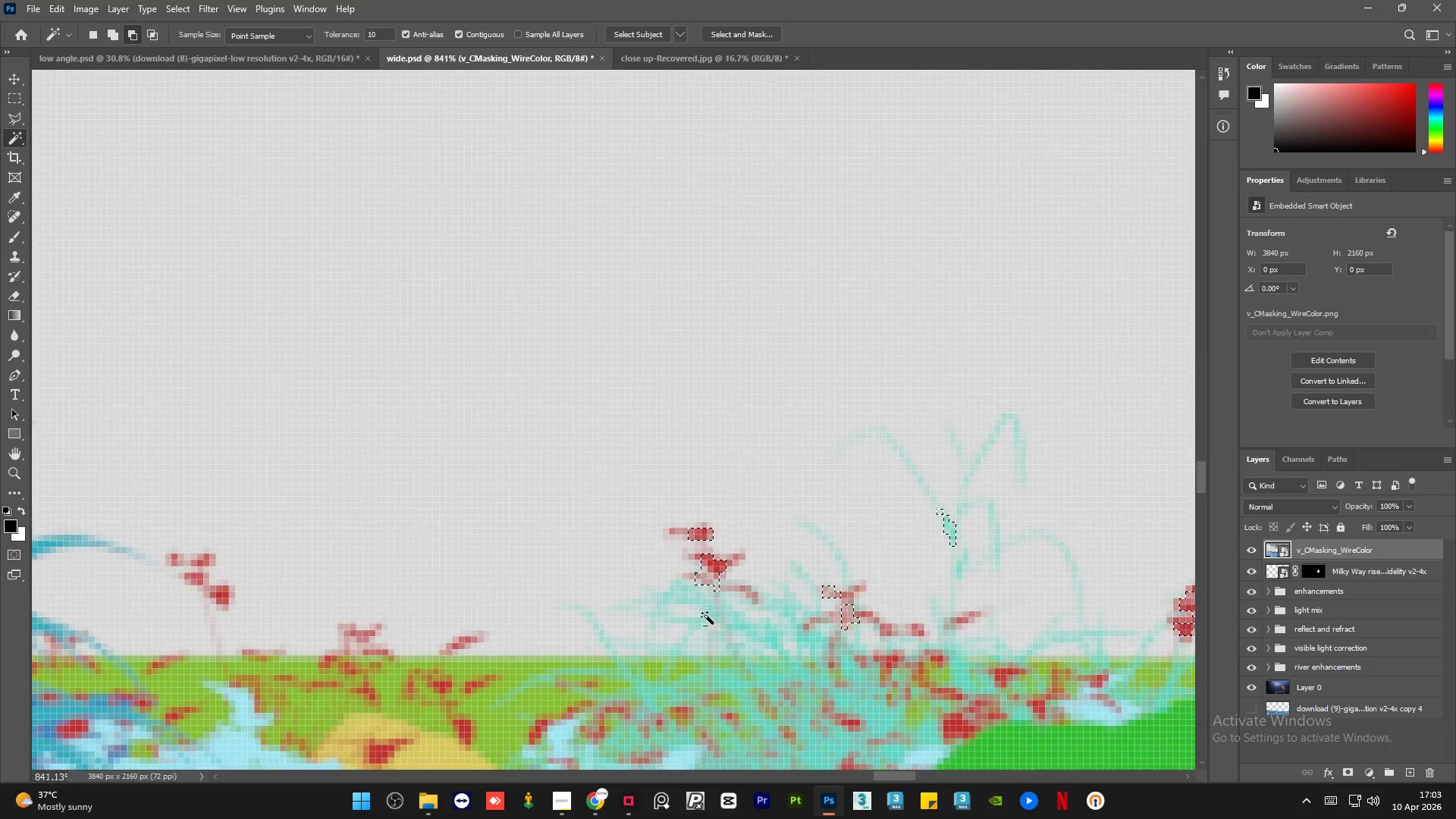 
key(Alt+AltLeft)
 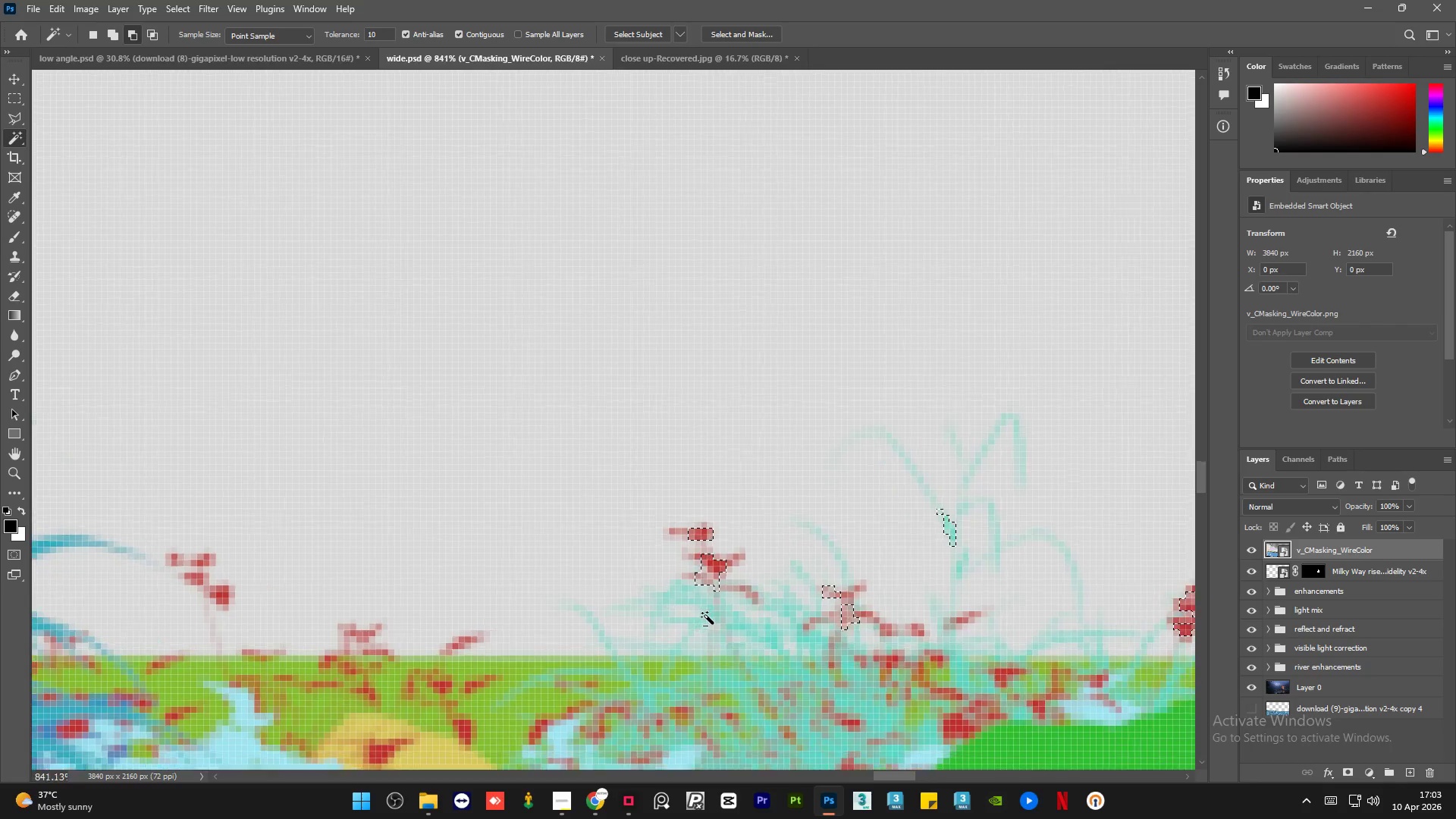 
key(Alt+AltLeft)
 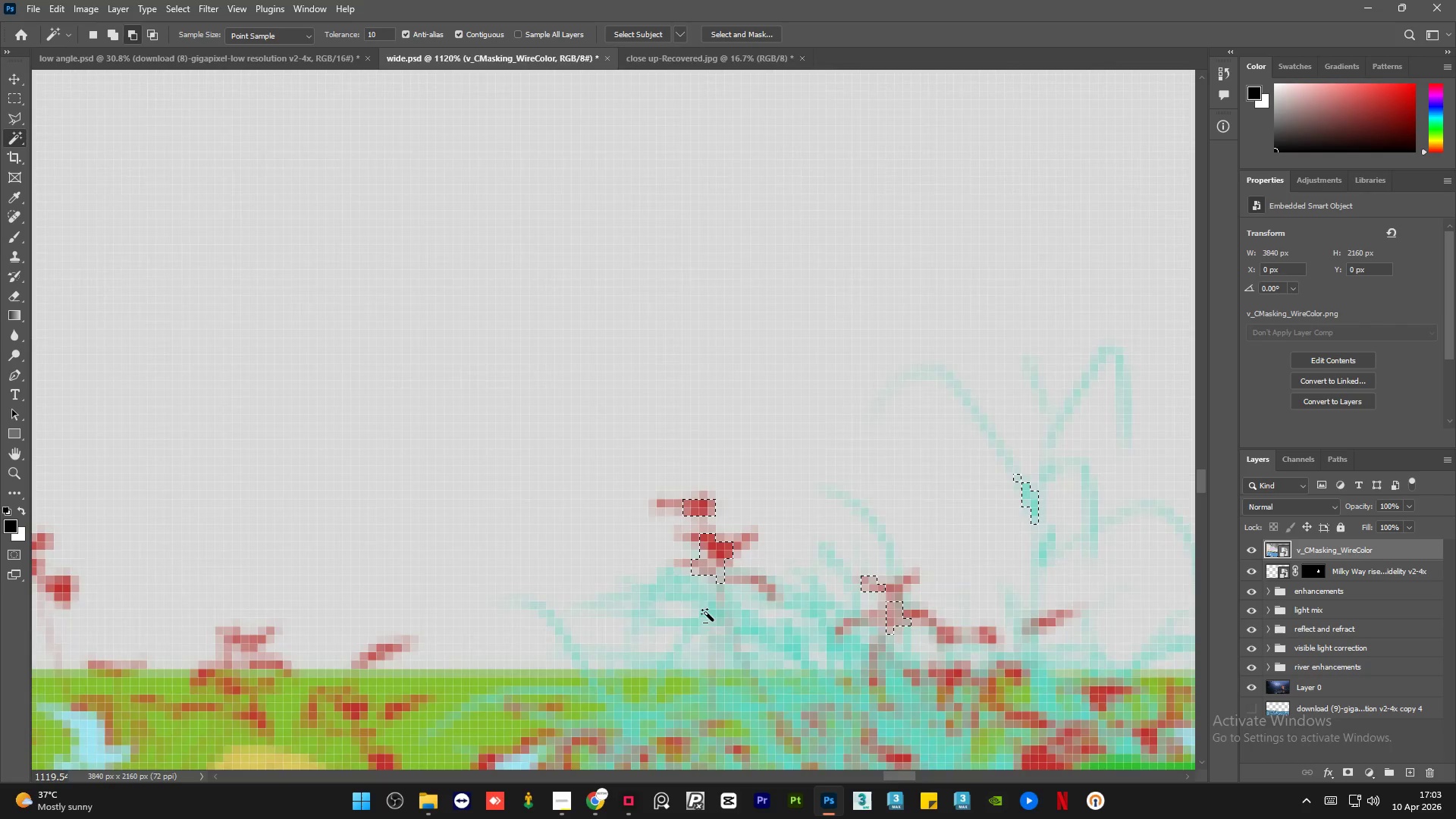 
key(Alt+AltLeft)
 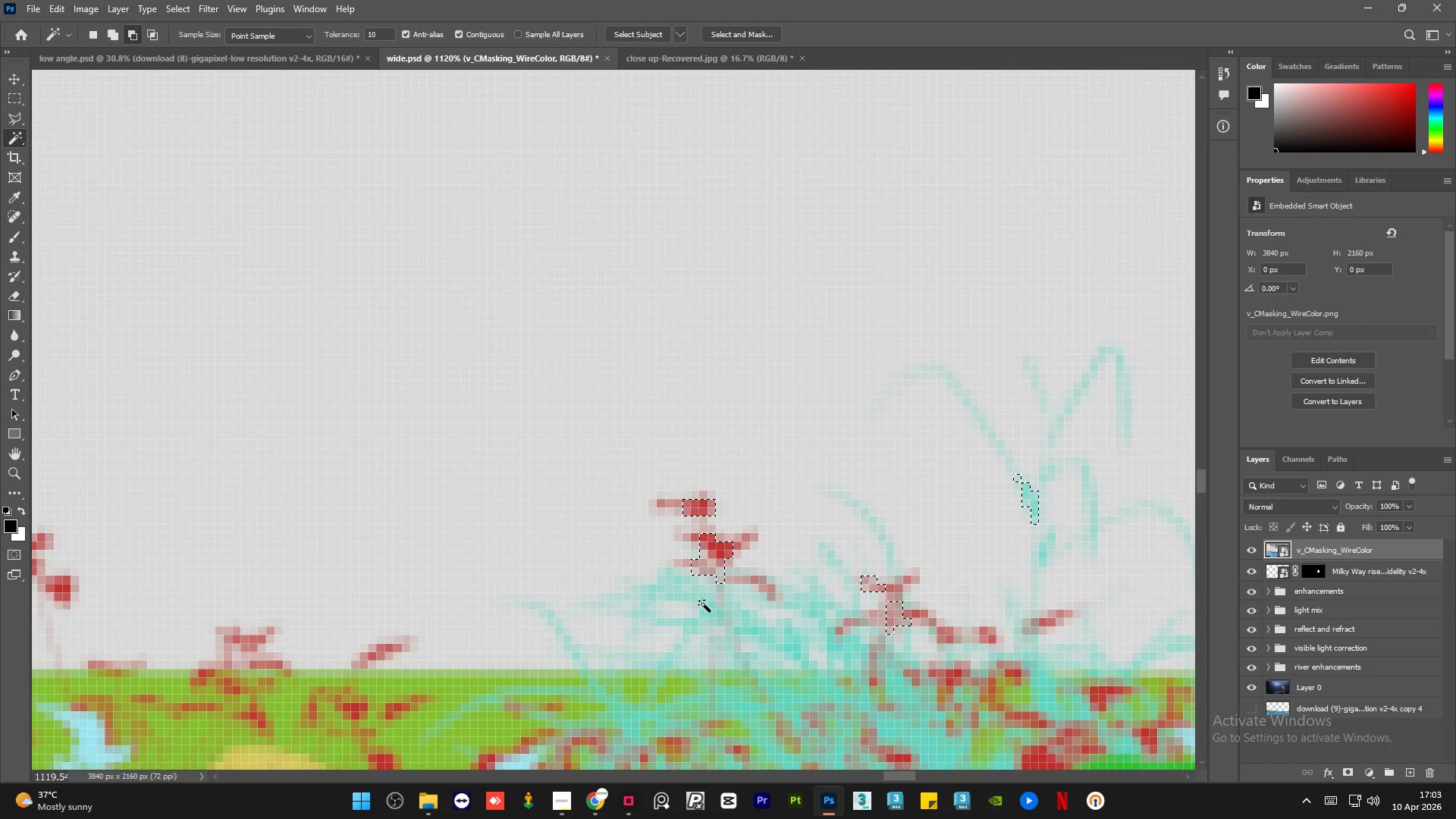 
hold_key(key=AltLeft, duration=3.17)
 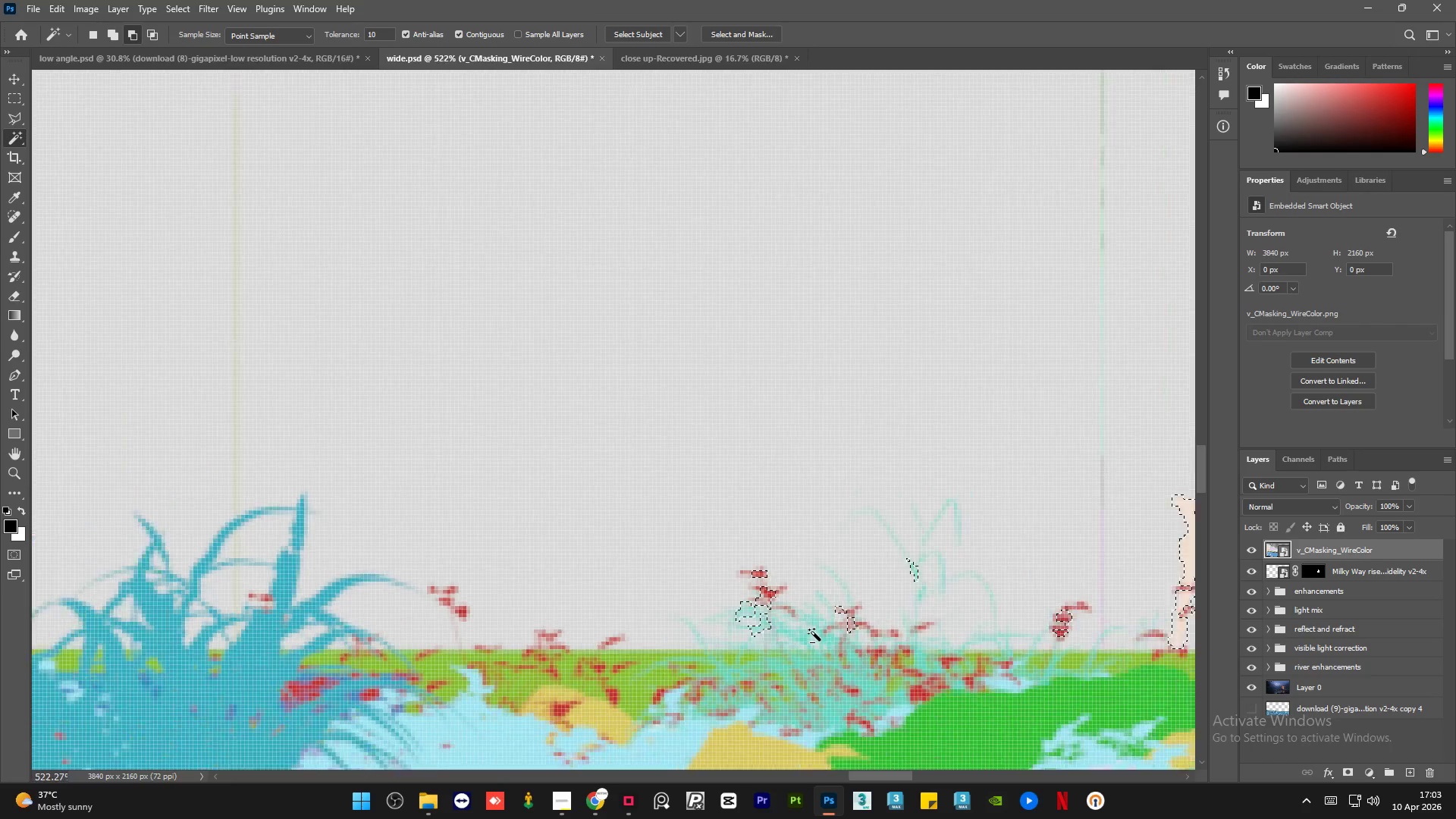 
hold_key(key=ShiftLeft, duration=1.52)
 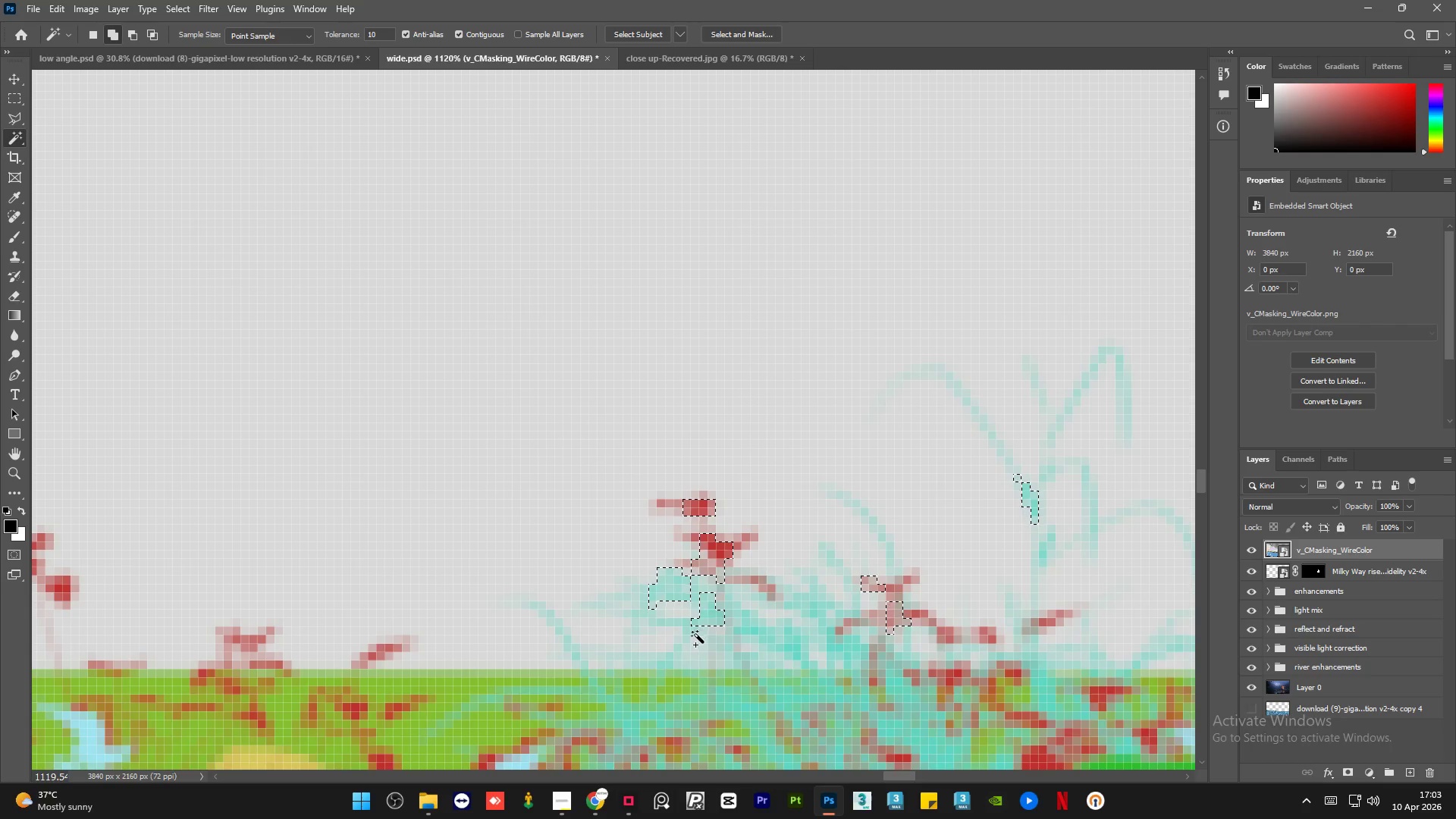 
scroll: coordinate [706, 616], scroll_direction: down, amount: 5.0
 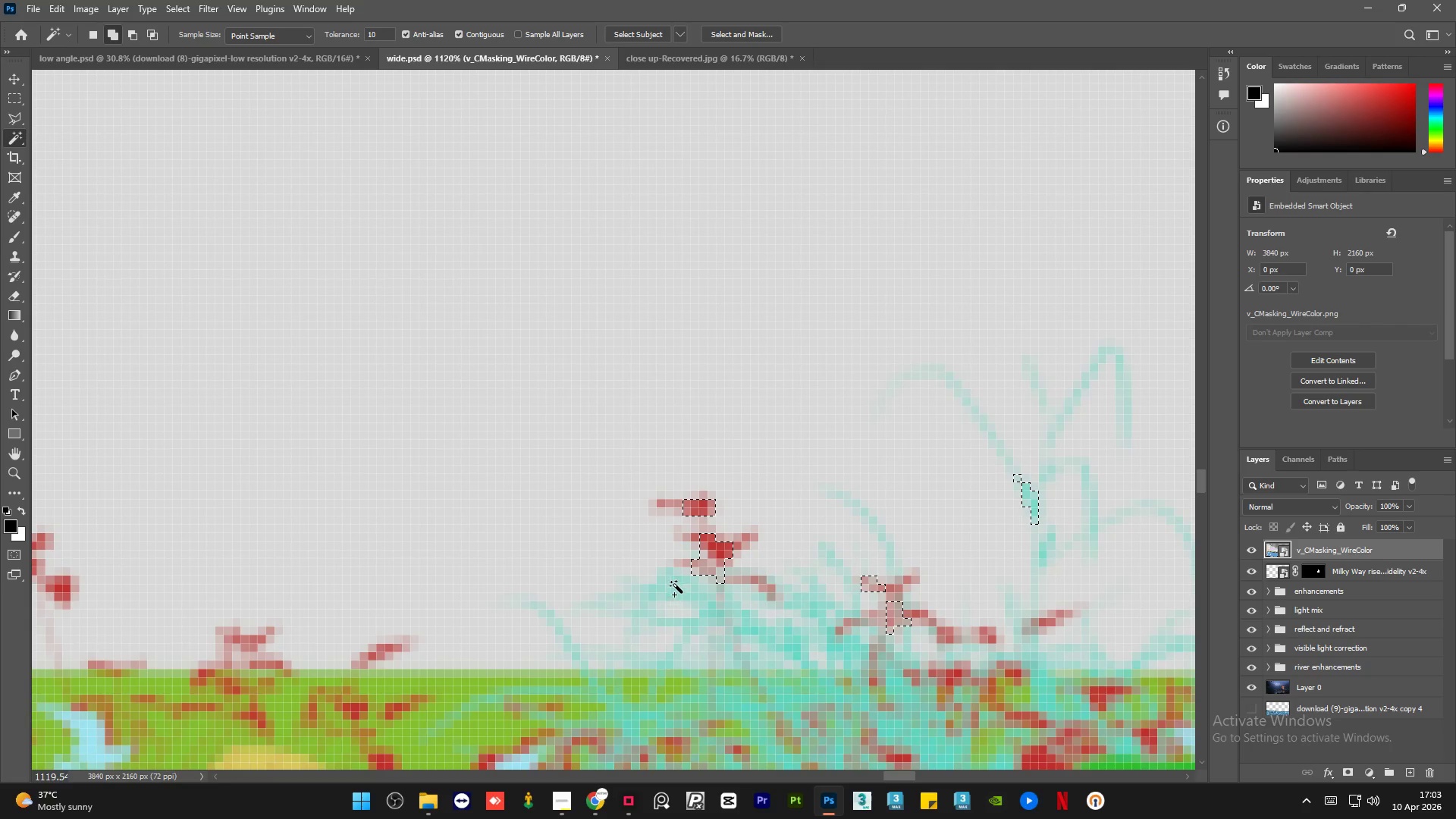 
left_click([673, 580])
 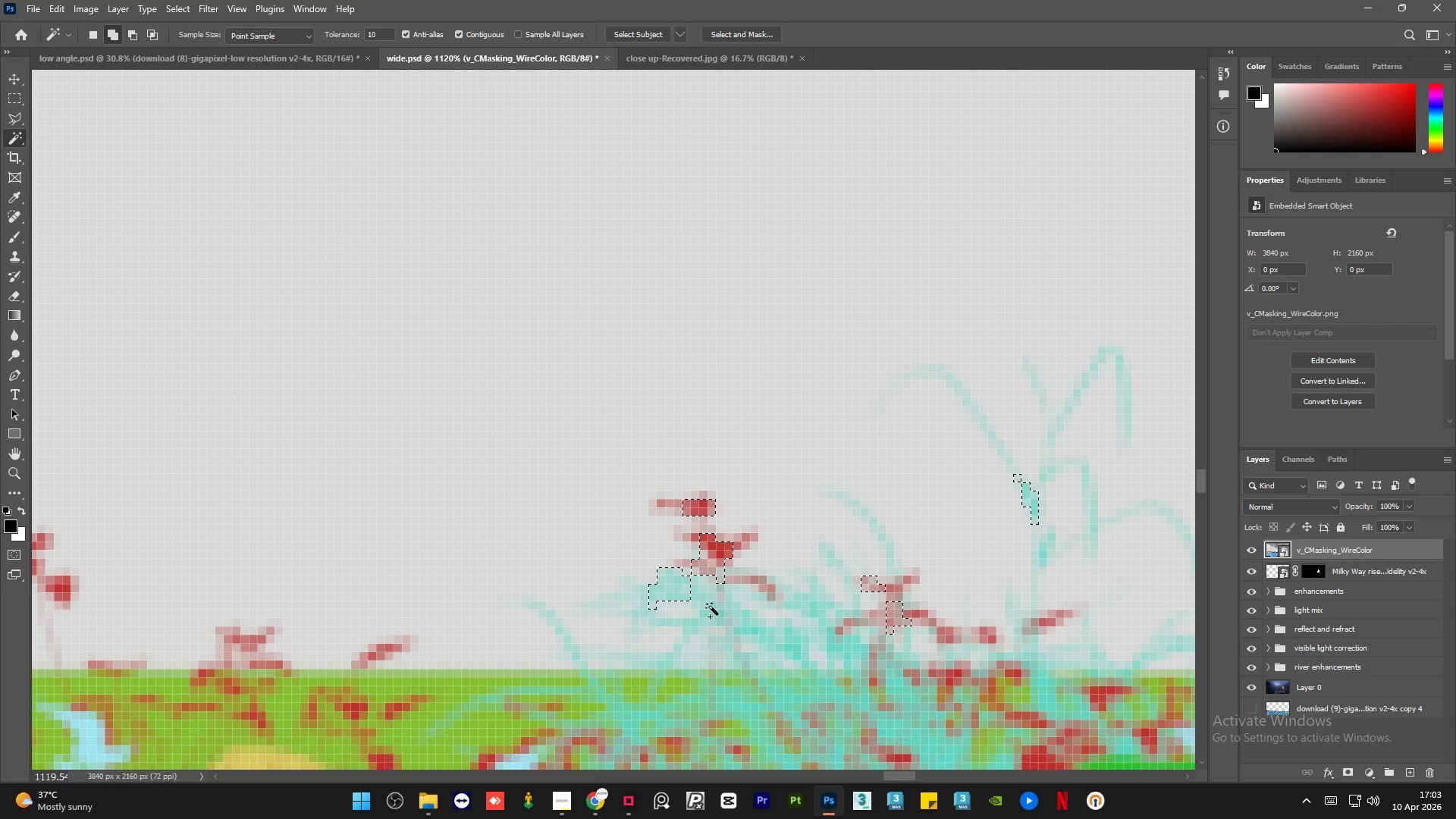 
left_click([711, 607])
 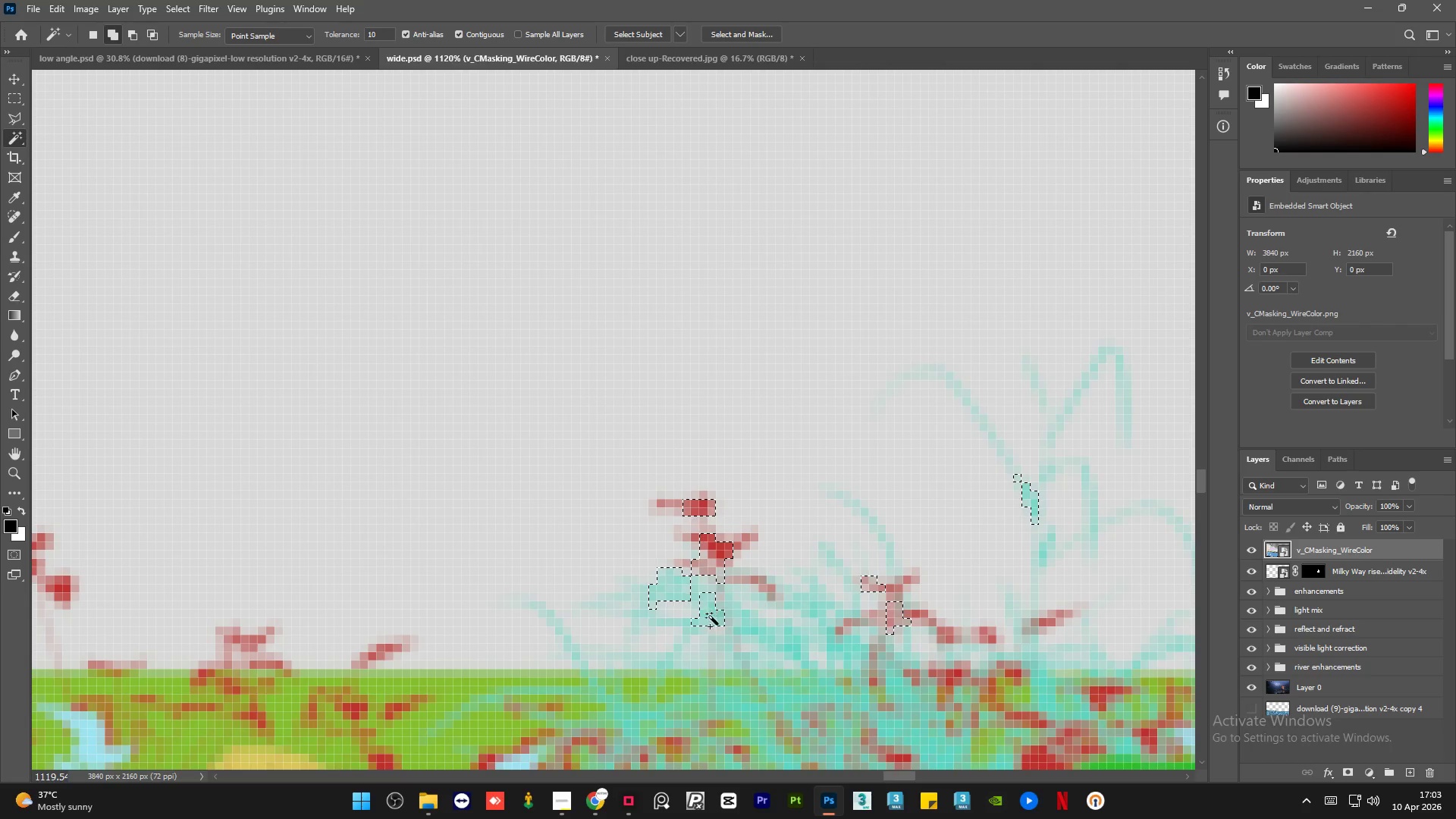 
hold_key(key=ShiftLeft, duration=1.3)
left_click([690, 626])
 